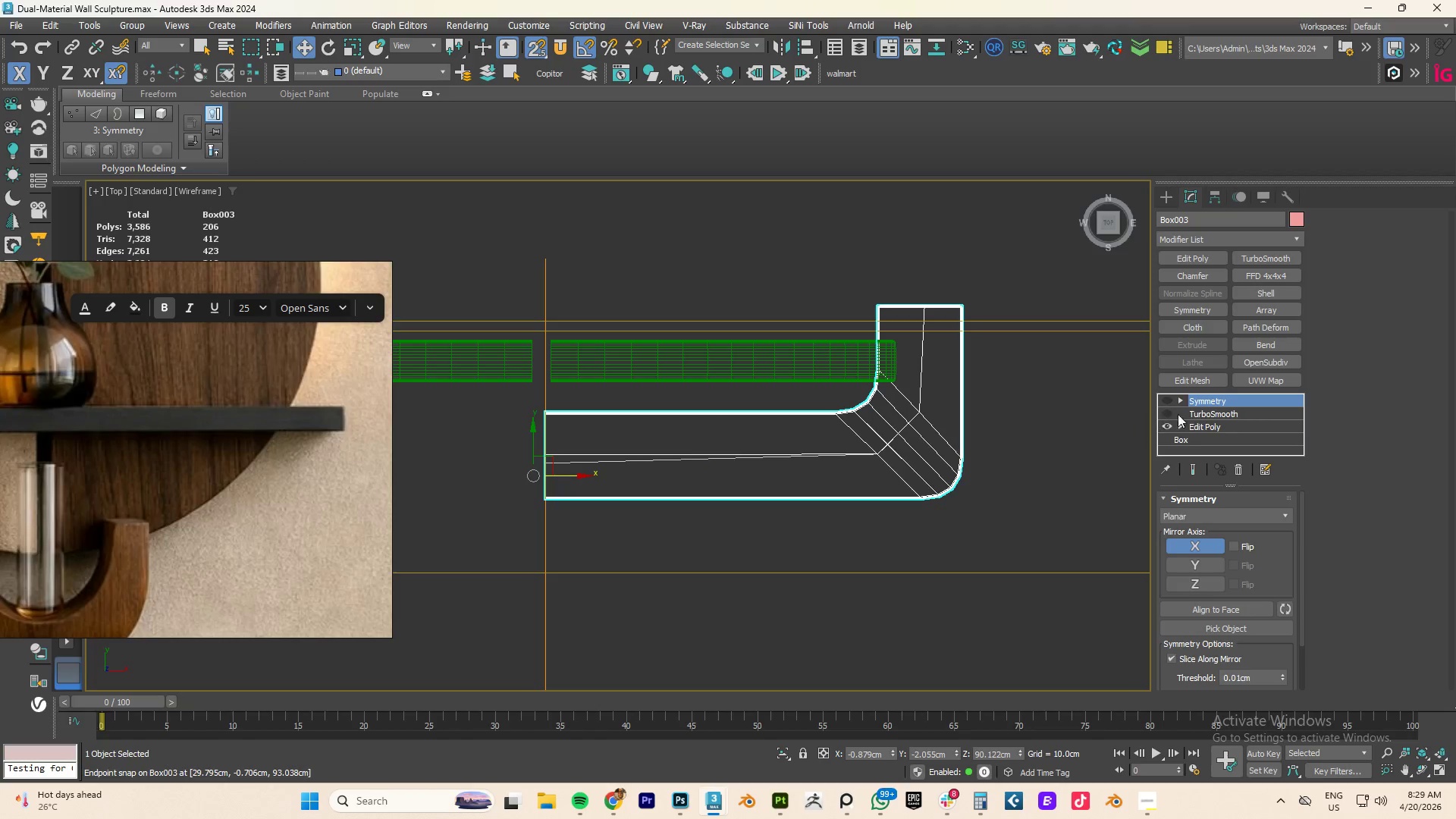 
left_click([1212, 428])
 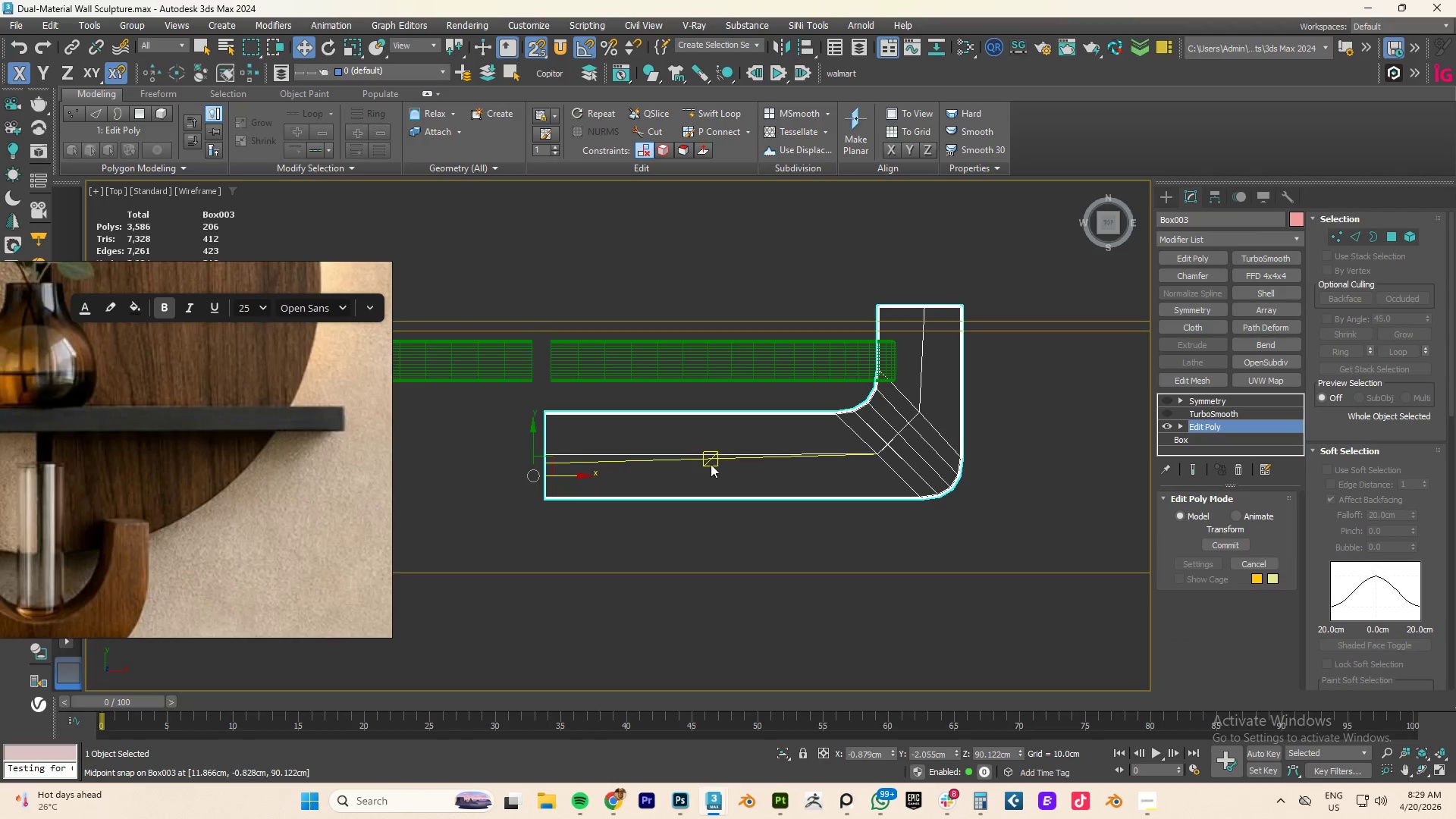 
key(S)
 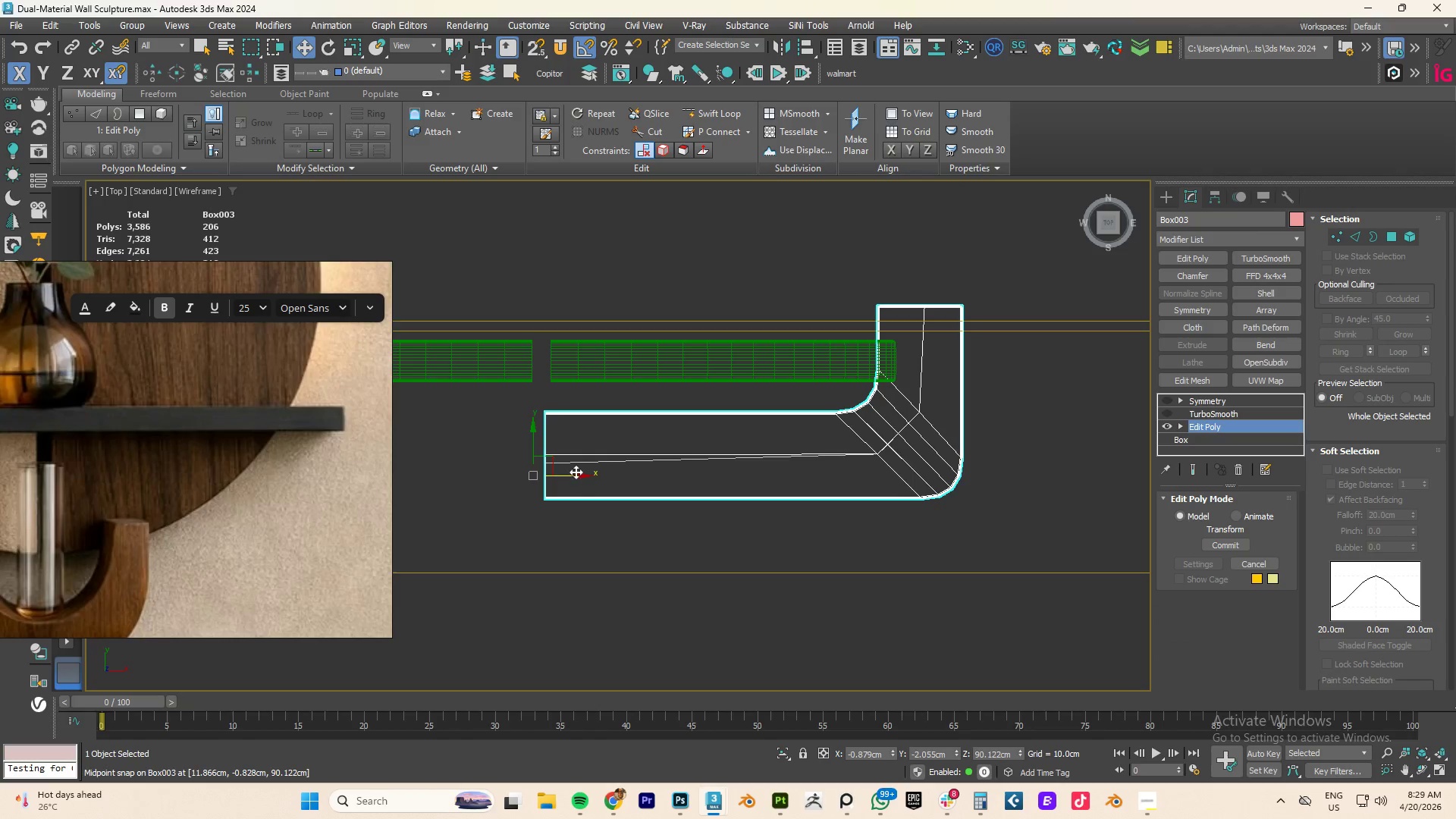 
left_click_drag(start_coordinate=[573, 472], to_coordinate=[595, 470])
 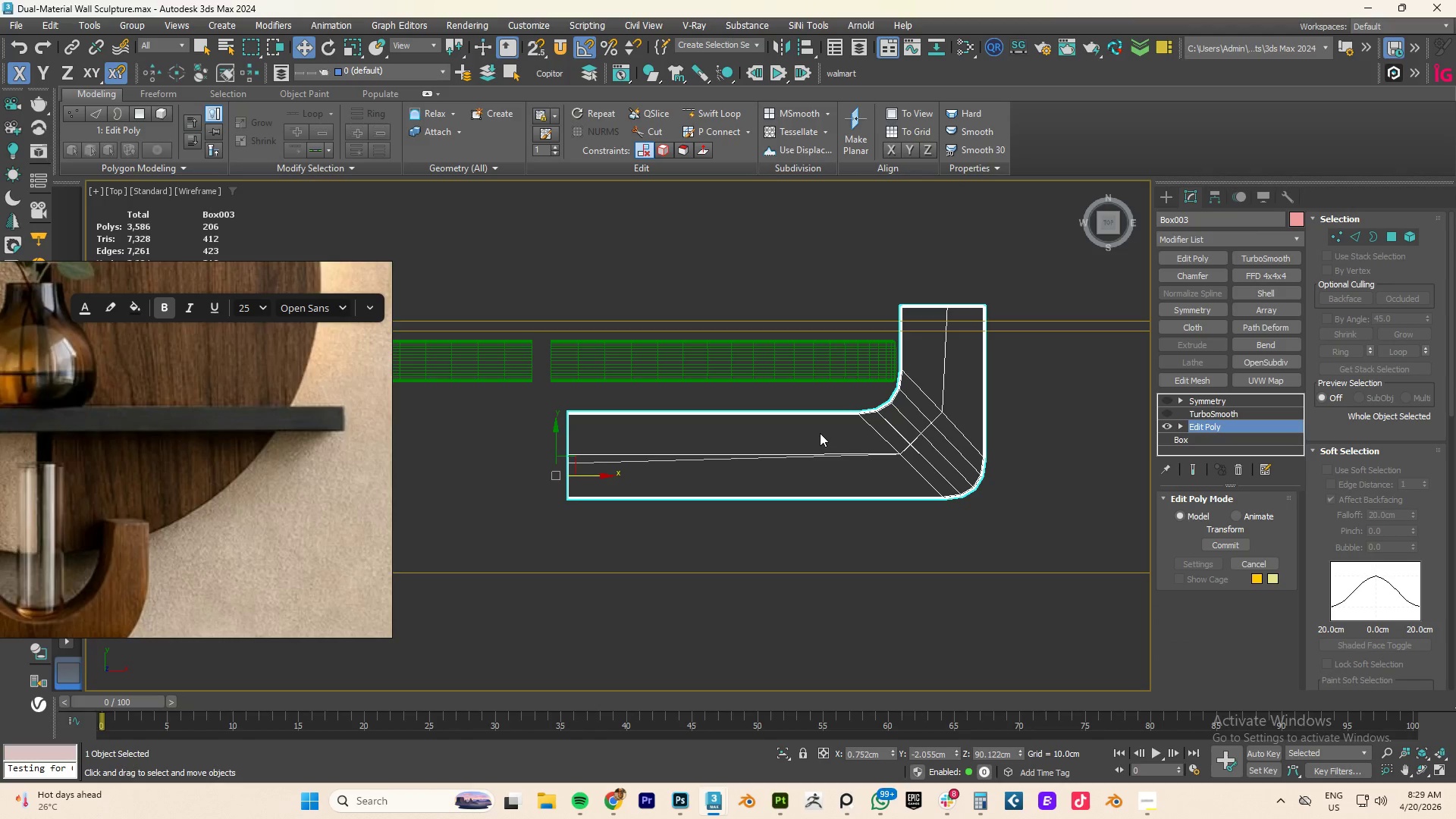 
type(fz)
 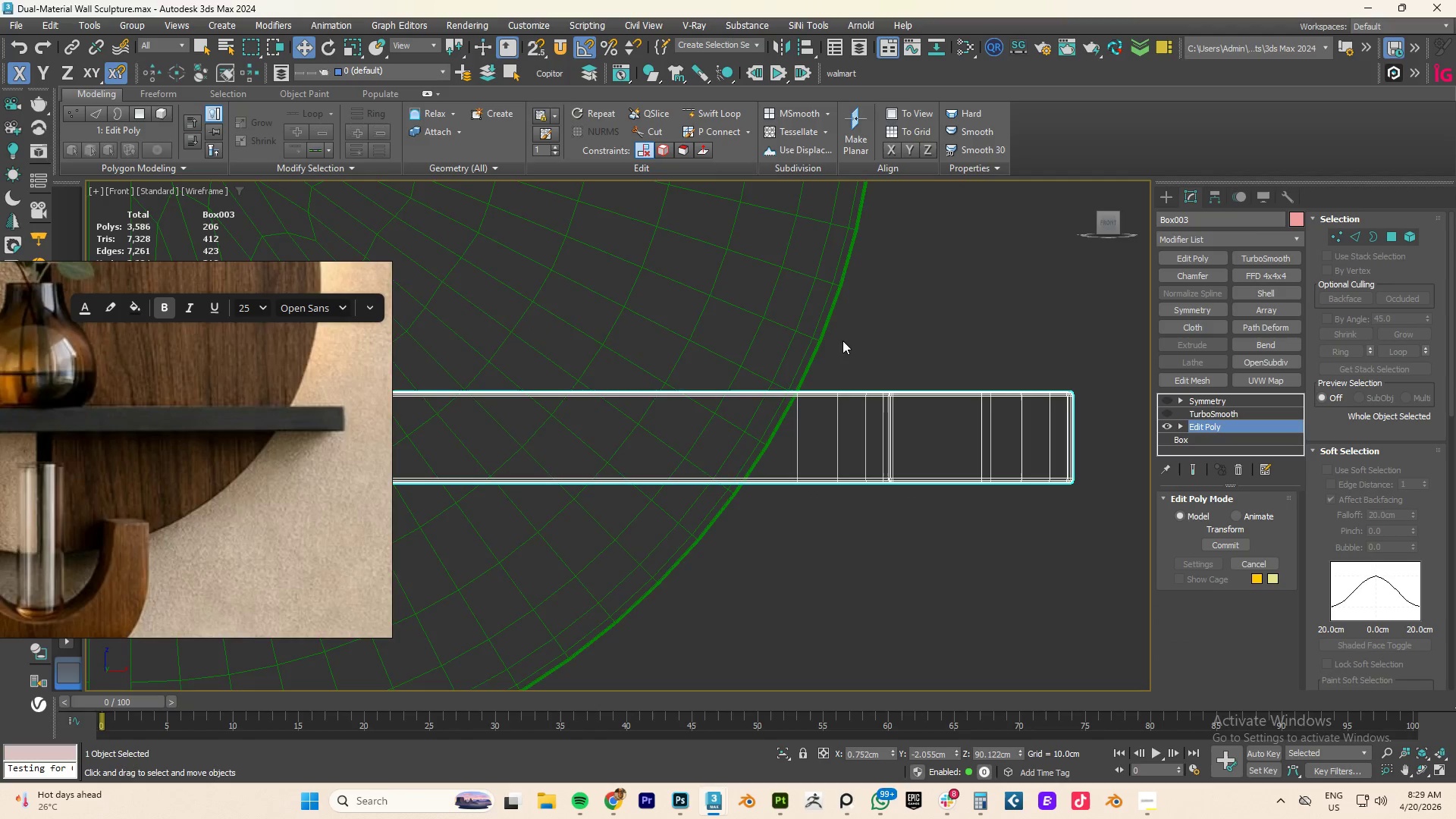 
hold_key(key=AltLeft, duration=1.33)
 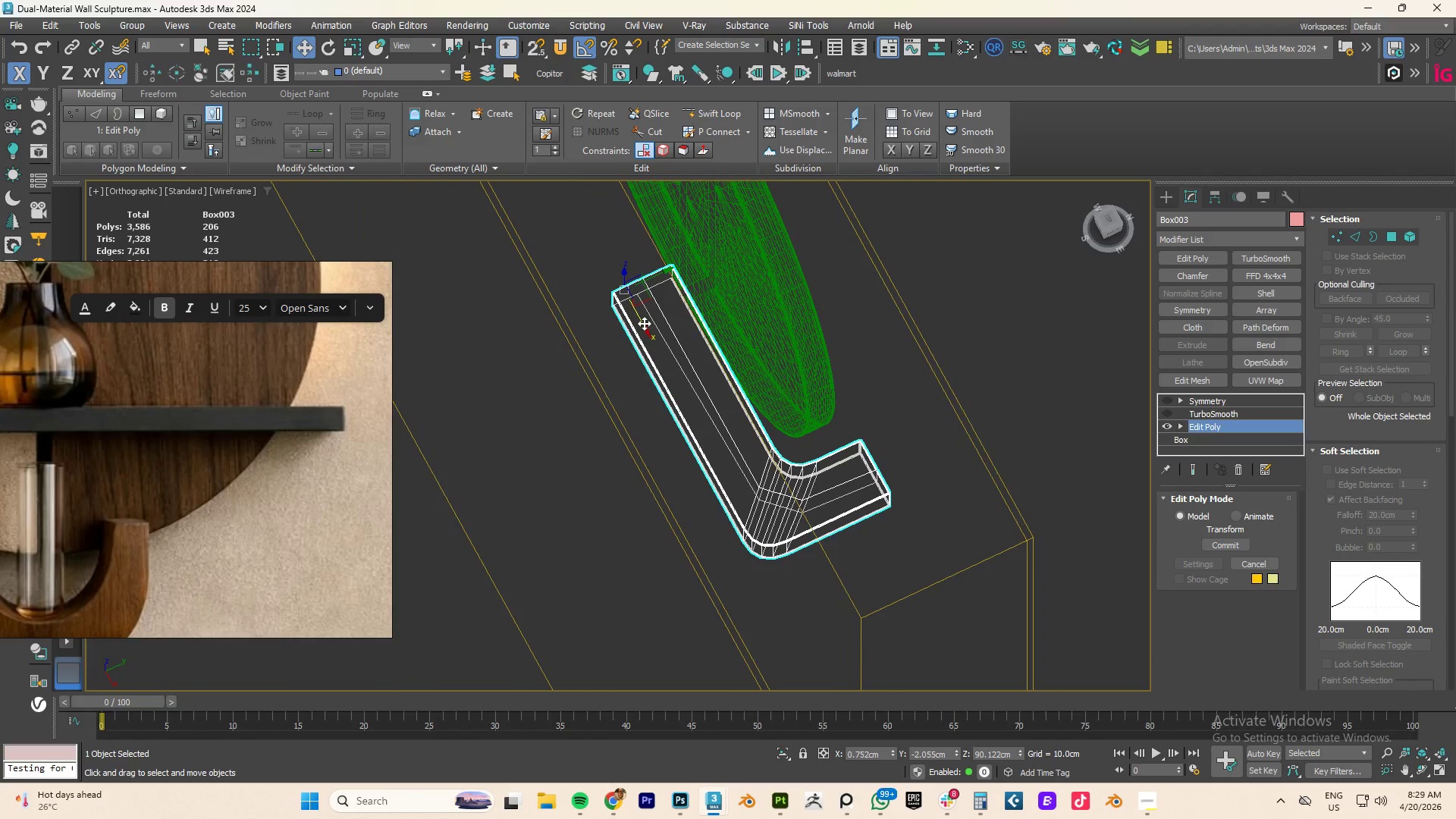 
scroll: coordinate [839, 340], scroll_direction: down, amount: 3.0
 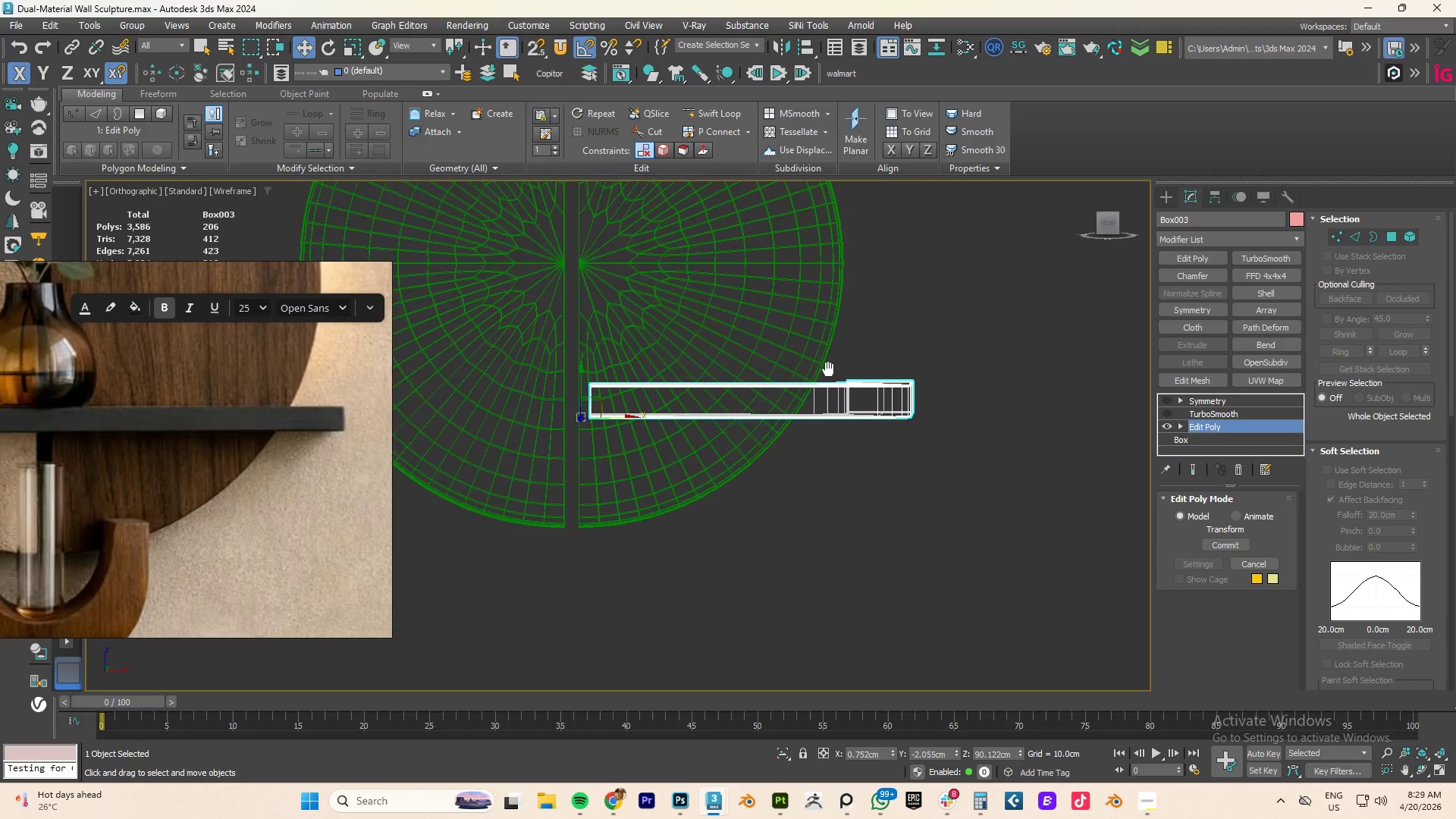 
left_click_drag(start_coordinate=[643, 323], to_coordinate=[638, 299])
 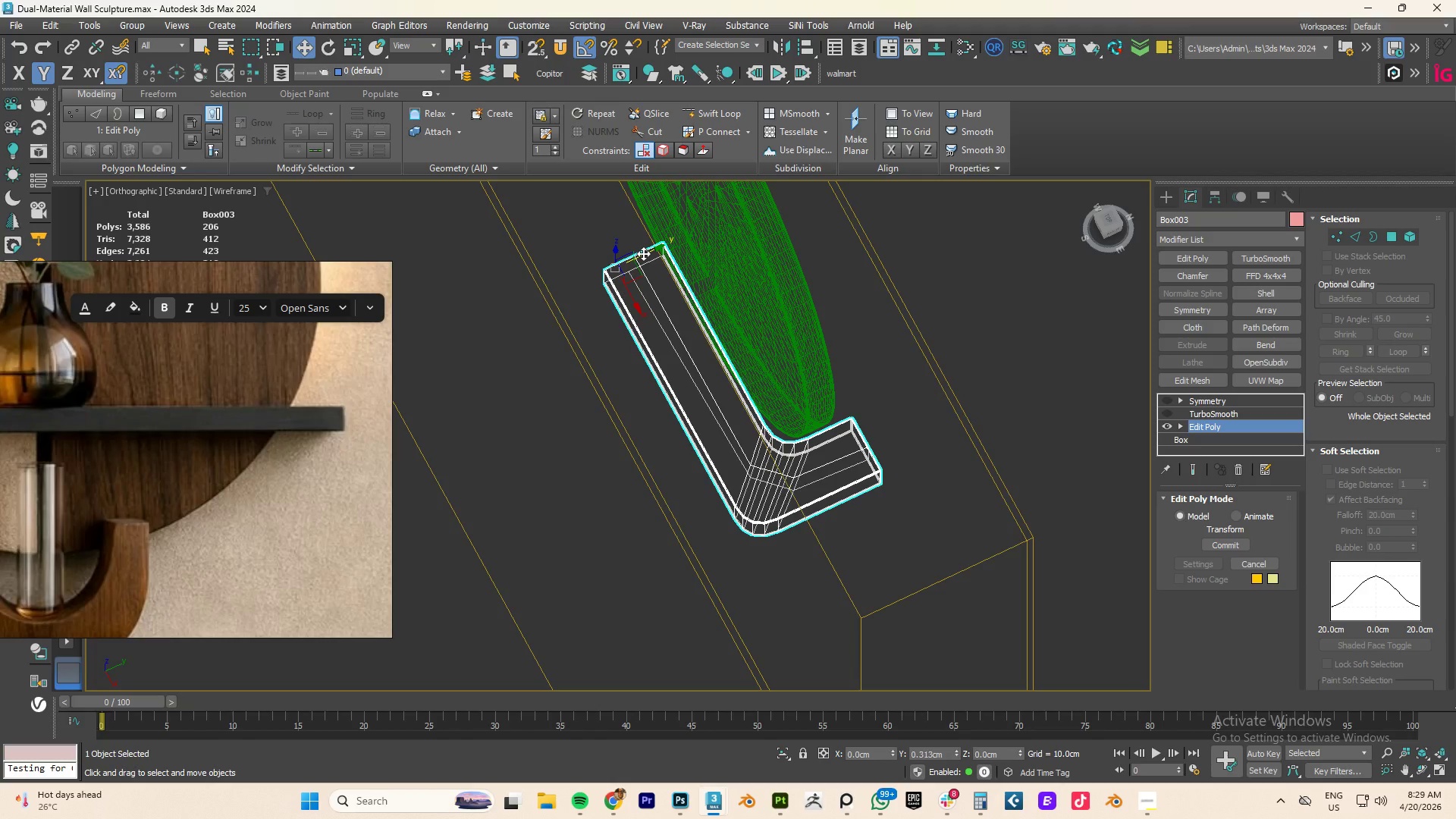 
hold_key(key=AltLeft, duration=0.33)
 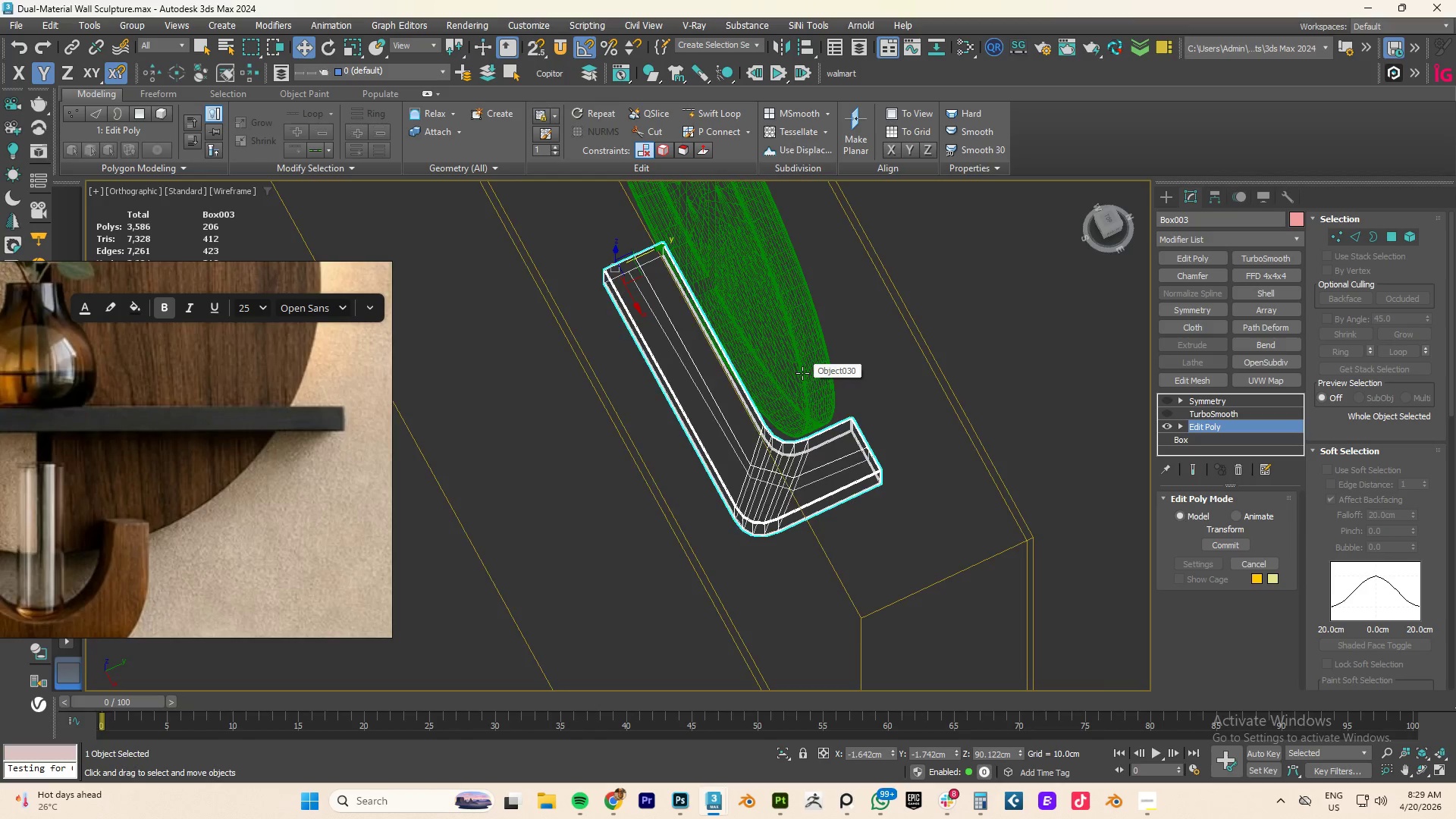 
type(tzfz)
 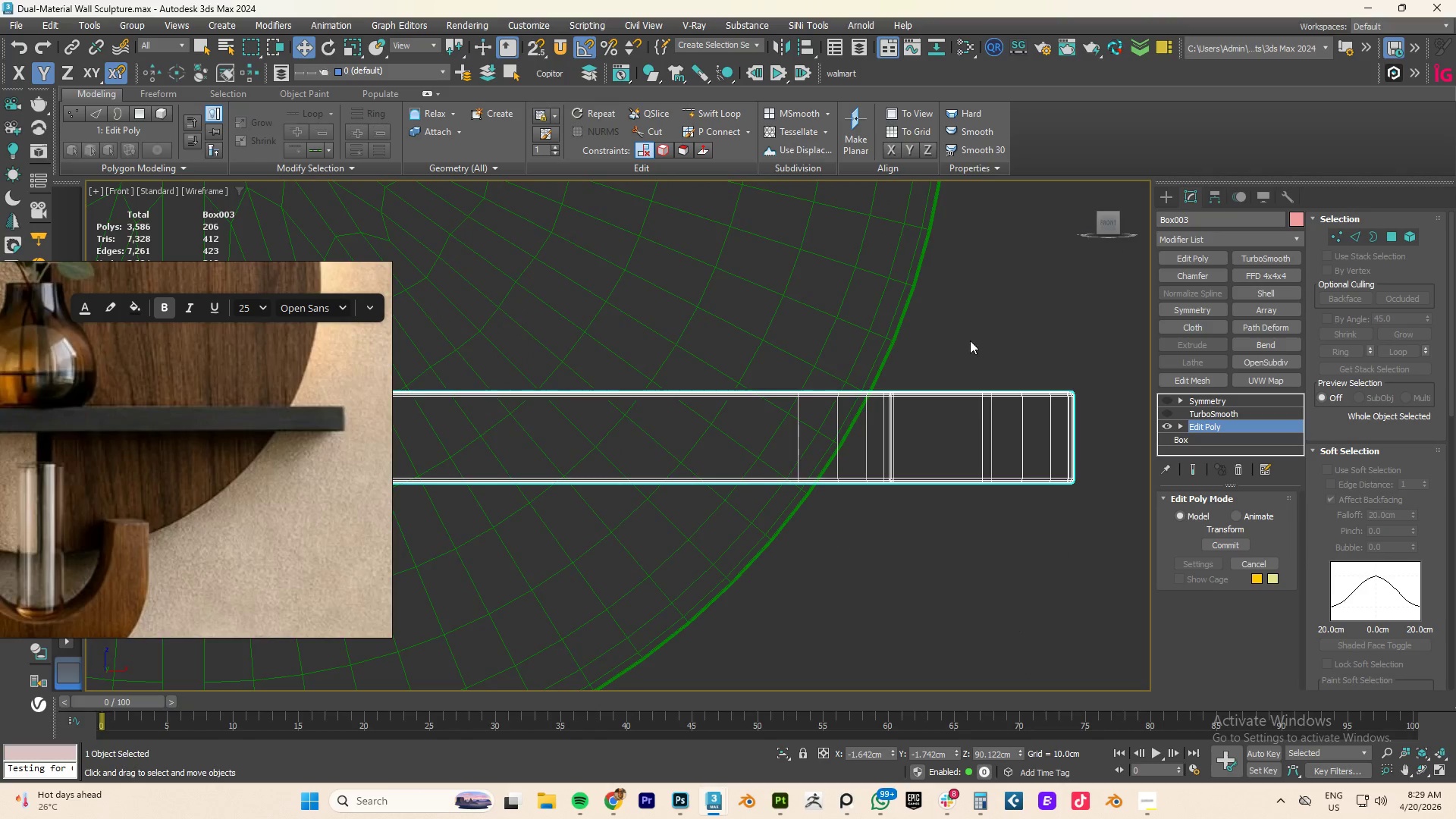 
hold_key(key=AltLeft, duration=2.06)
 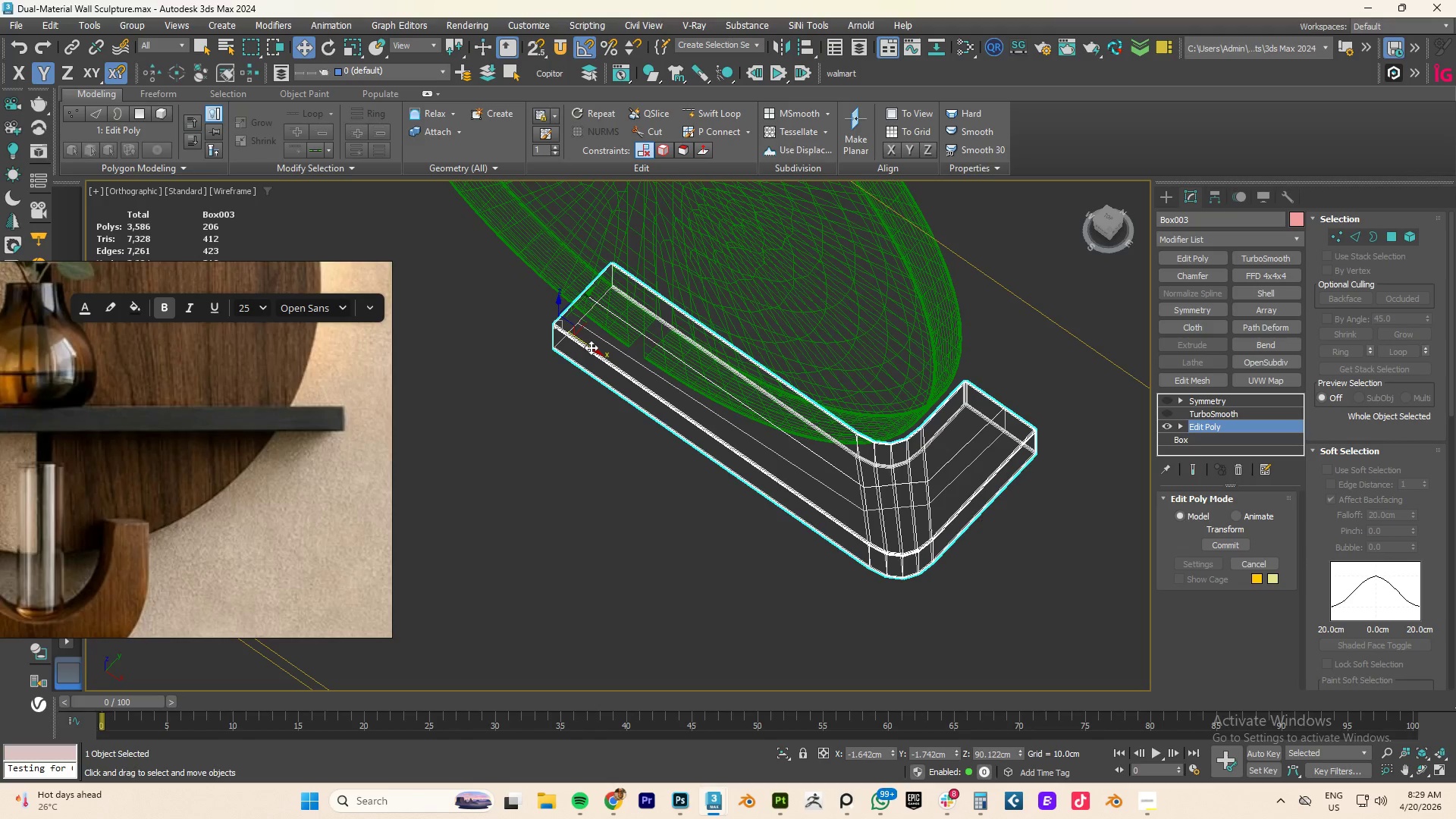 
scroll: coordinate [968, 340], scroll_direction: down, amount: 2.0
 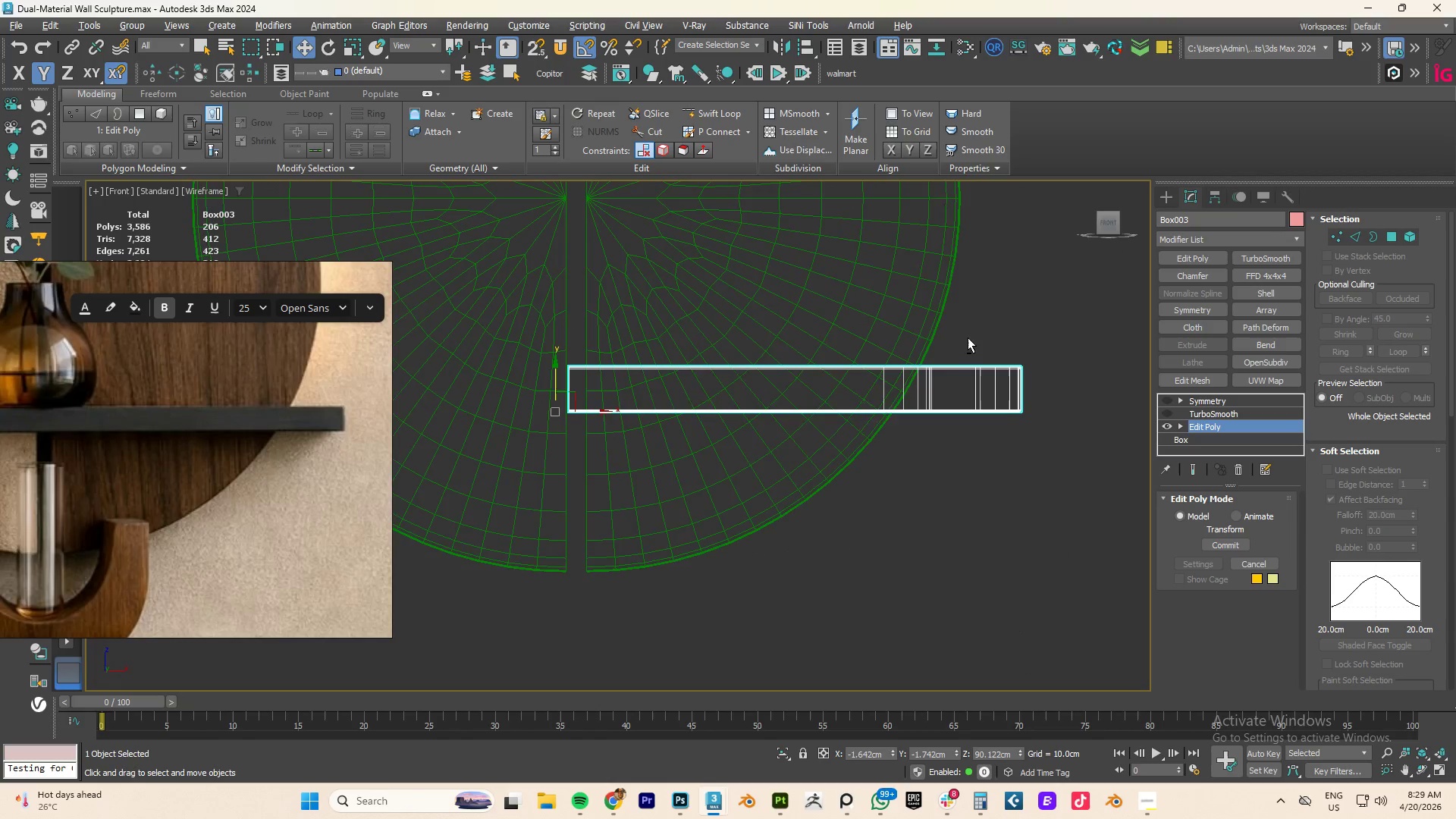 
left_click_drag(start_coordinate=[591, 347], to_coordinate=[589, 343])
 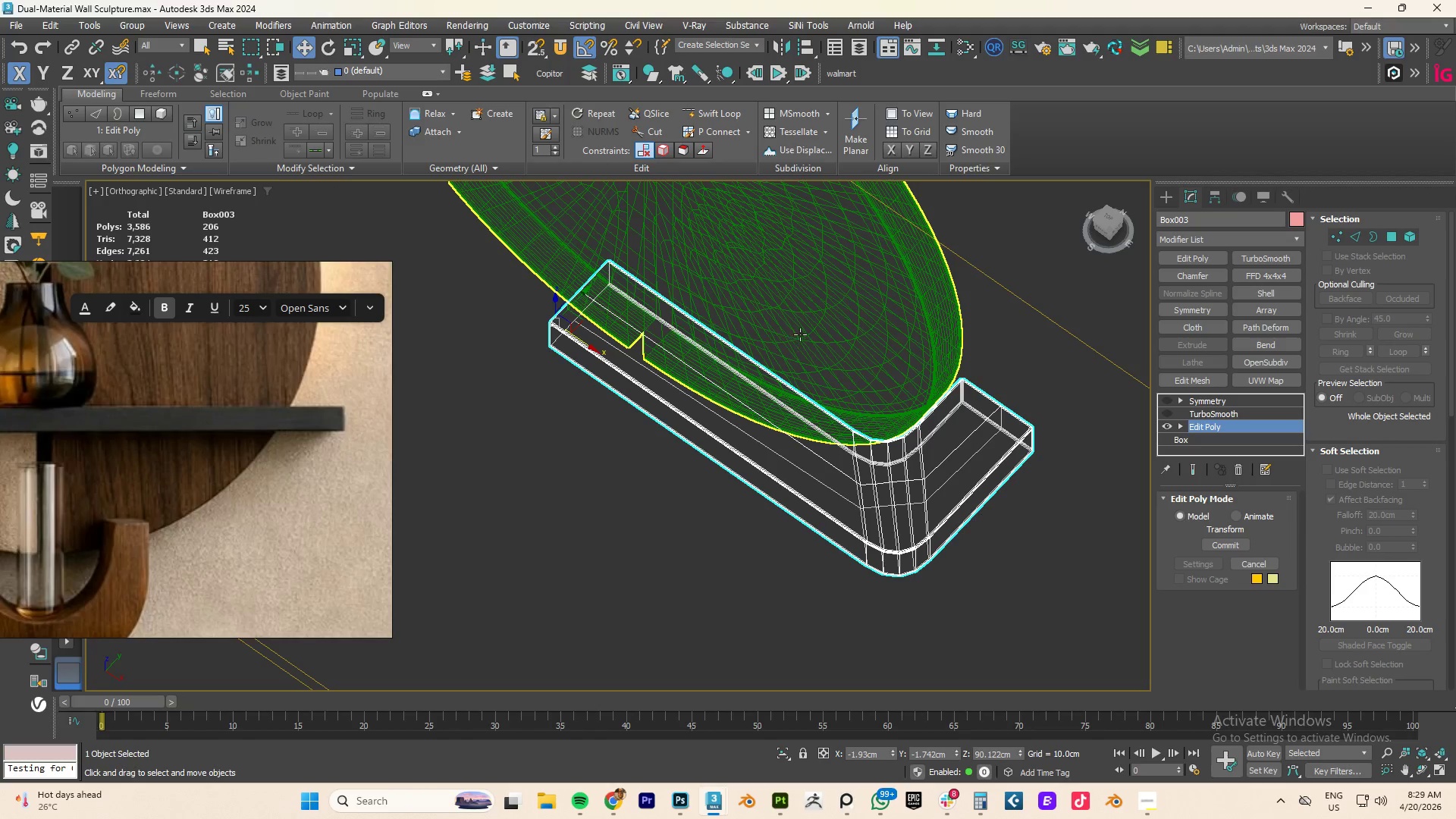 
type(fz)
 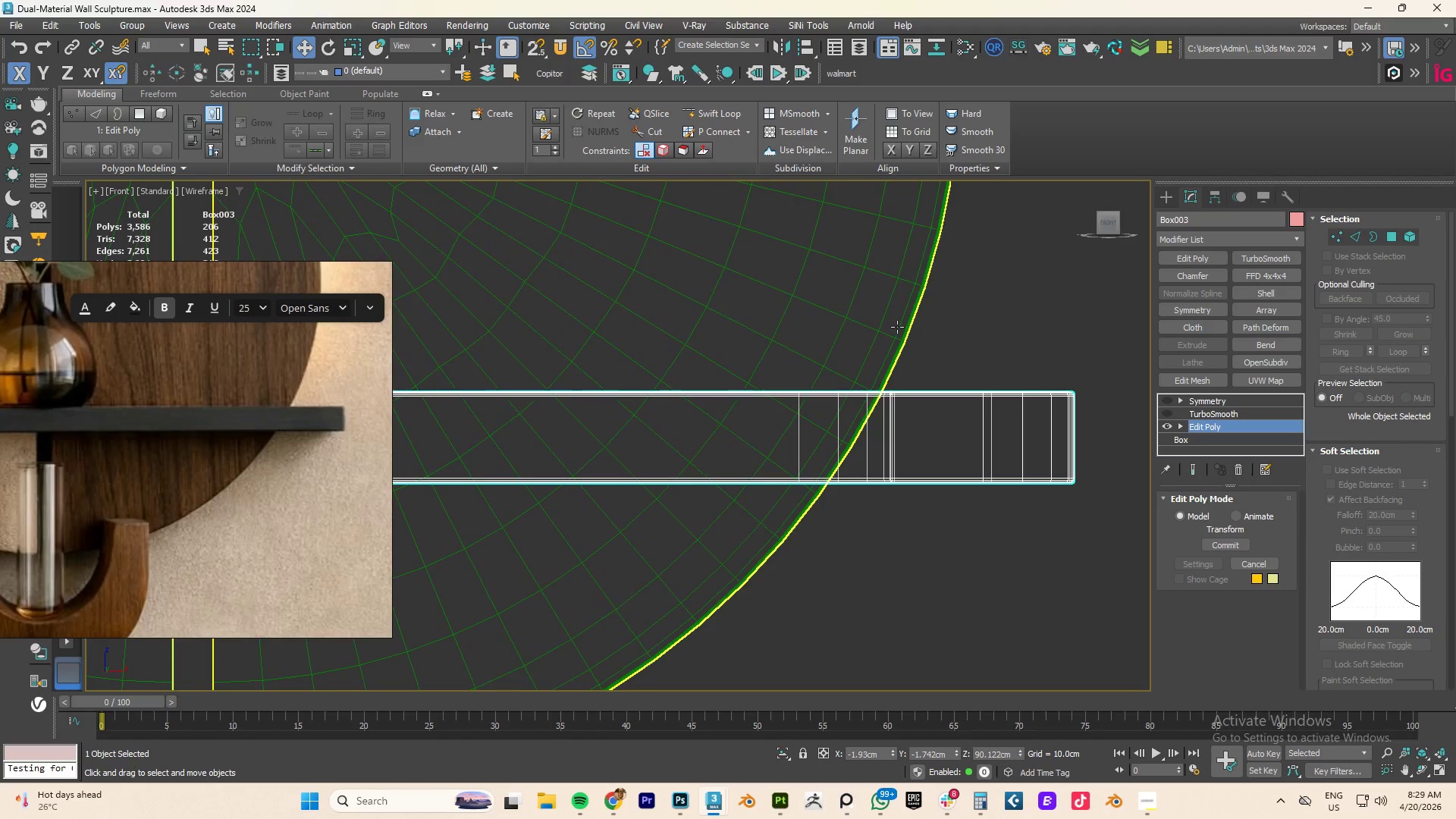 
scroll: coordinate [897, 327], scroll_direction: down, amount: 4.0
 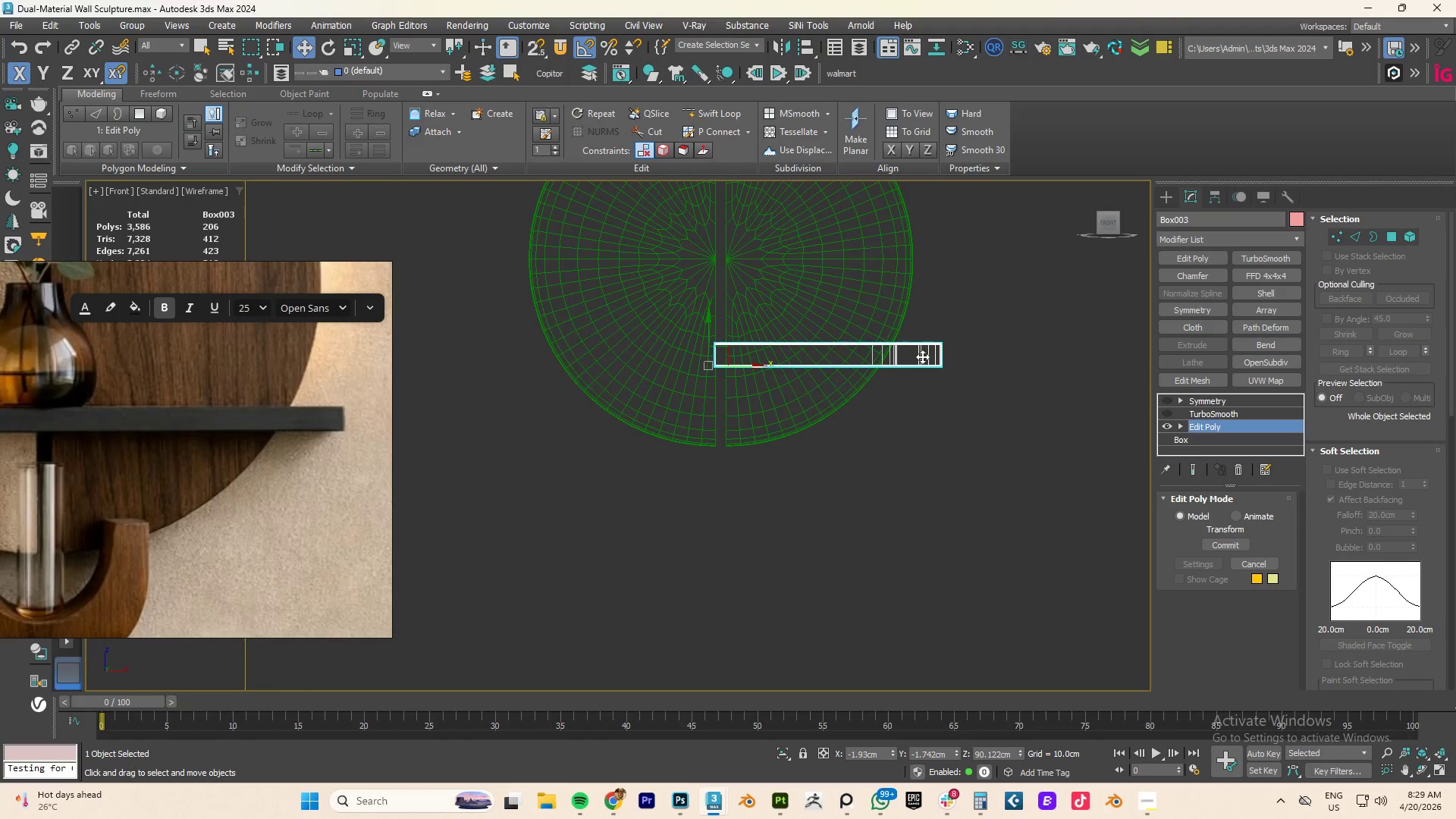 
scroll: coordinate [921, 356], scroll_direction: up, amount: 4.0
 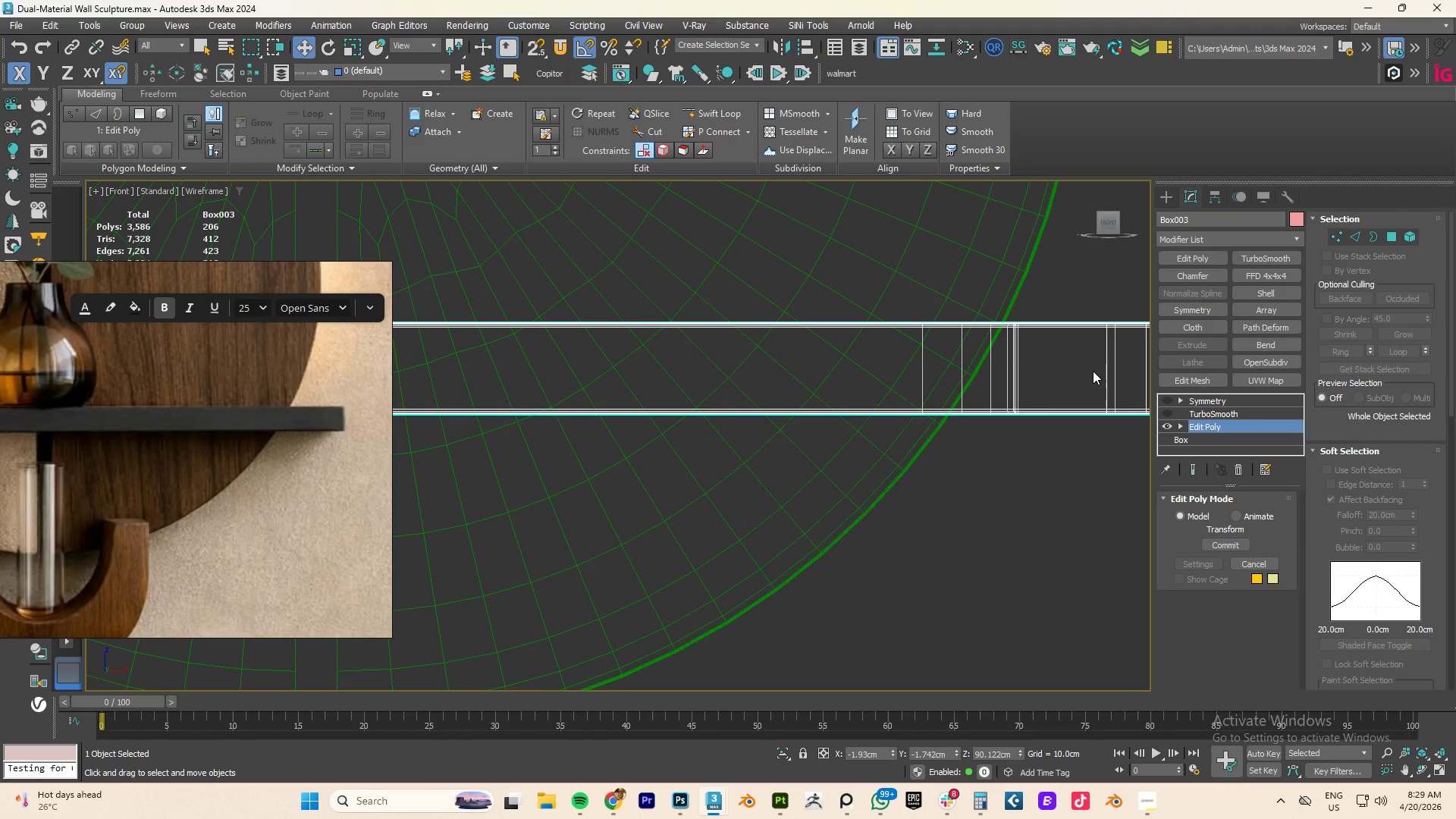 
scroll: coordinate [1010, 362], scroll_direction: down, amount: 3.0
 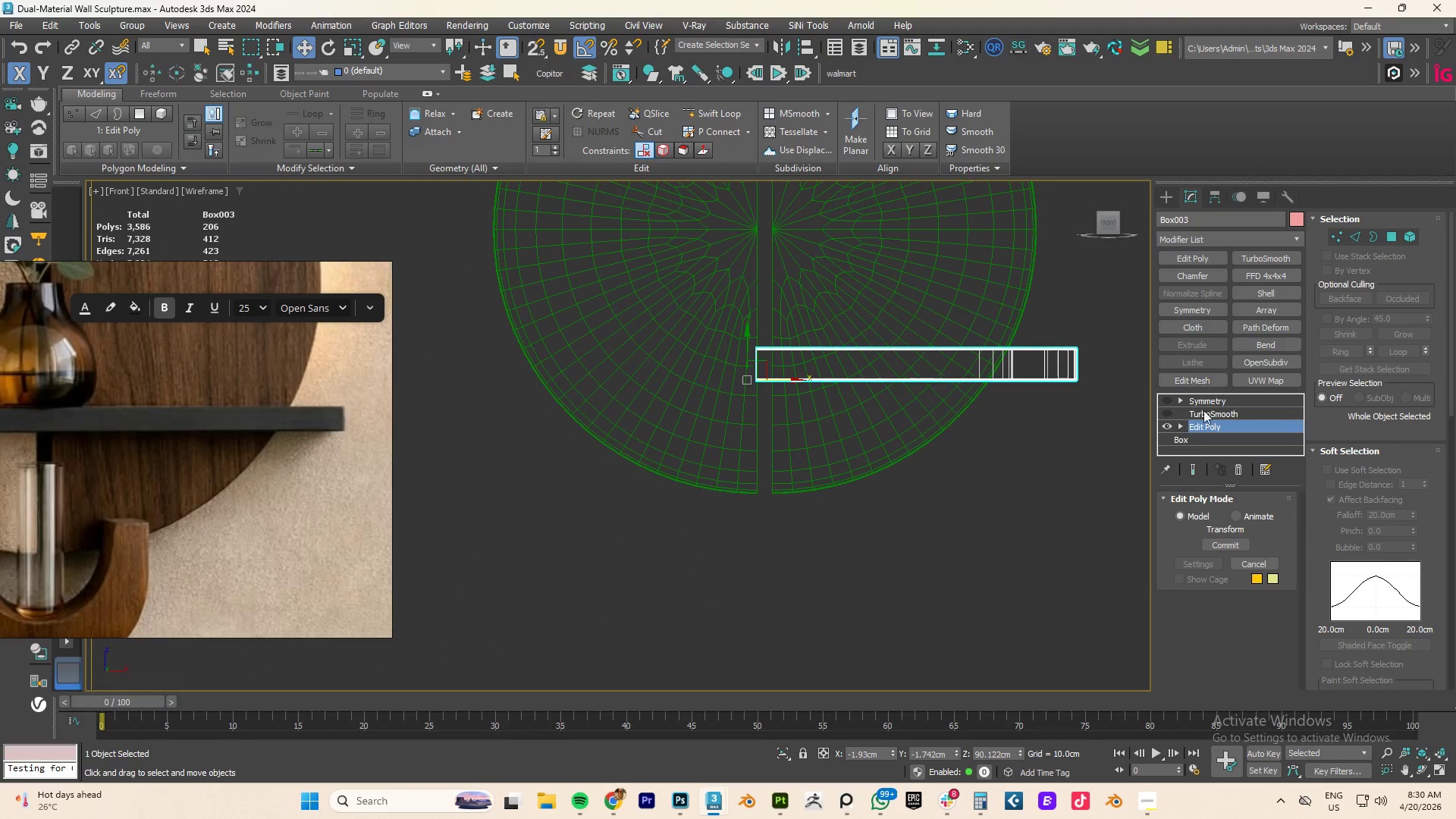 
key(1)
 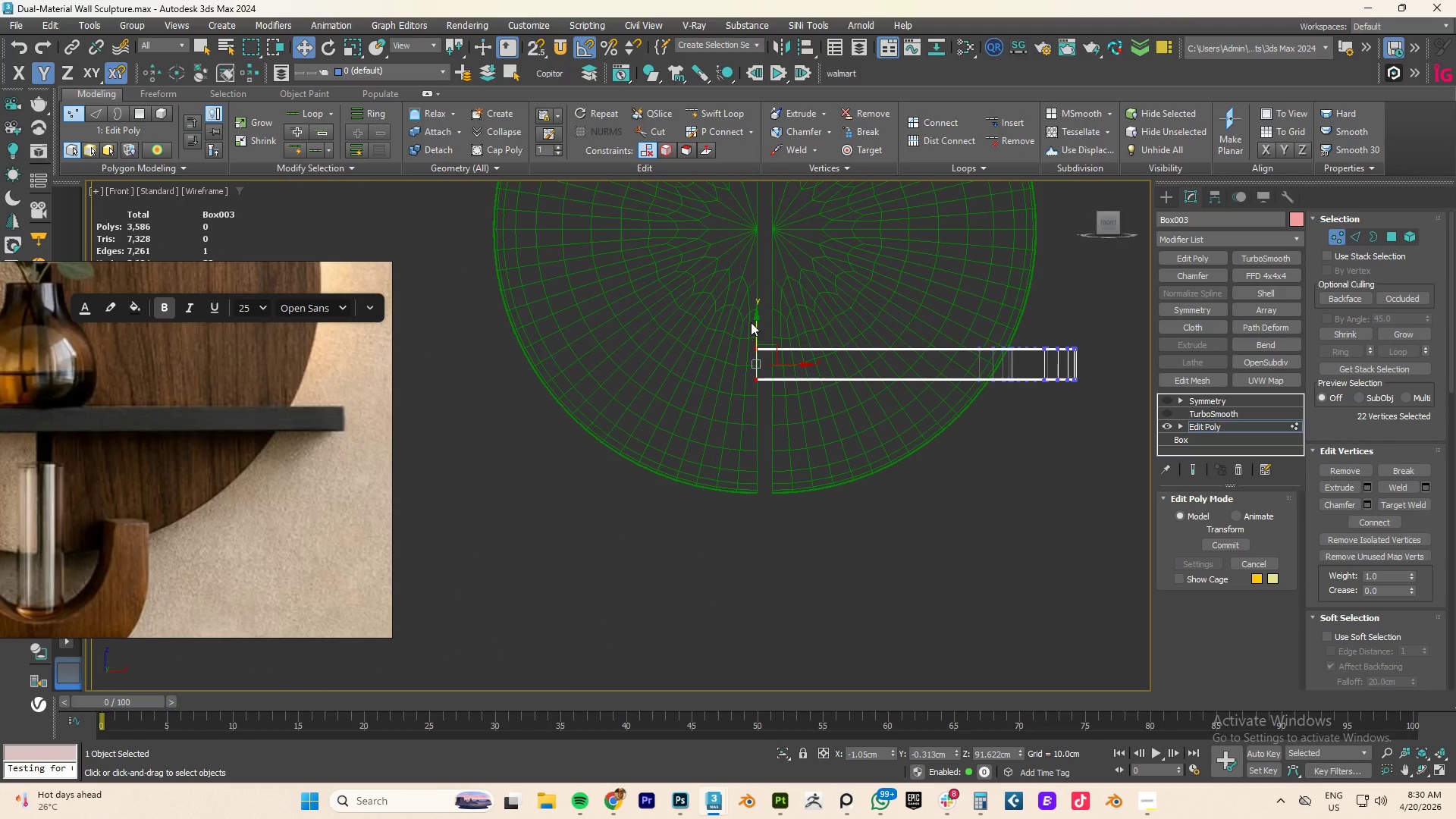 
left_click_drag(start_coordinate=[721, 282], to_coordinate=[785, 440])
 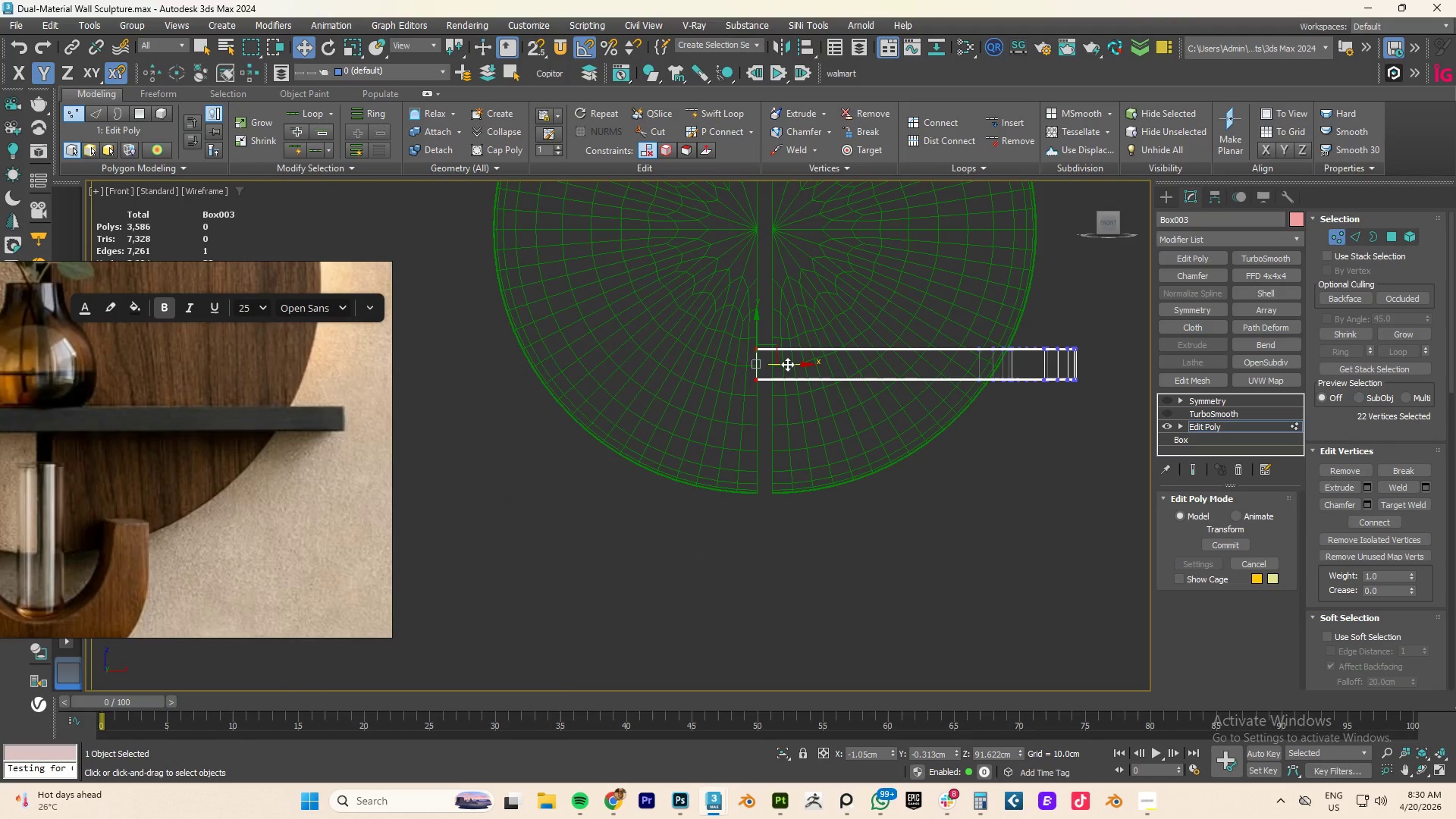 
left_click_drag(start_coordinate=[789, 364], to_coordinate=[774, 492])
 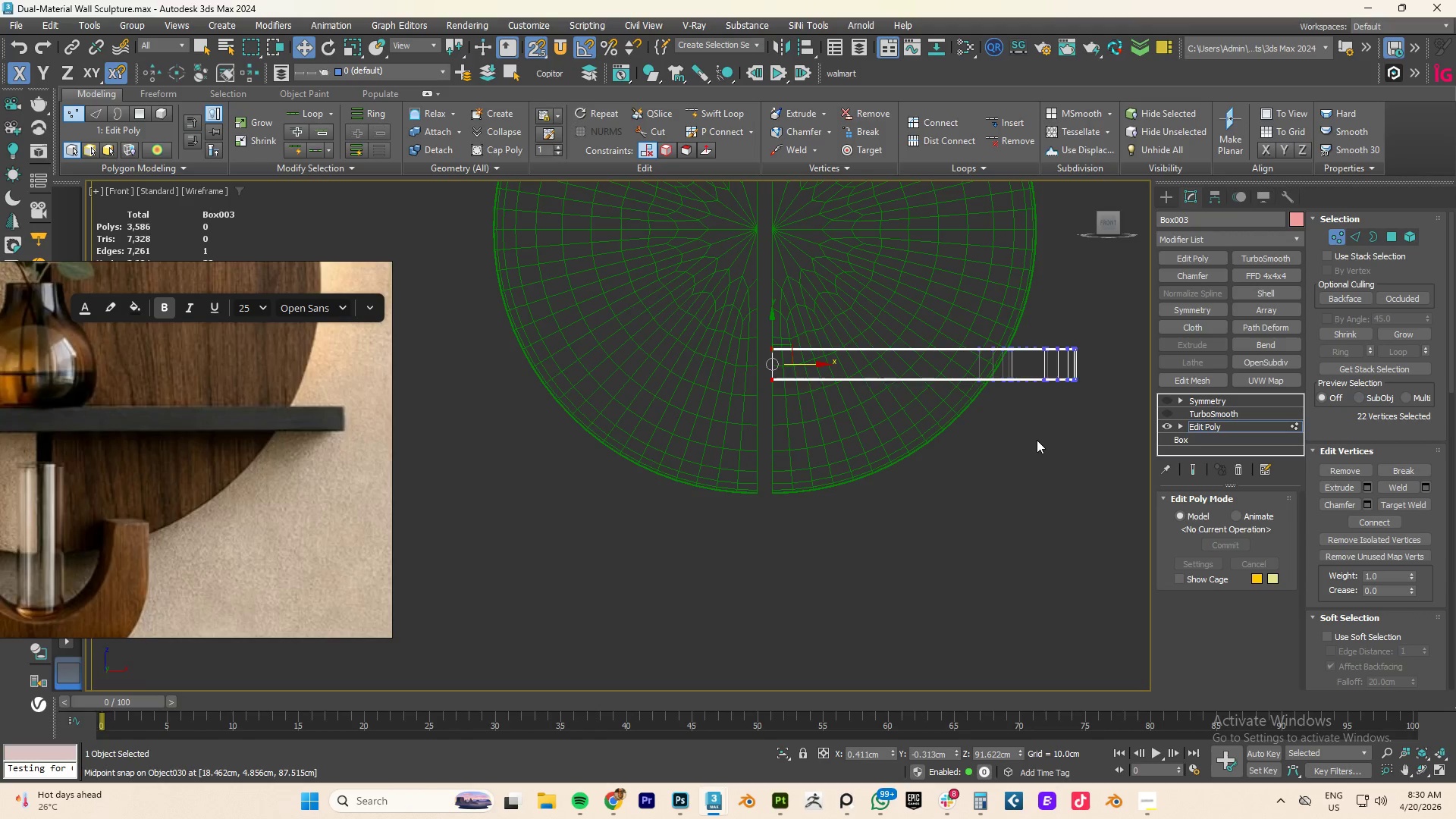 
key(S)
 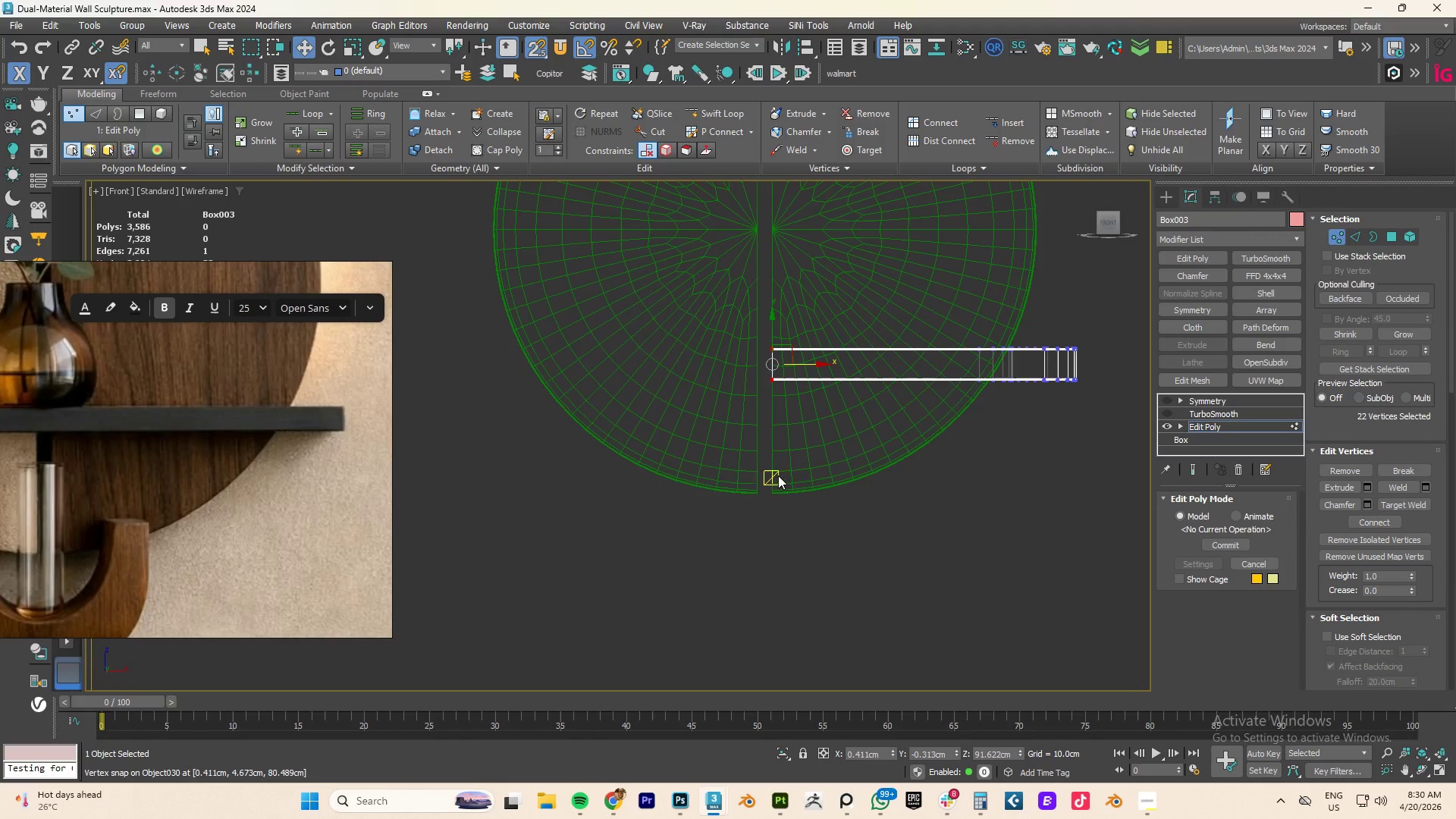 
left_click([1037, 440])
 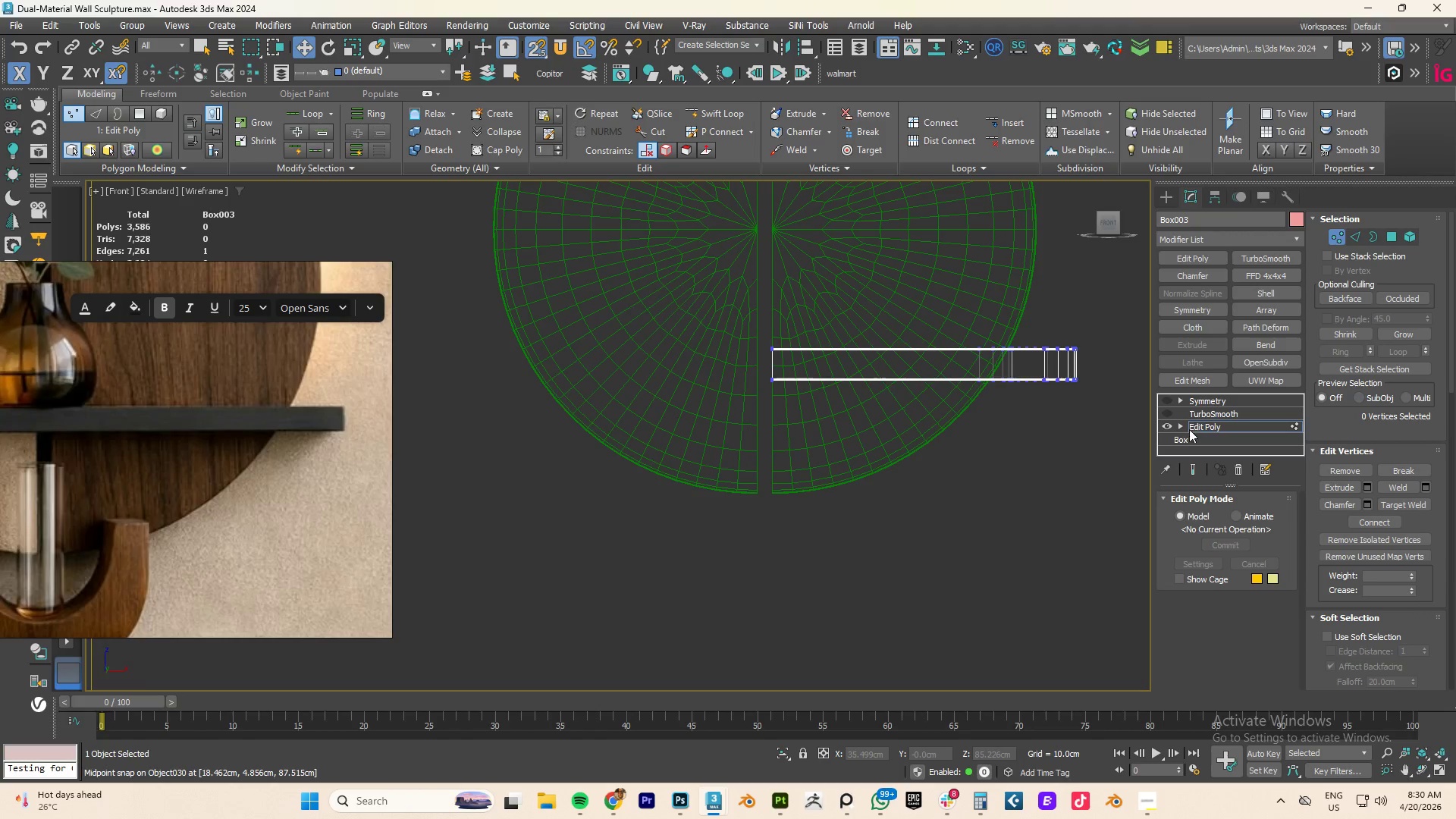 
left_click([1197, 425])
 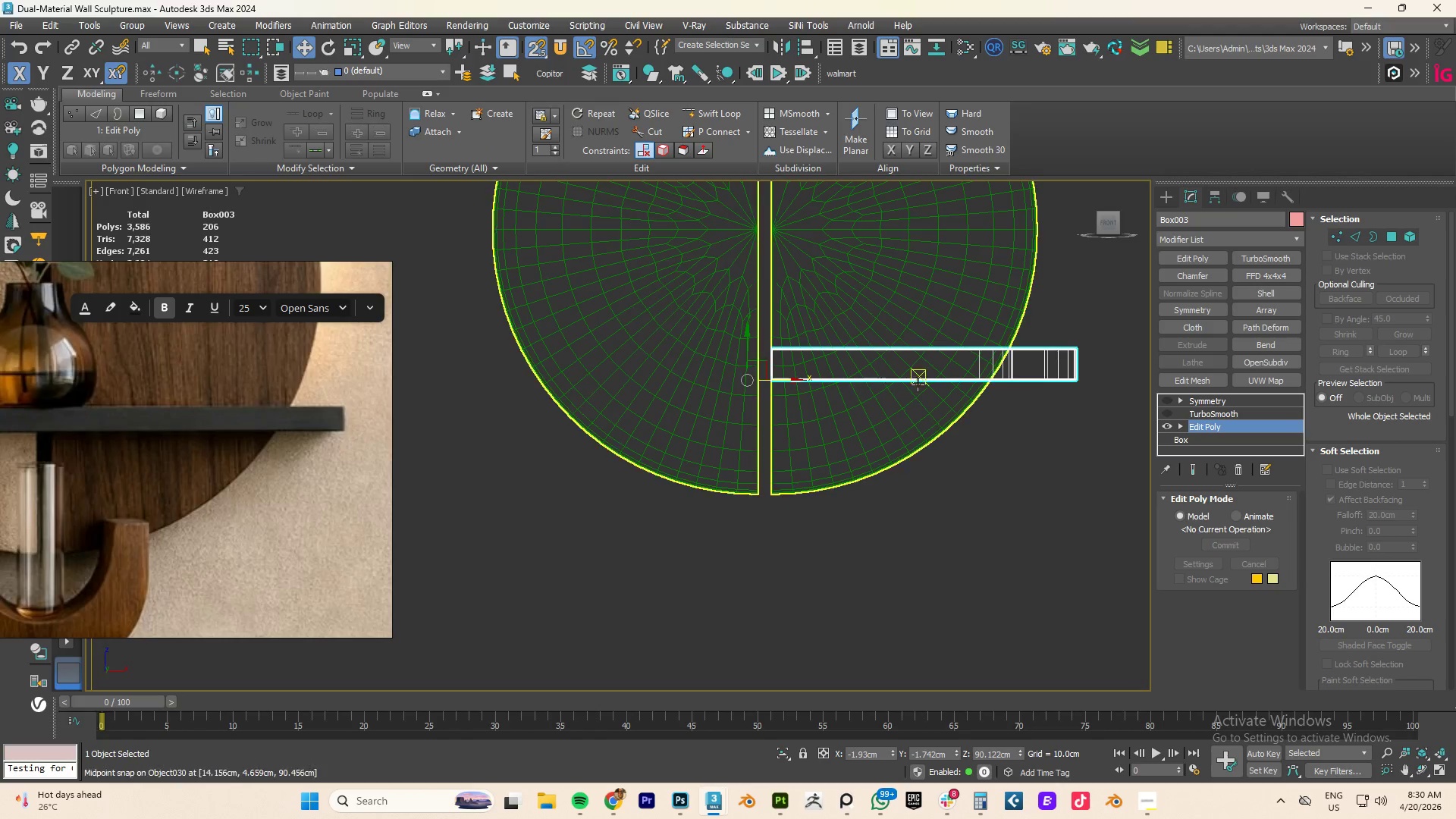 
hold_key(key=AltLeft, duration=0.86)
 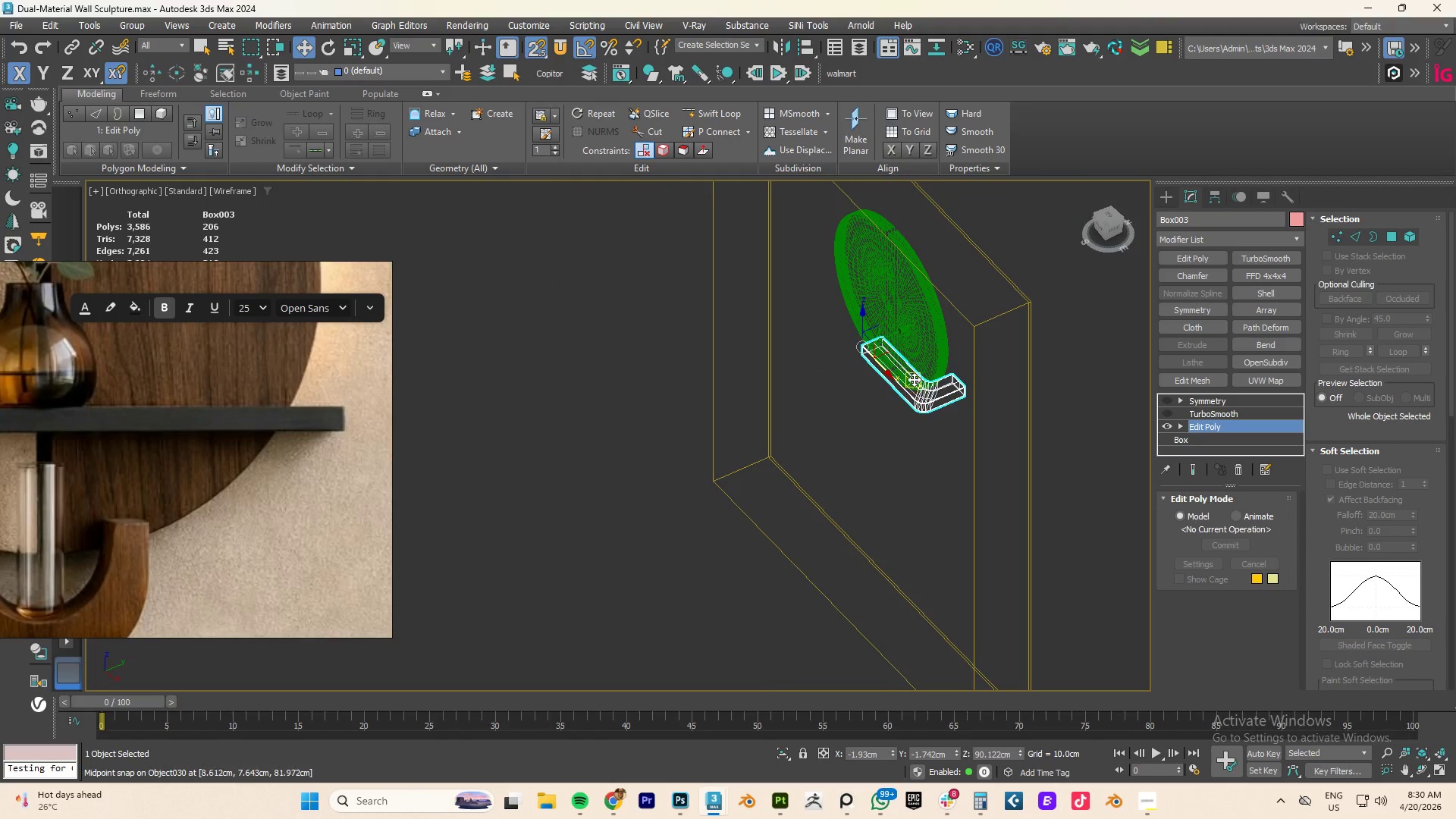 
scroll: coordinate [908, 374], scroll_direction: down, amount: 3.0
 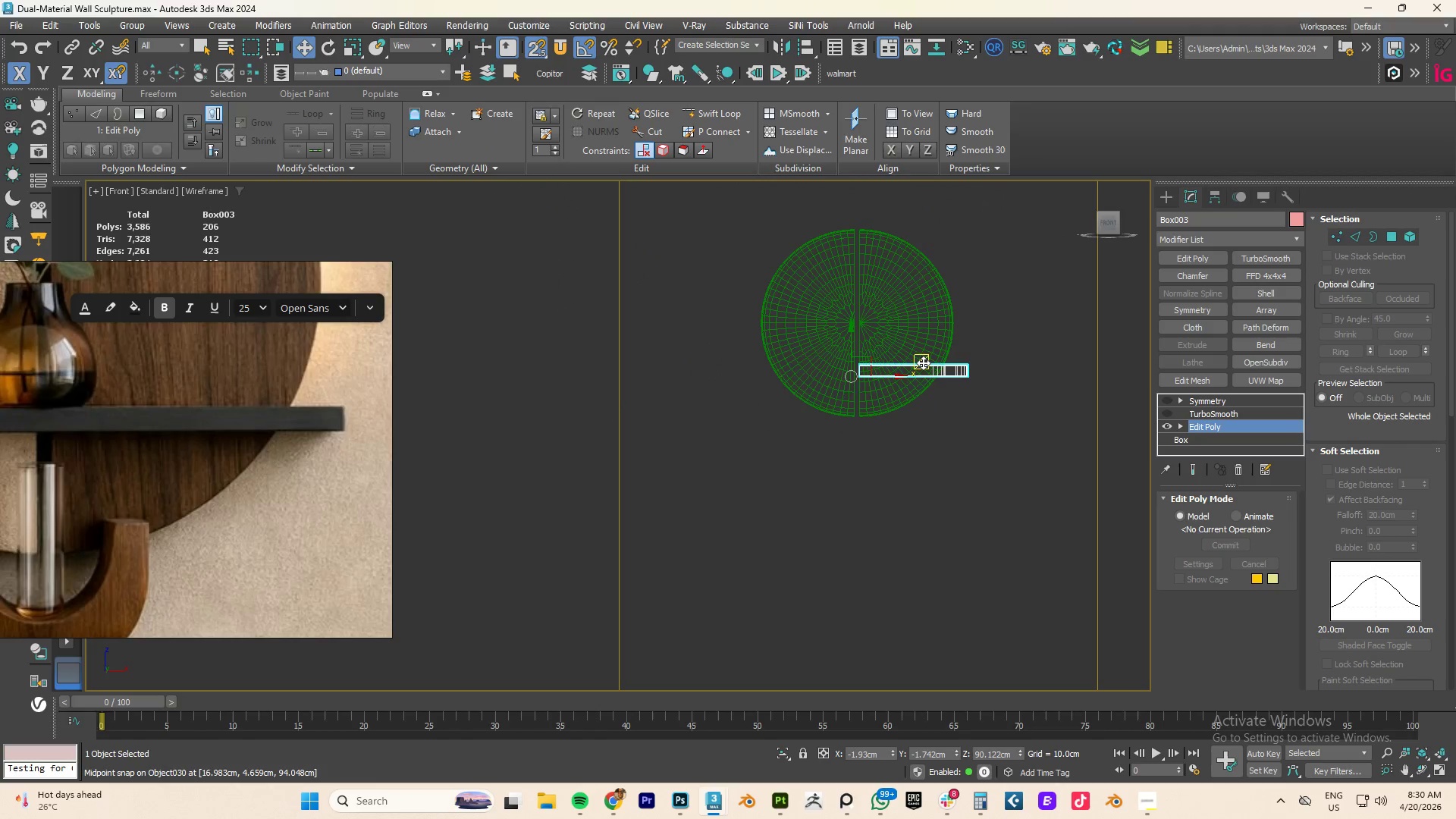 
scroll: coordinate [915, 378], scroll_direction: up, amount: 4.0
 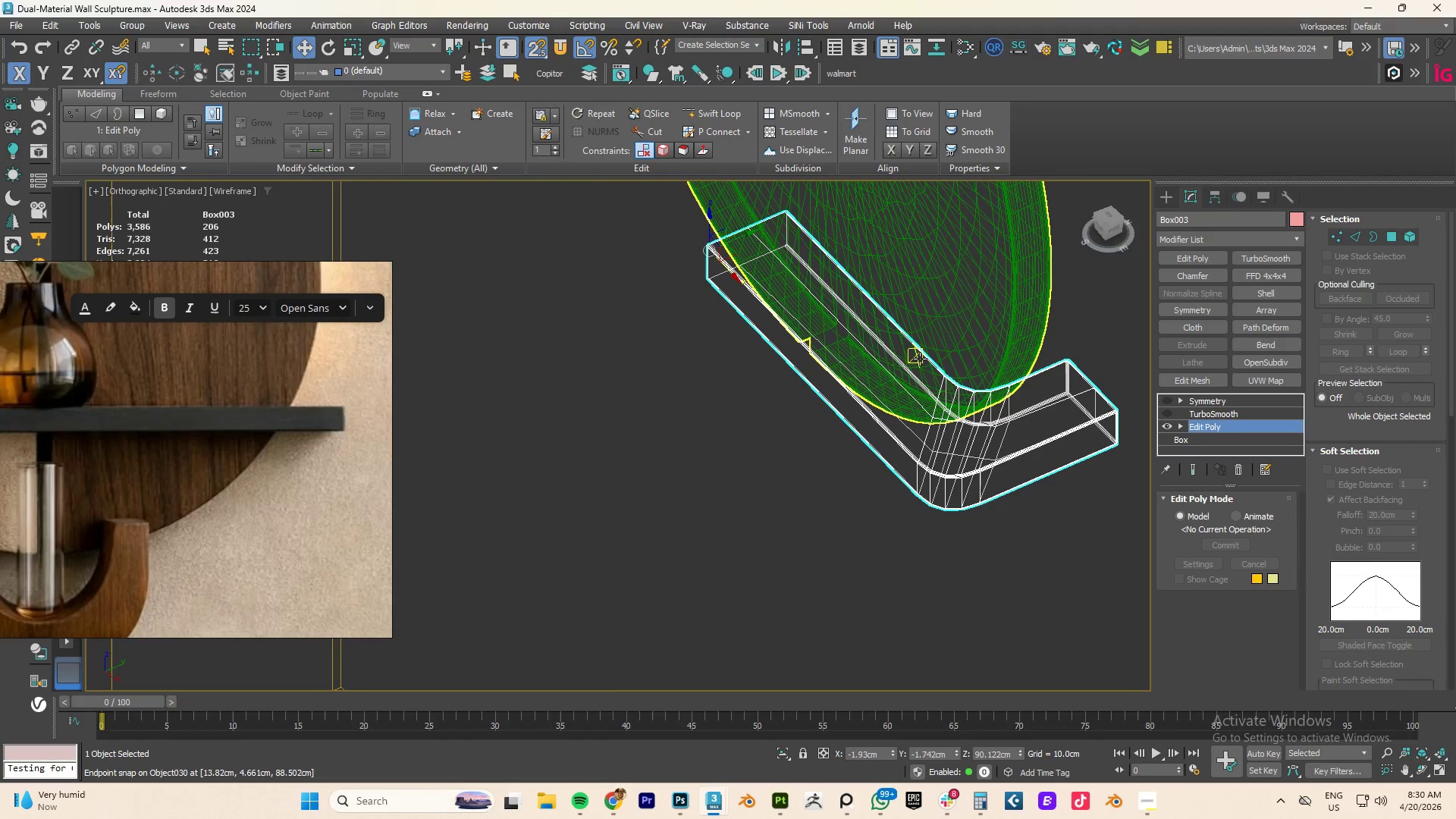 
key(F3)
 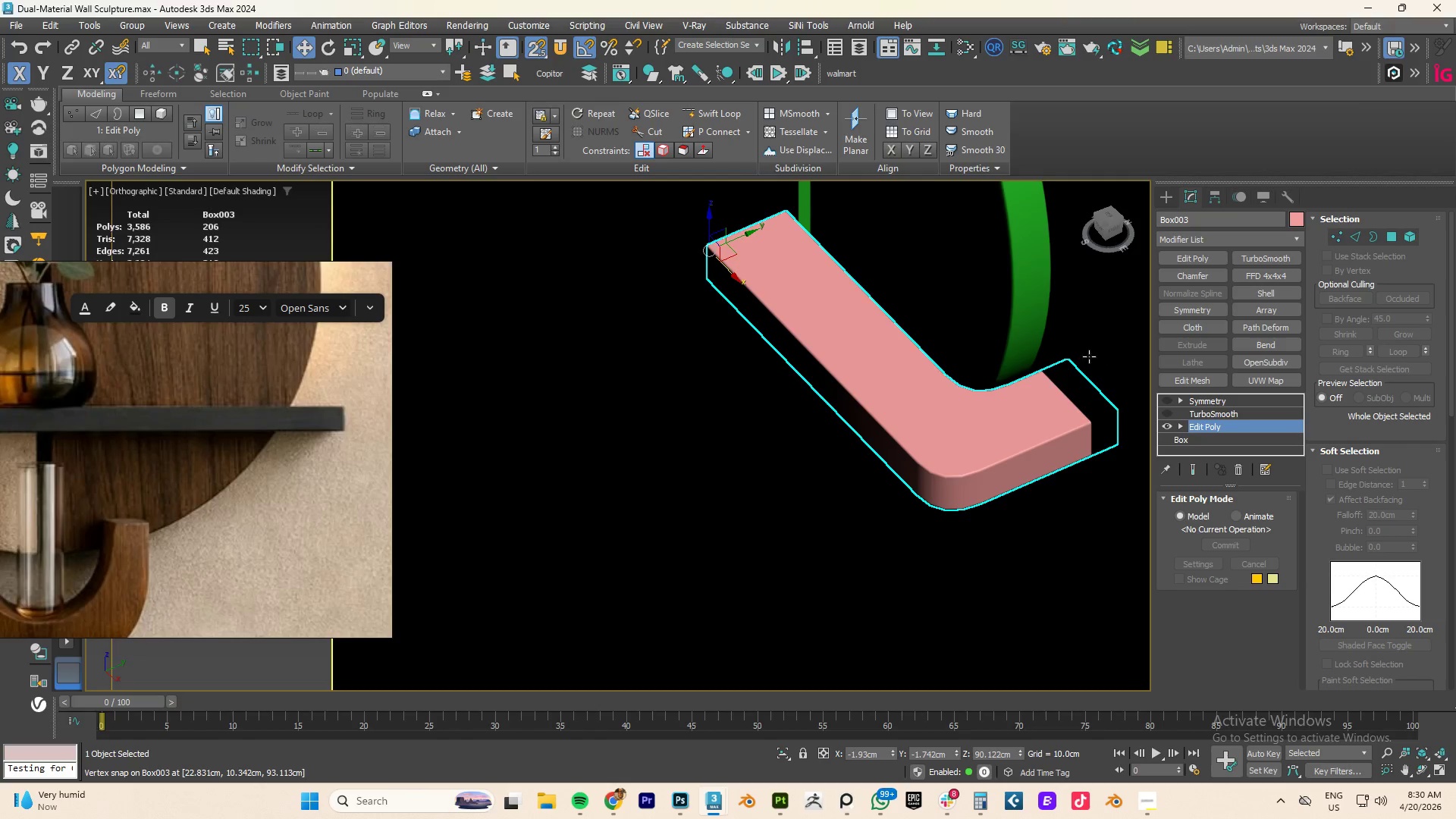 
type(fz)
 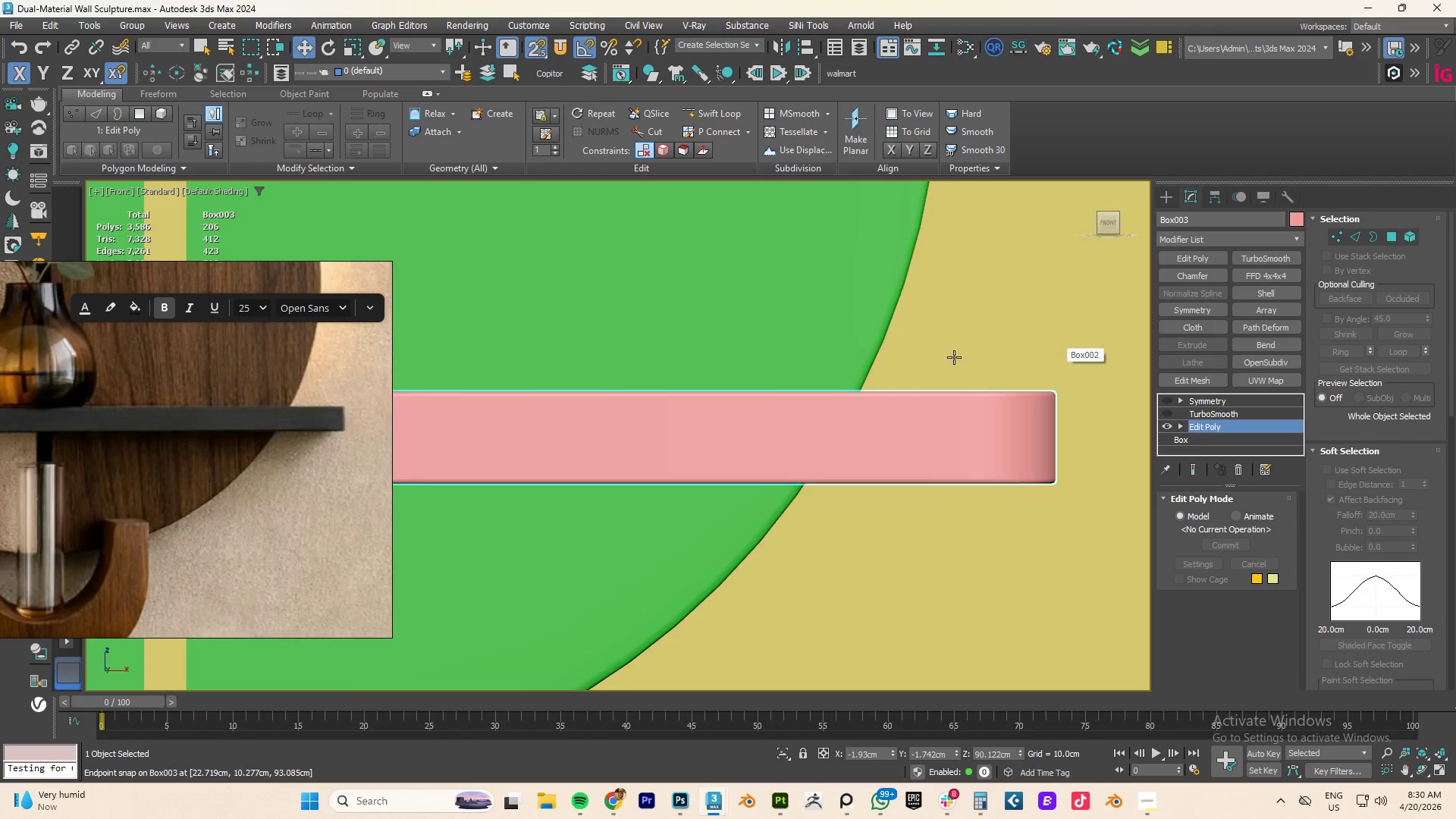 
hold_key(key=AltLeft, duration=5.14)
 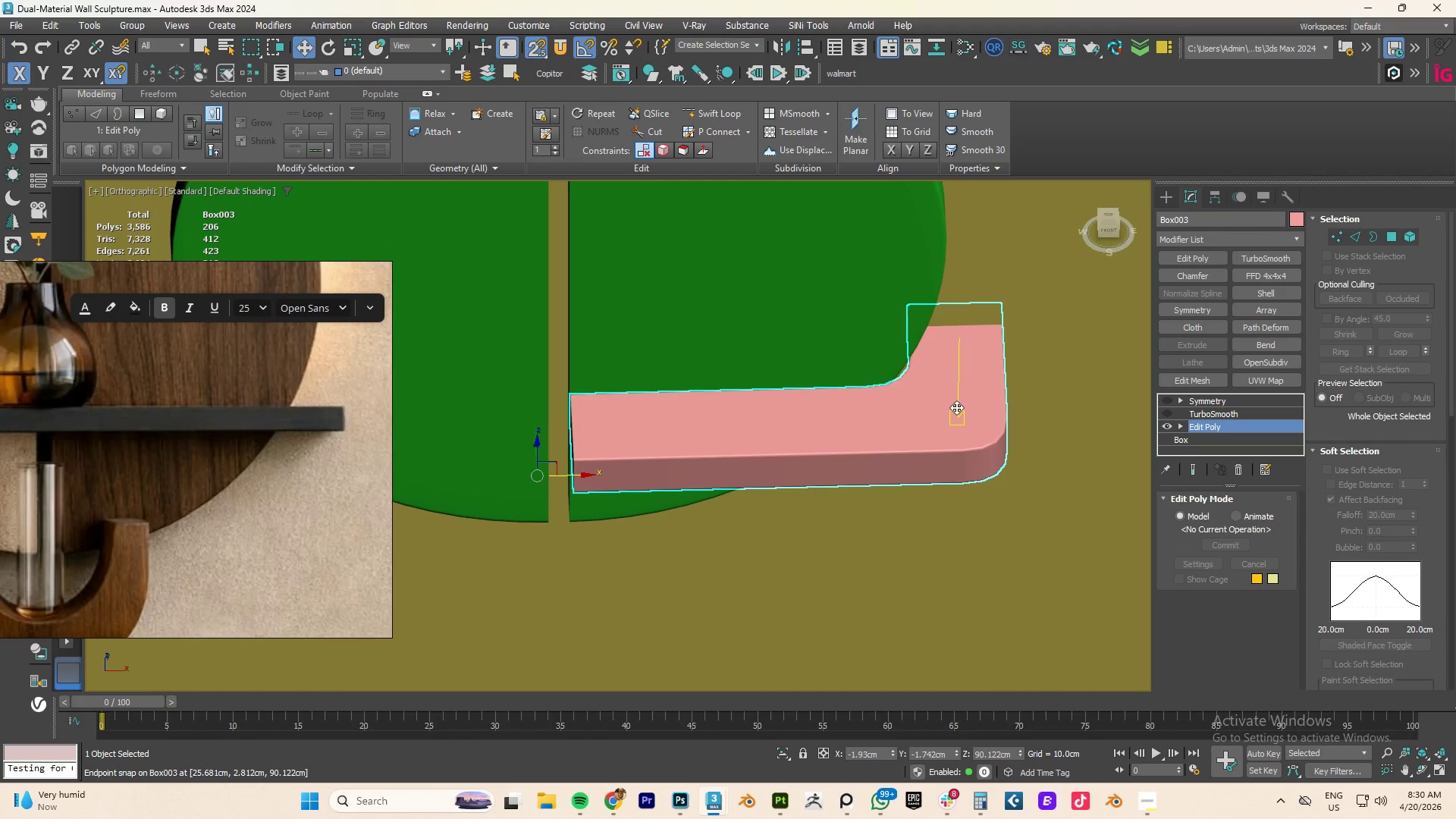 
scroll: coordinate [954, 357], scroll_direction: down, amount: 2.0
 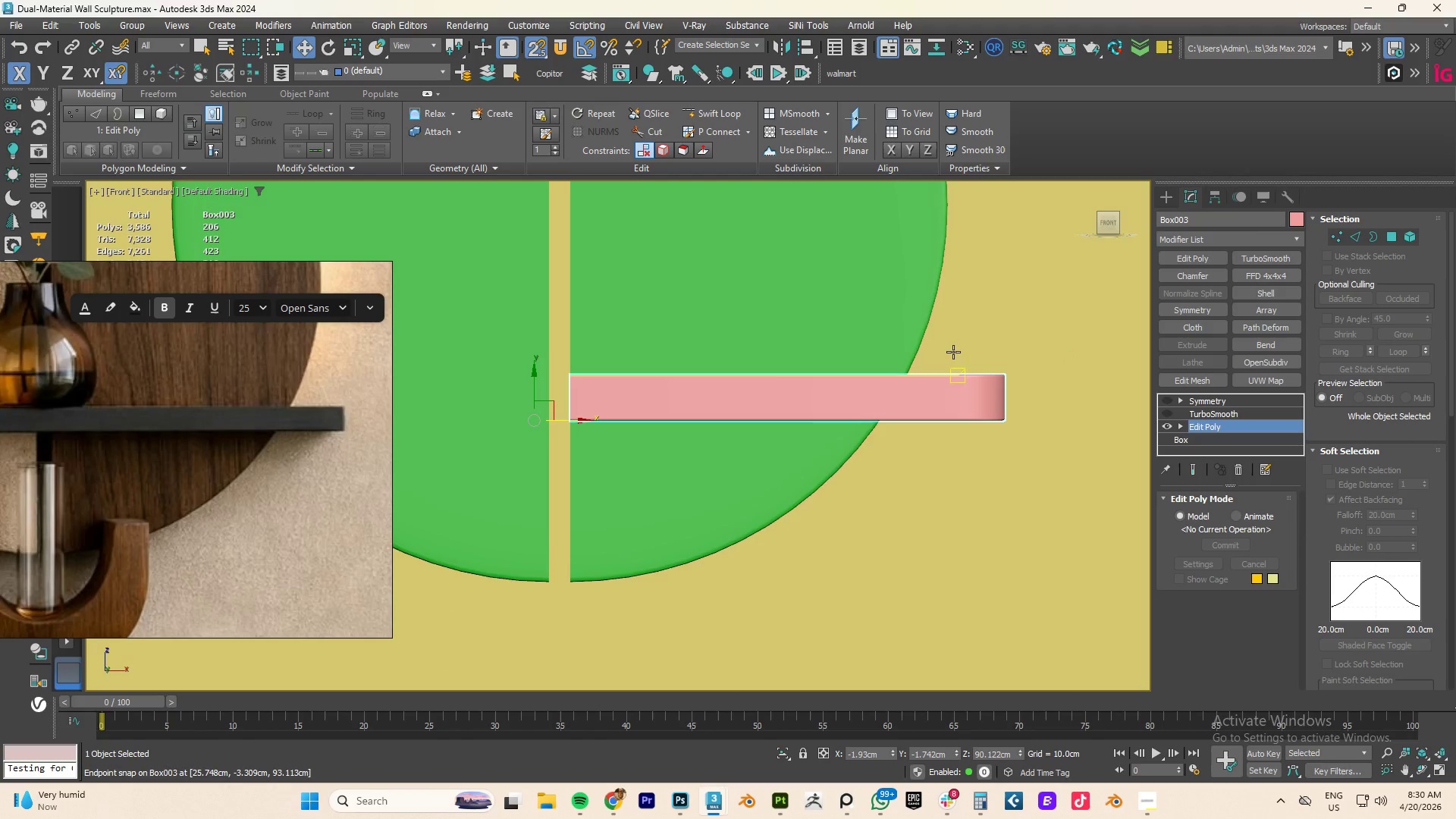 
key(F4)
 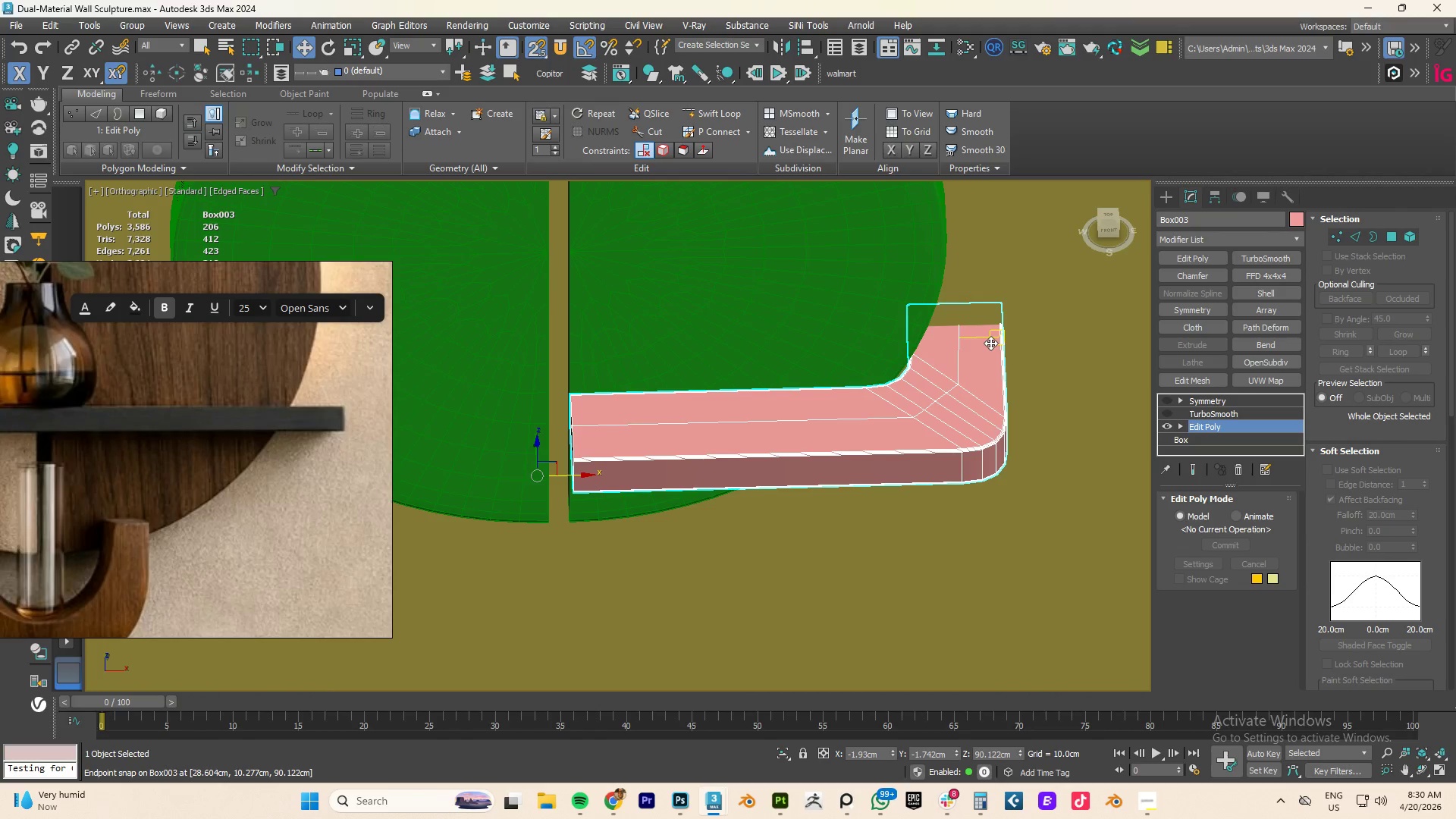 
type(1tz)
 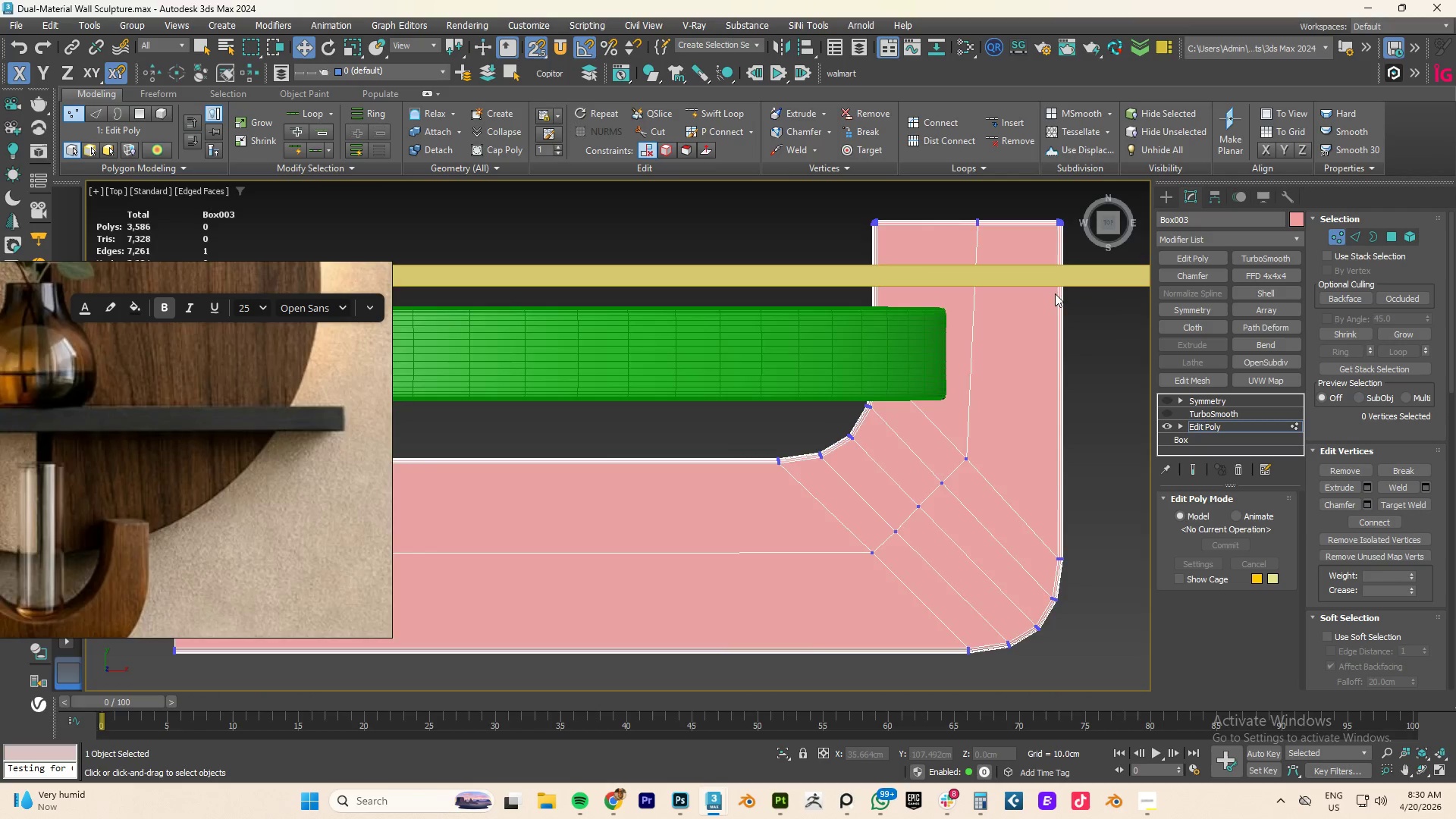 
scroll: coordinate [1055, 293], scroll_direction: down, amount: 3.0
 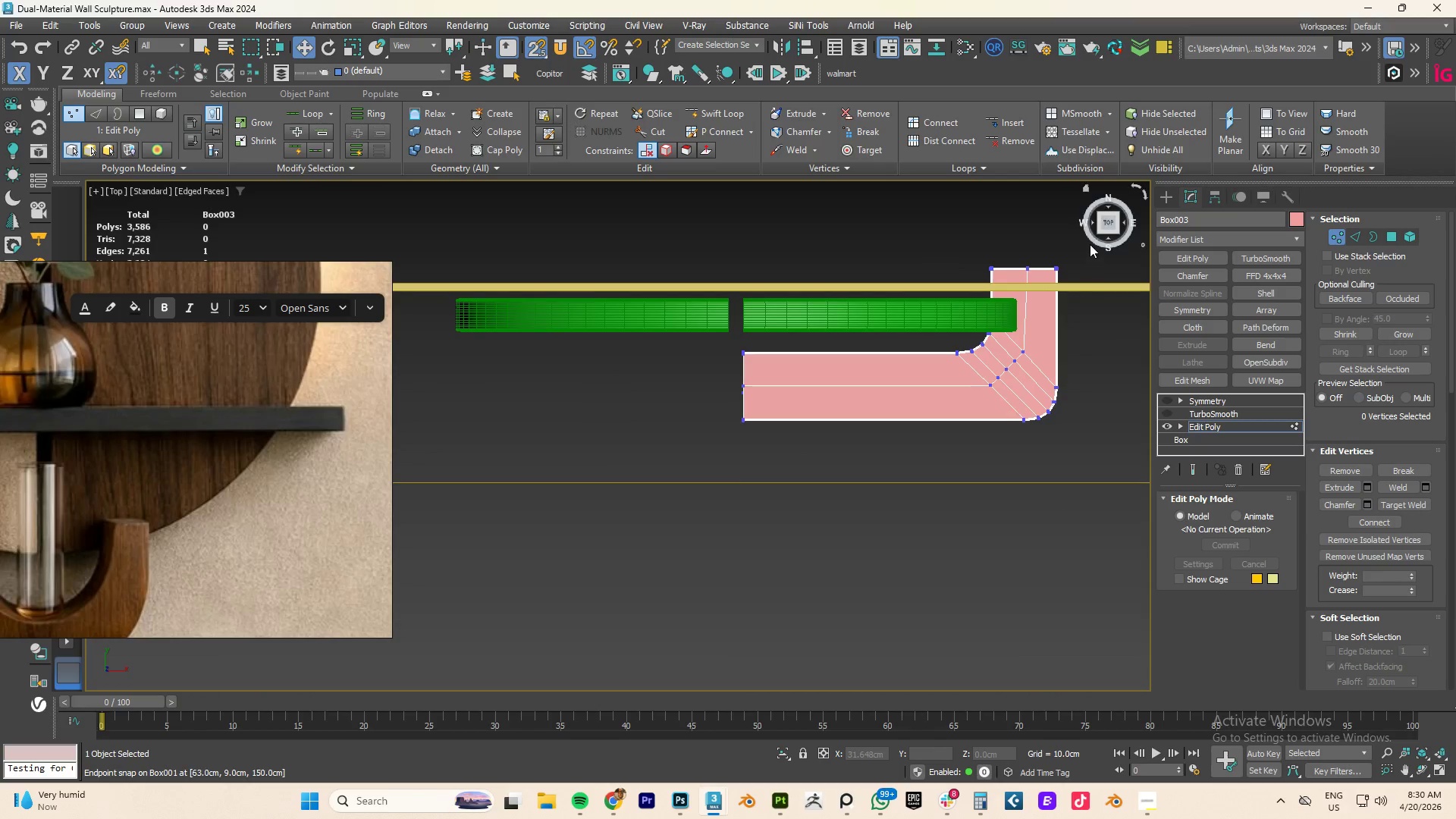 
left_click_drag(start_coordinate=[1090, 244], to_coordinate=[1013, 443])
 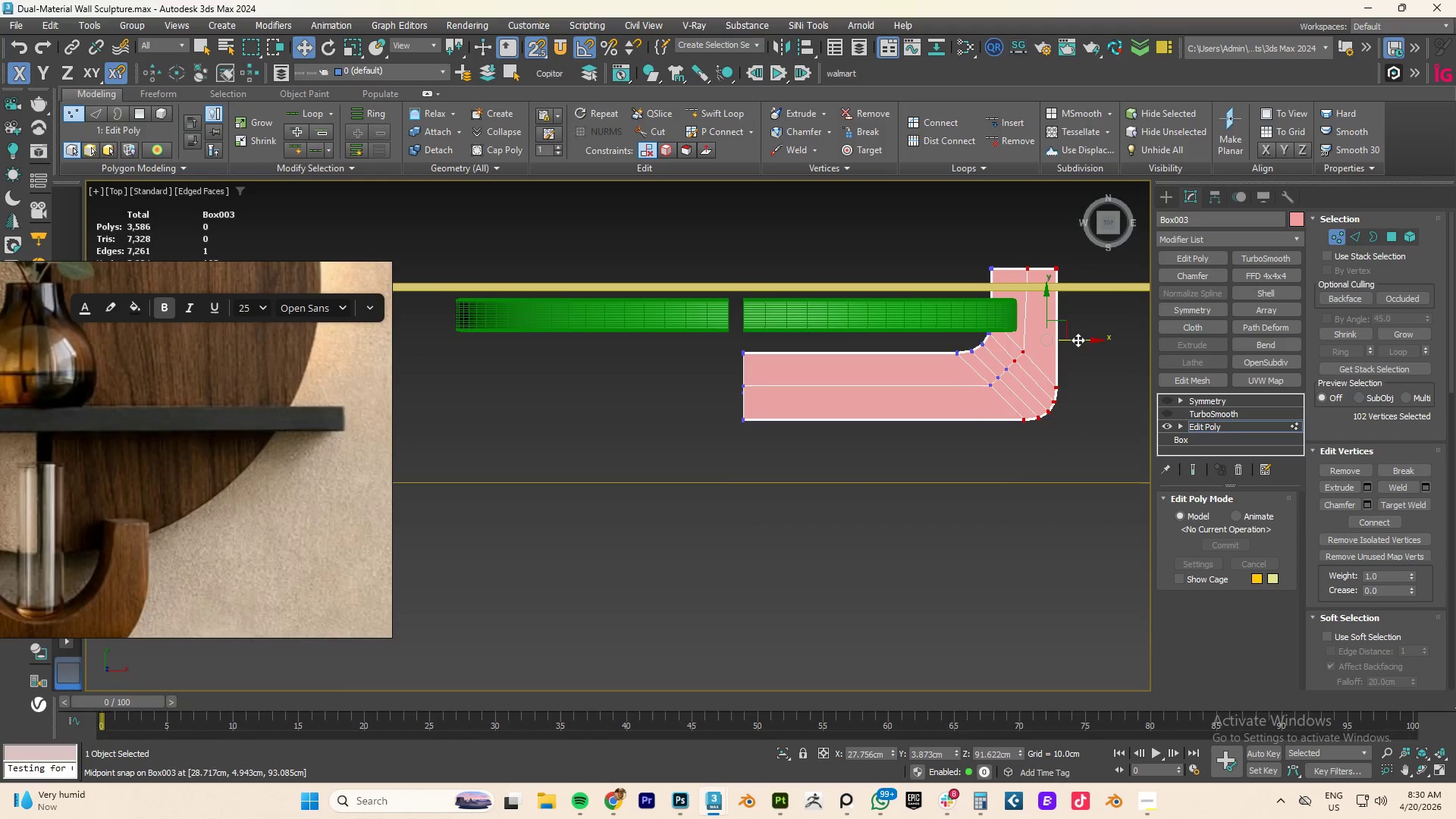 
key(S)
 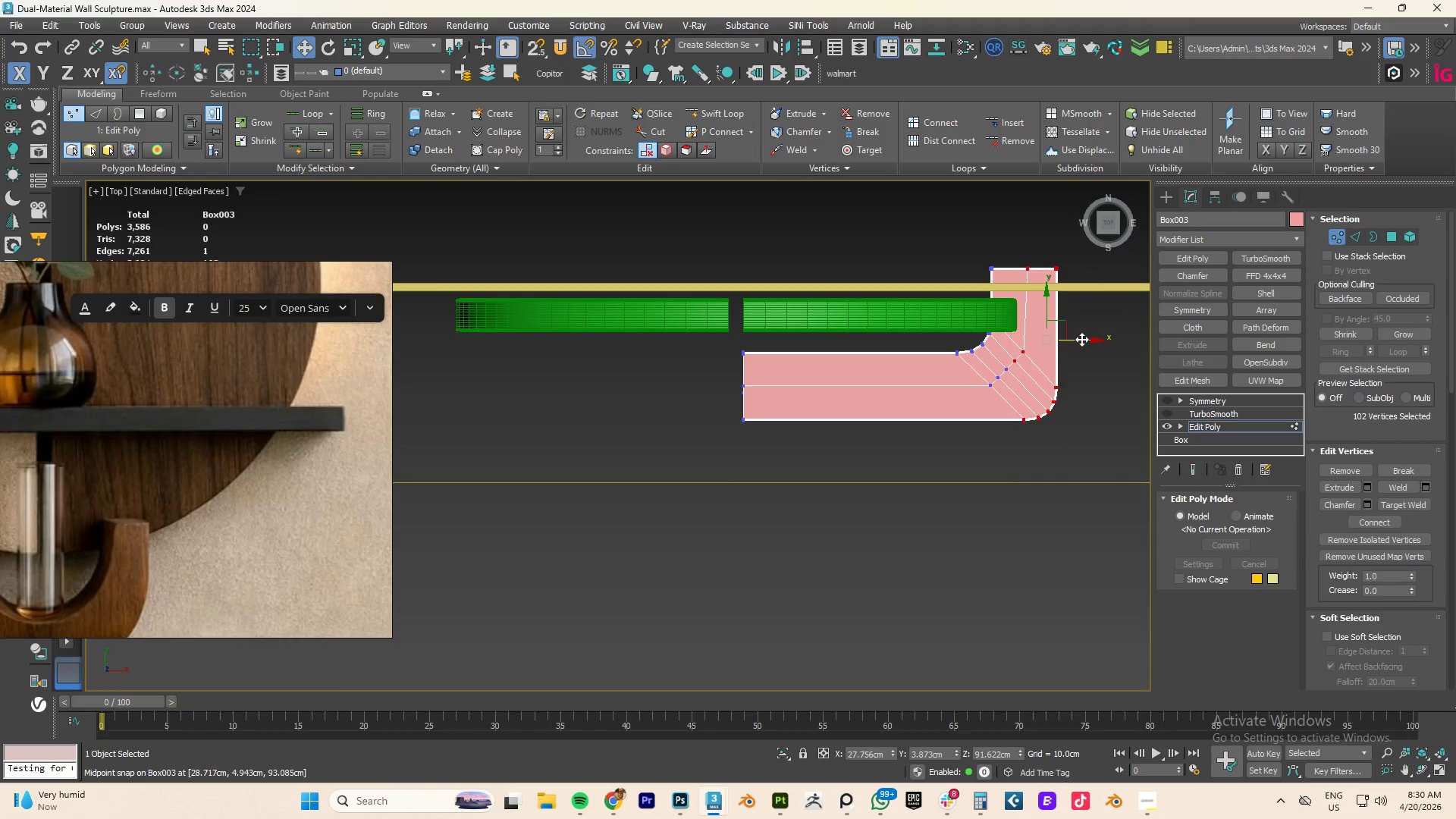 
left_click_drag(start_coordinate=[1081, 339], to_coordinate=[1067, 342])
 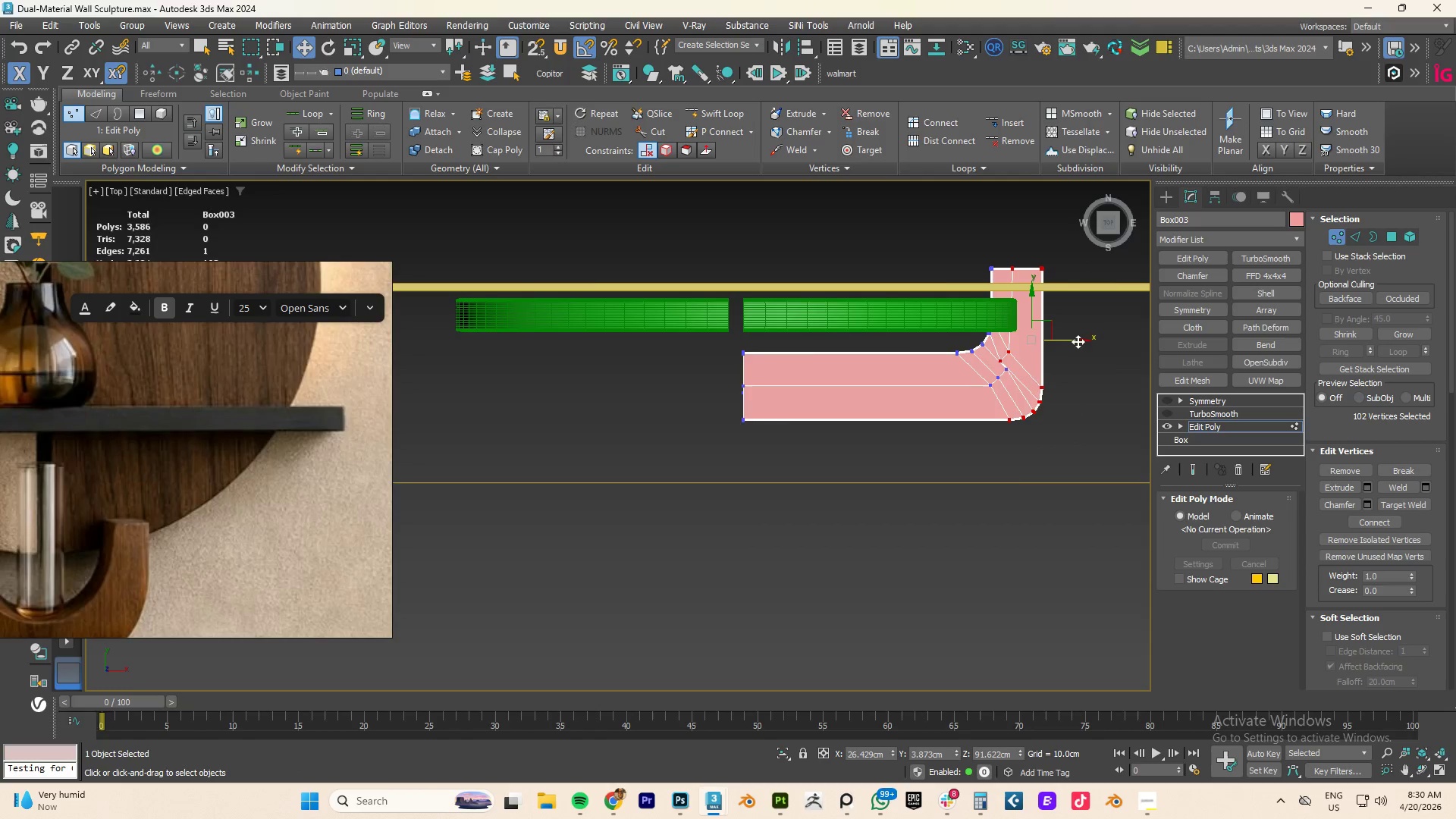 
hold_key(key=AltLeft, duration=1.53)
 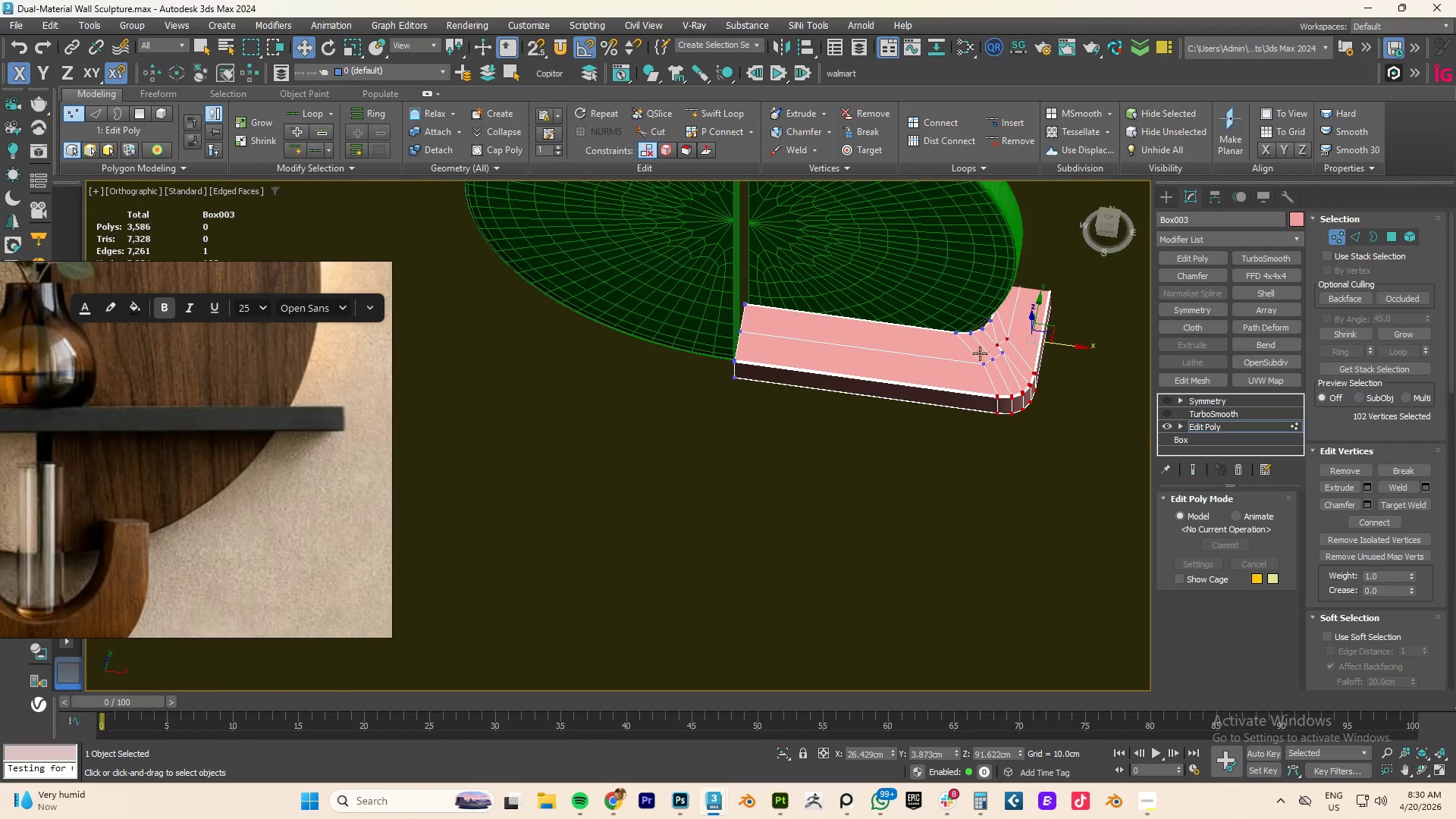 
scroll: coordinate [980, 353], scroll_direction: up, amount: 3.0
 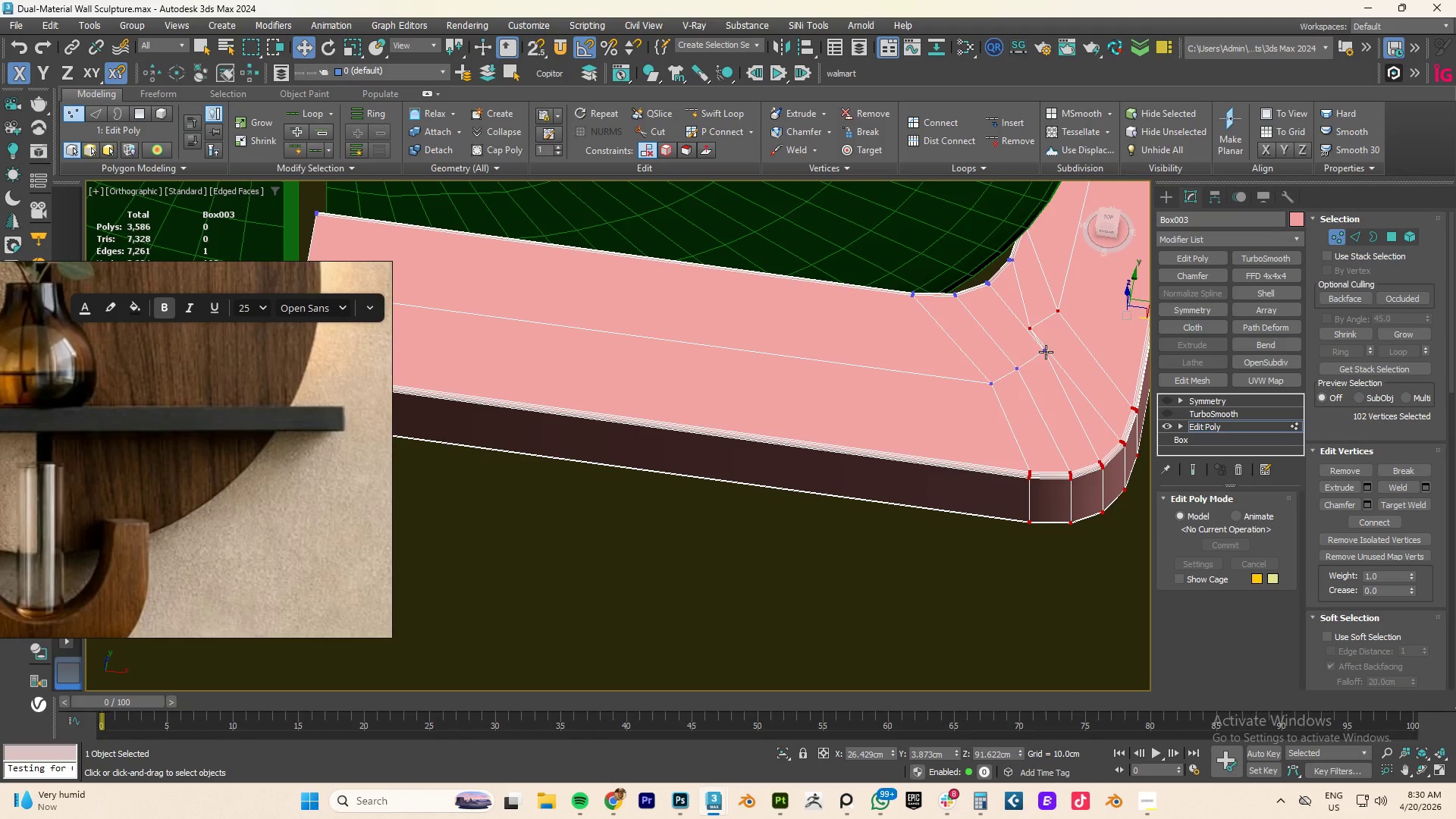 
type(tz[F3])
 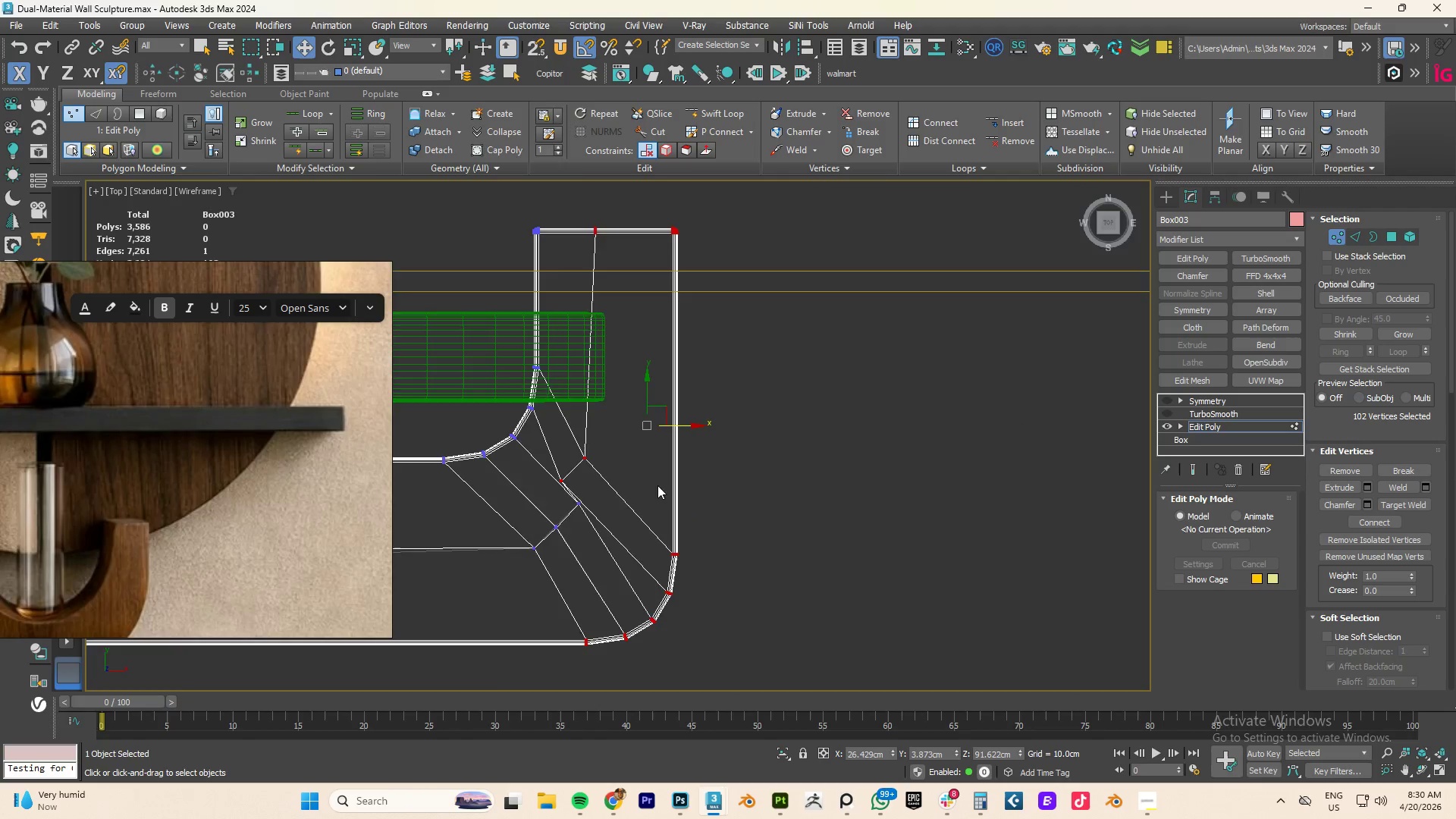 
scroll: coordinate [622, 489], scroll_direction: up, amount: 3.0
 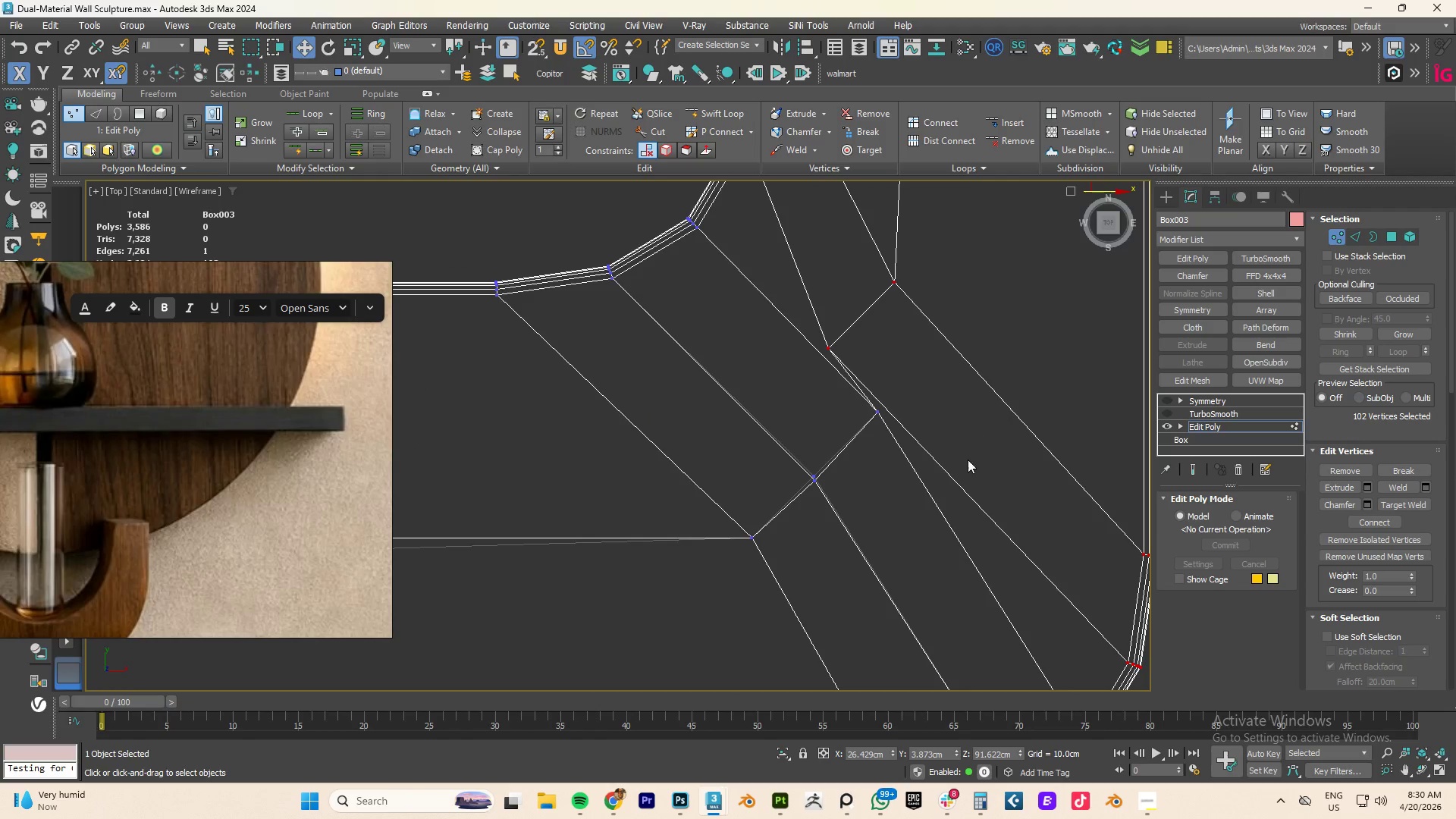 
left_click_drag(start_coordinate=[913, 481], to_coordinate=[843, 400])
 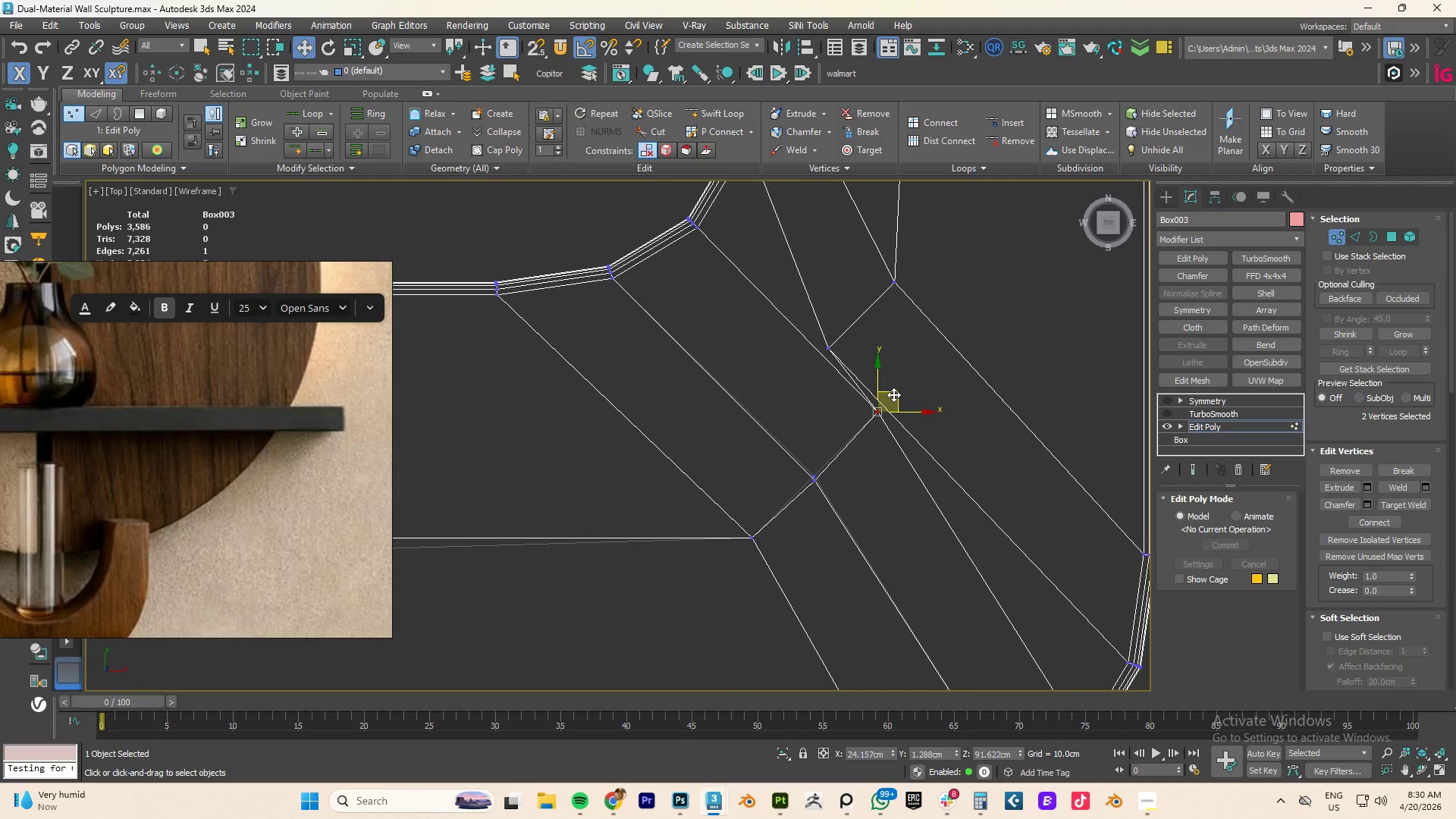 
left_click_drag(start_coordinate=[894, 394], to_coordinate=[842, 389])
 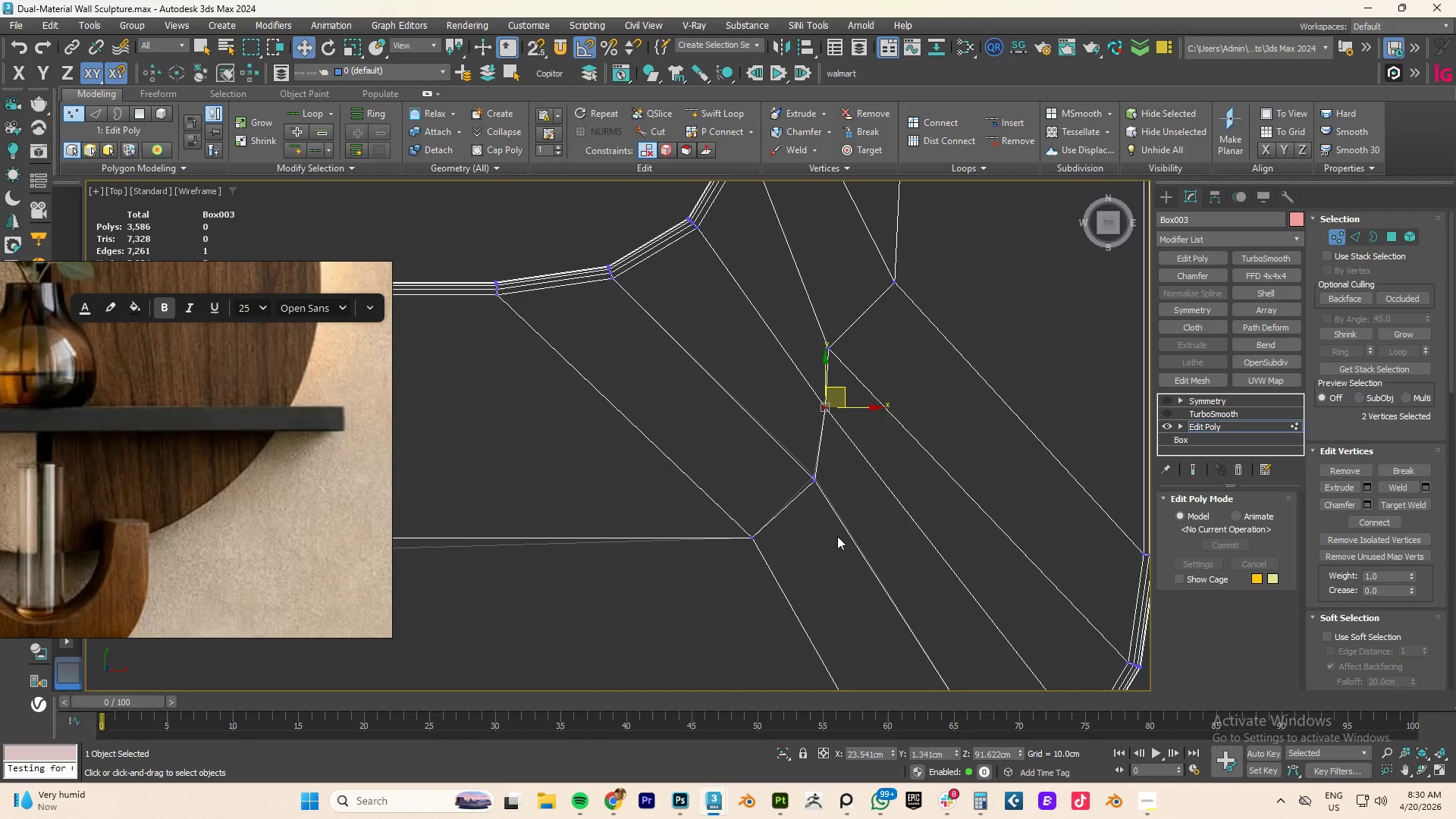 
left_click_drag(start_coordinate=[839, 536], to_coordinate=[796, 453])
 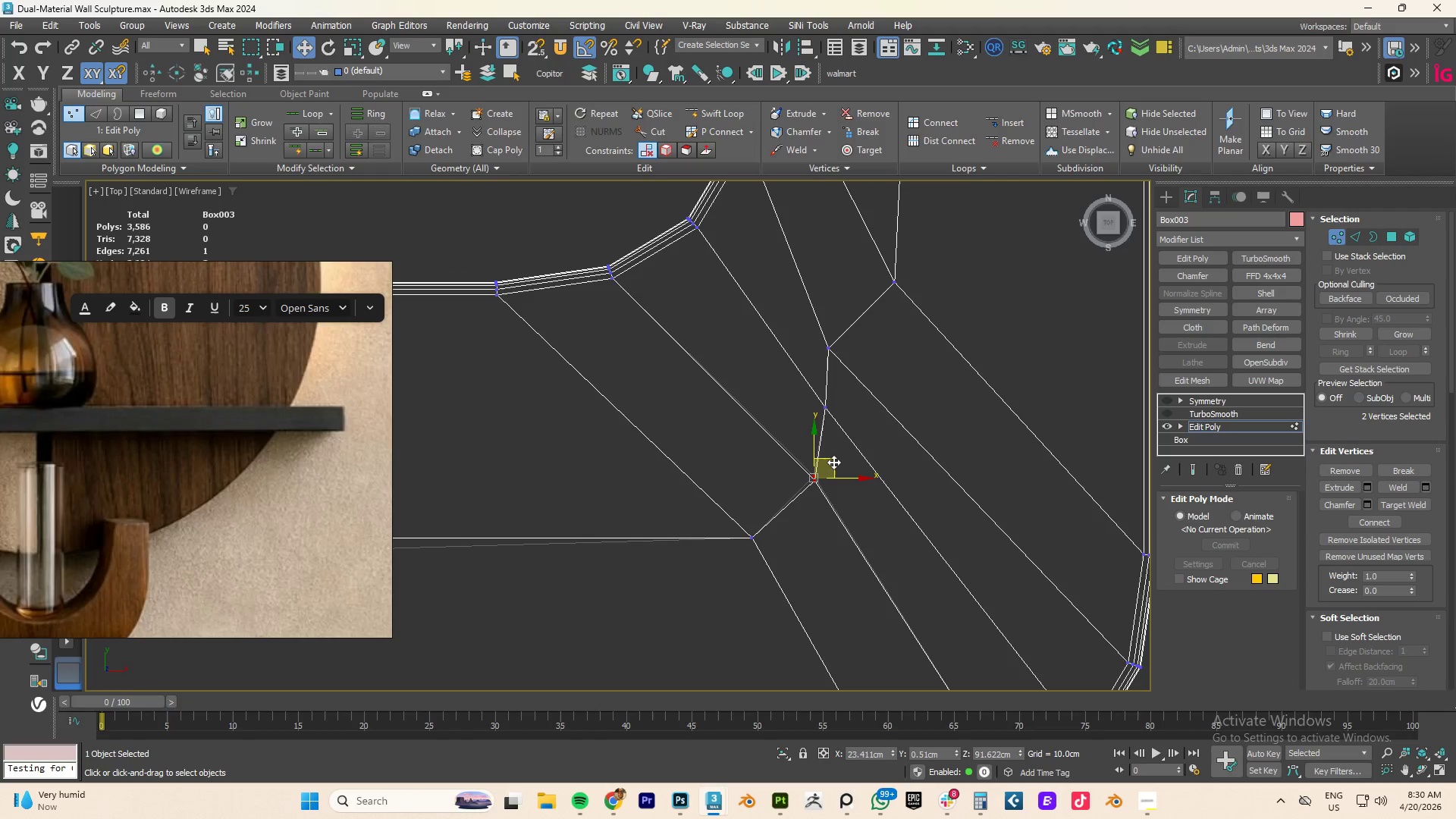 
left_click_drag(start_coordinate=[833, 462], to_coordinate=[787, 436])
 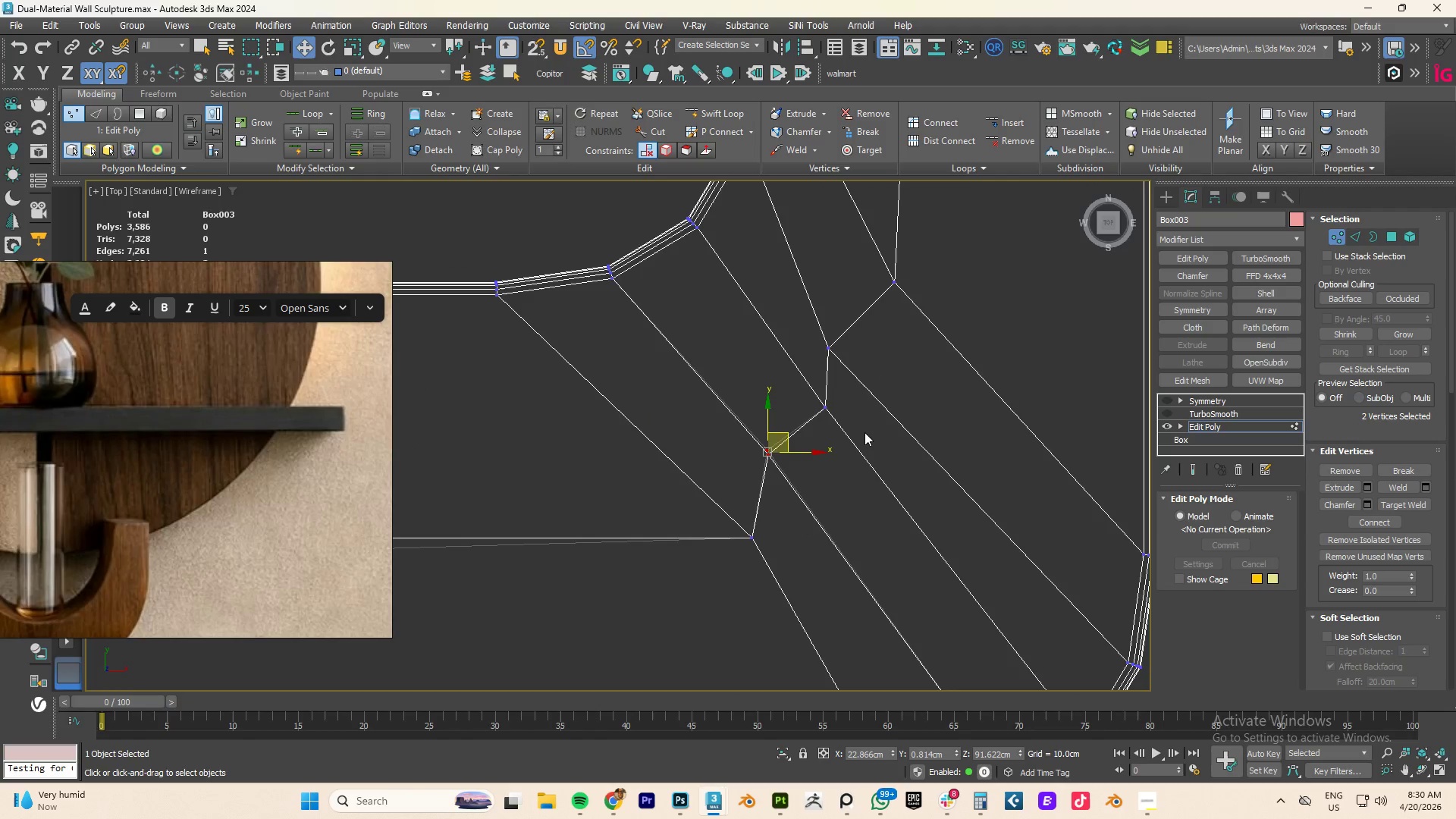 
left_click_drag(start_coordinate=[864, 432], to_coordinate=[791, 388])
 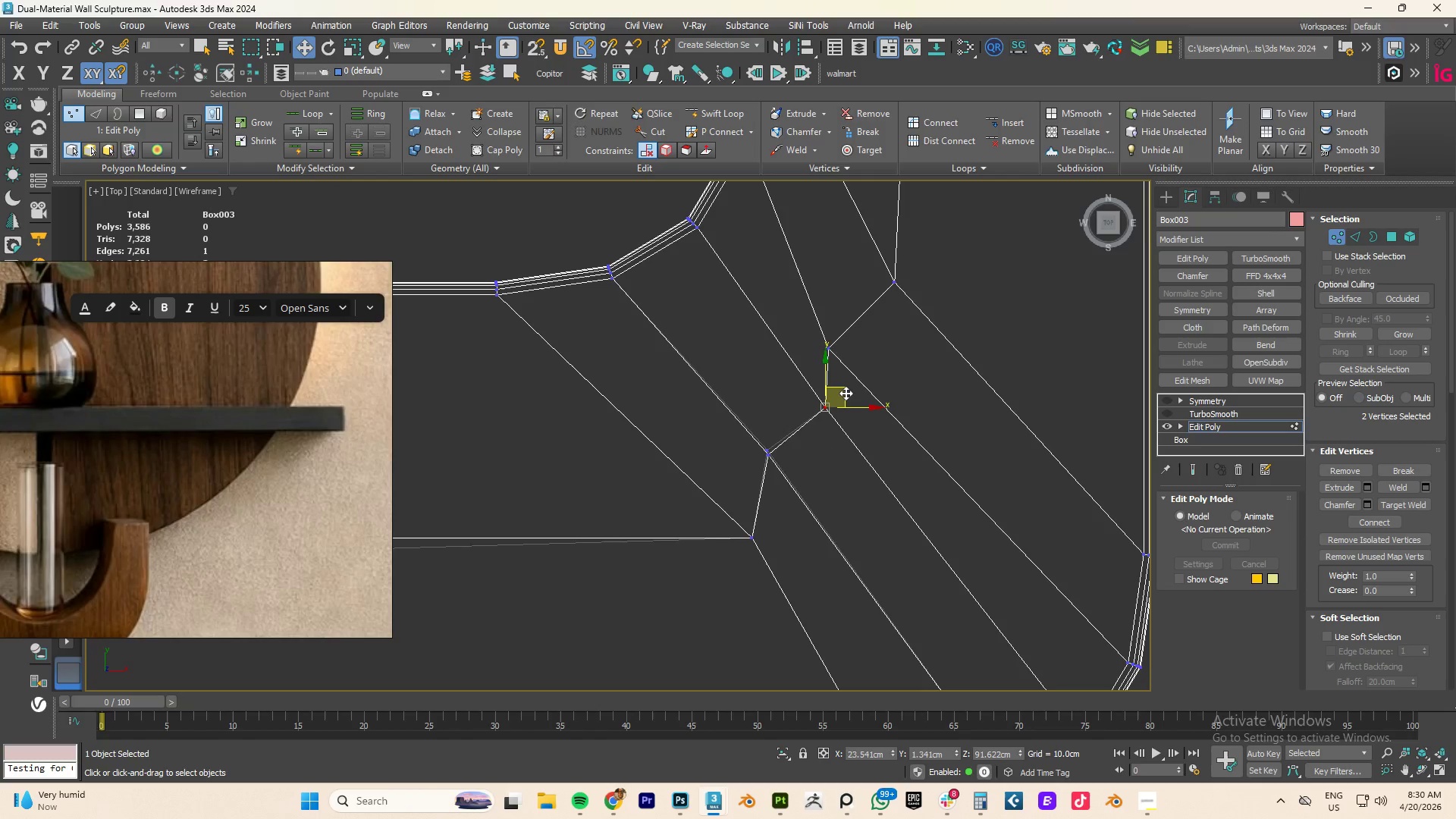 
left_click_drag(start_coordinate=[844, 393], to_coordinate=[814, 381])
 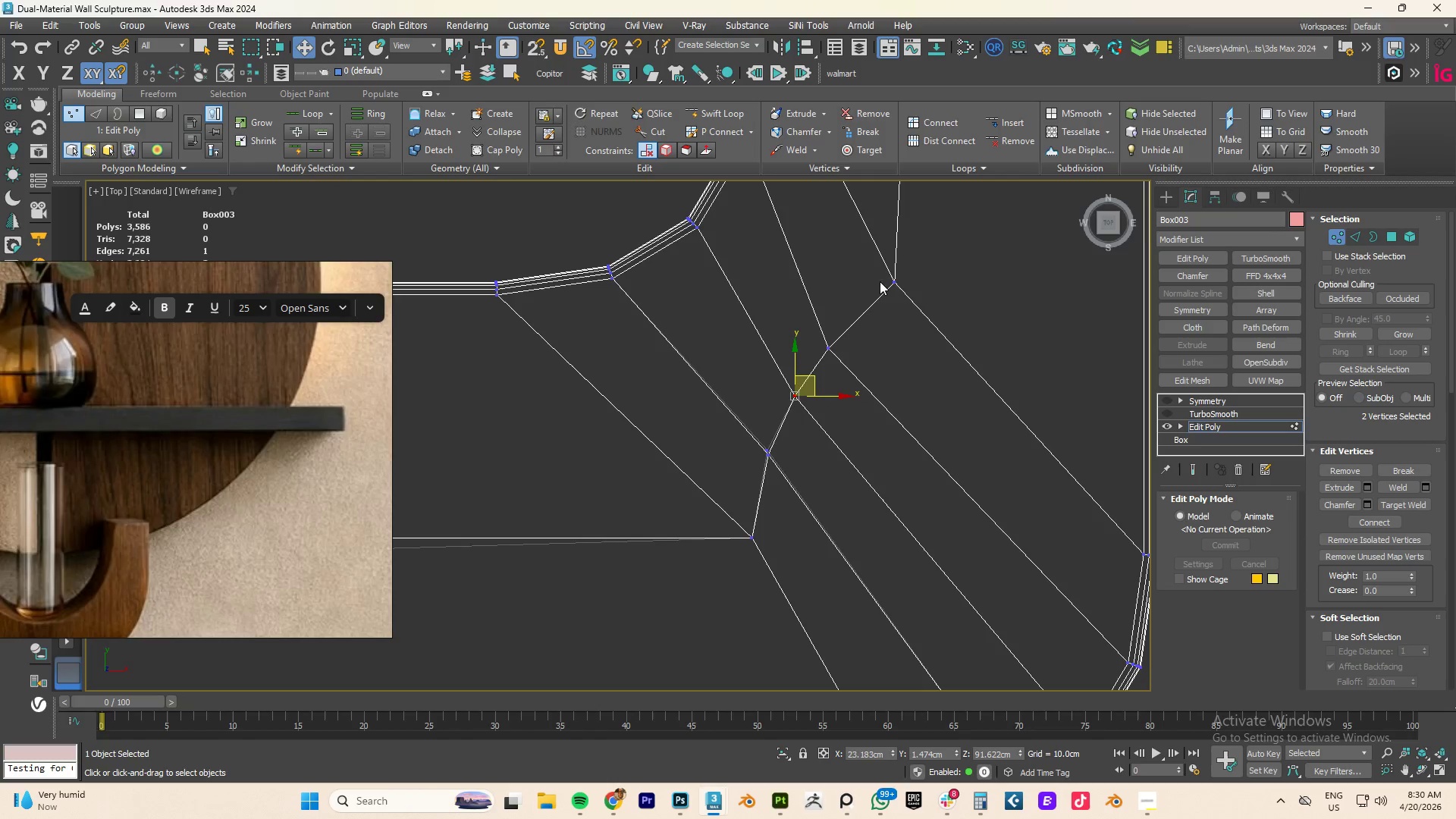 
left_click_drag(start_coordinate=[924, 259], to_coordinate=[821, 361])
 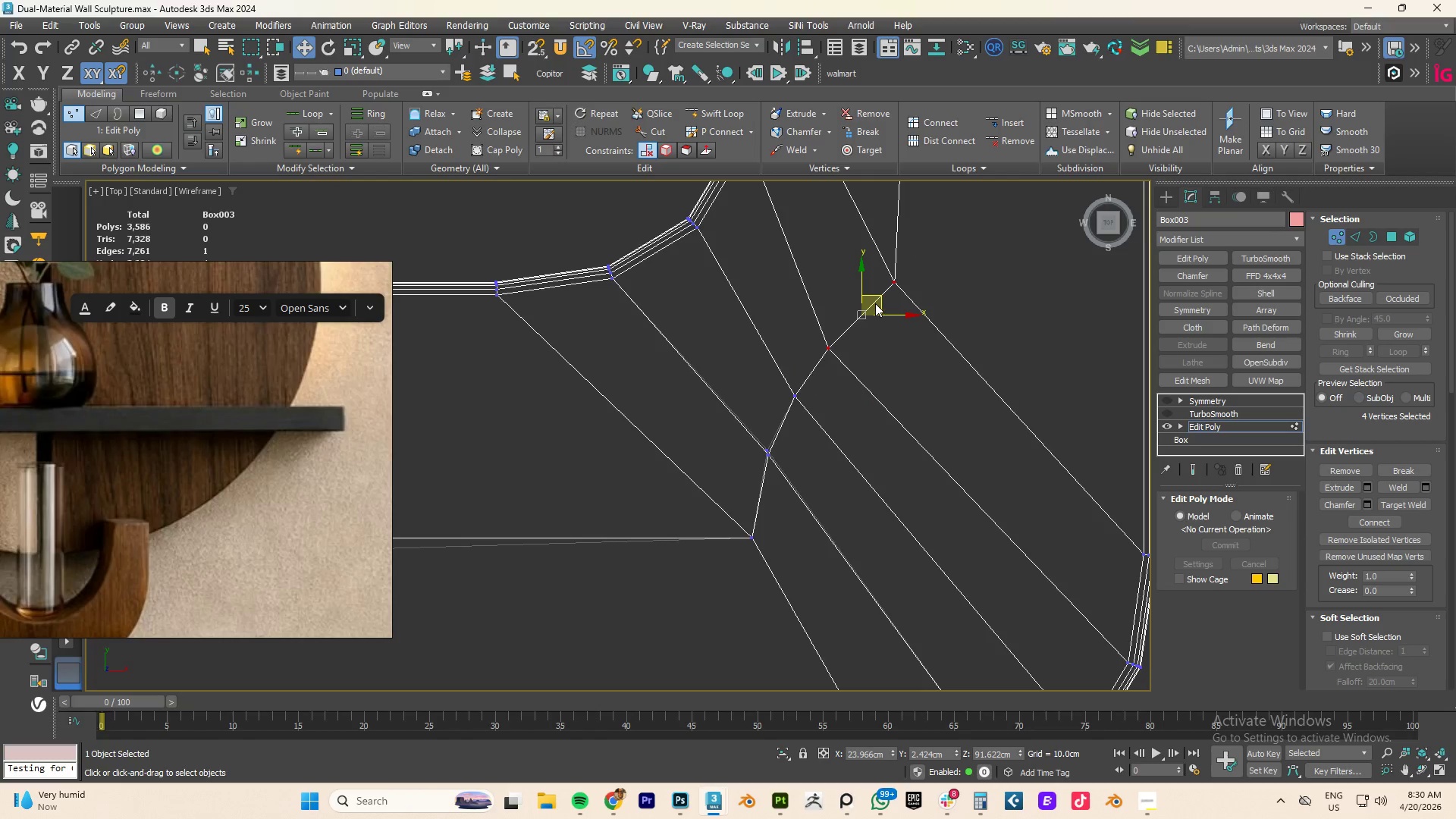 
left_click_drag(start_coordinate=[876, 303], to_coordinate=[804, 365])
 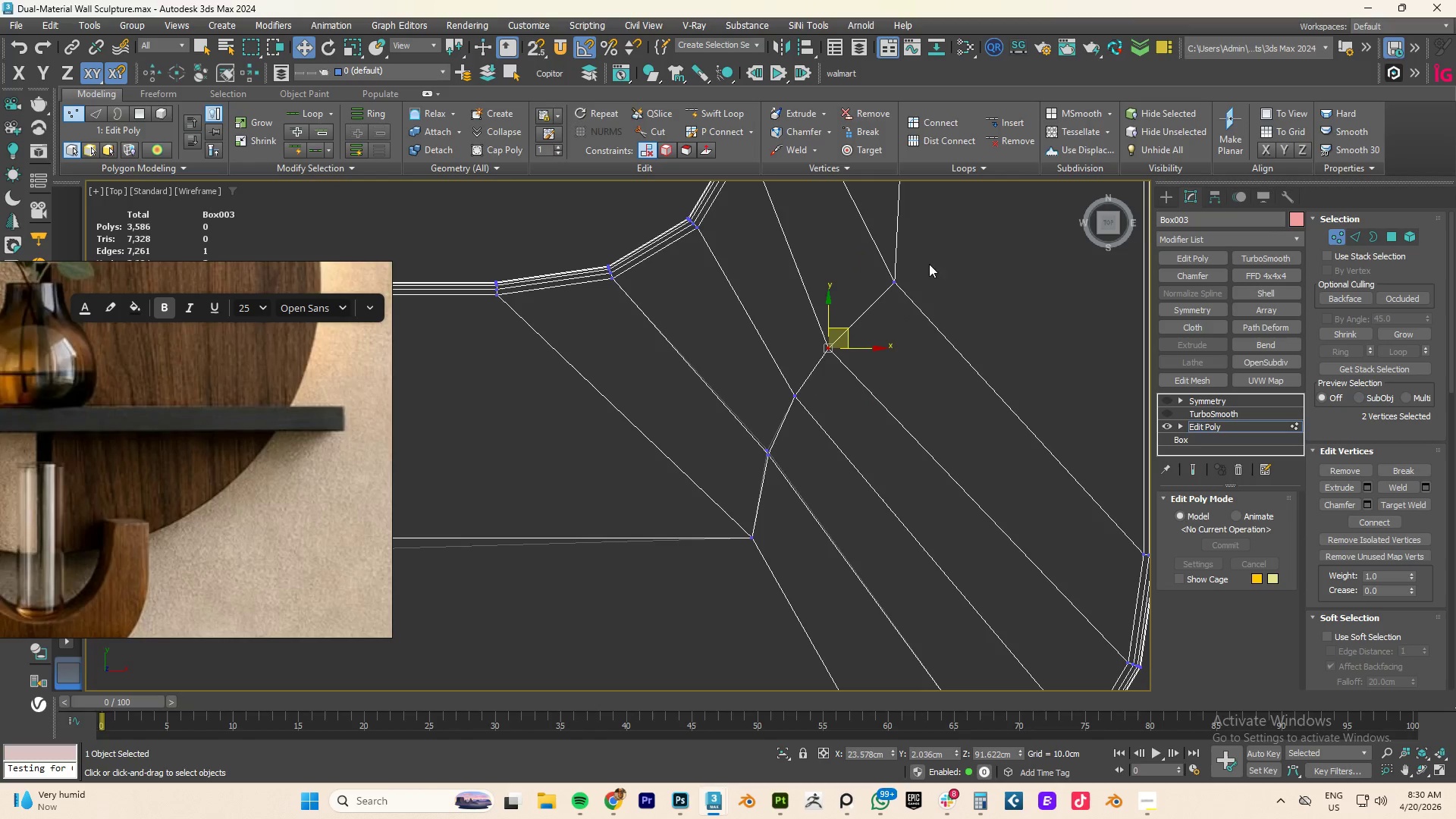 
left_click_drag(start_coordinate=[925, 264], to_coordinate=[812, 366])
 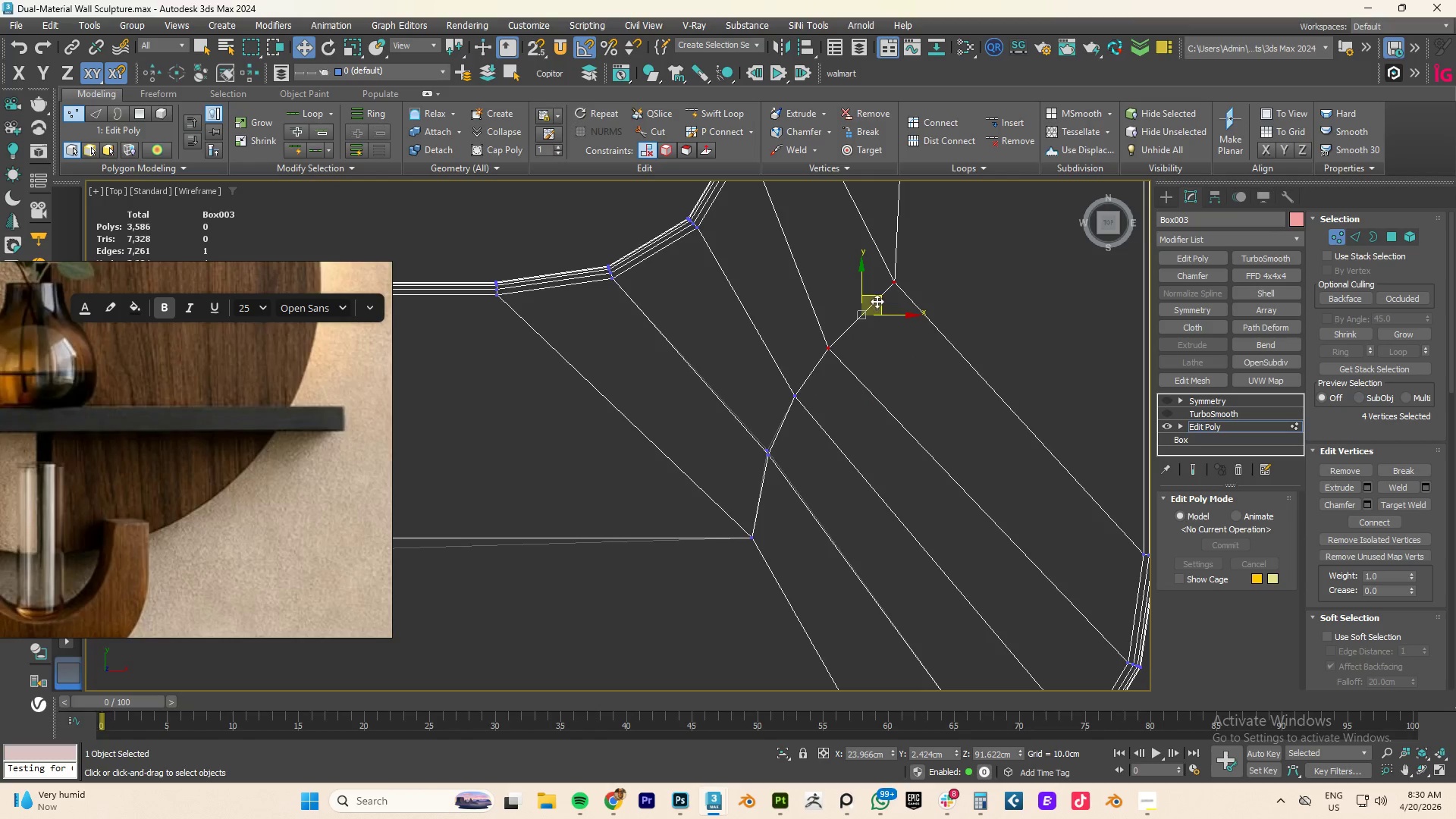 
left_click_drag(start_coordinate=[877, 300], to_coordinate=[914, 309])
 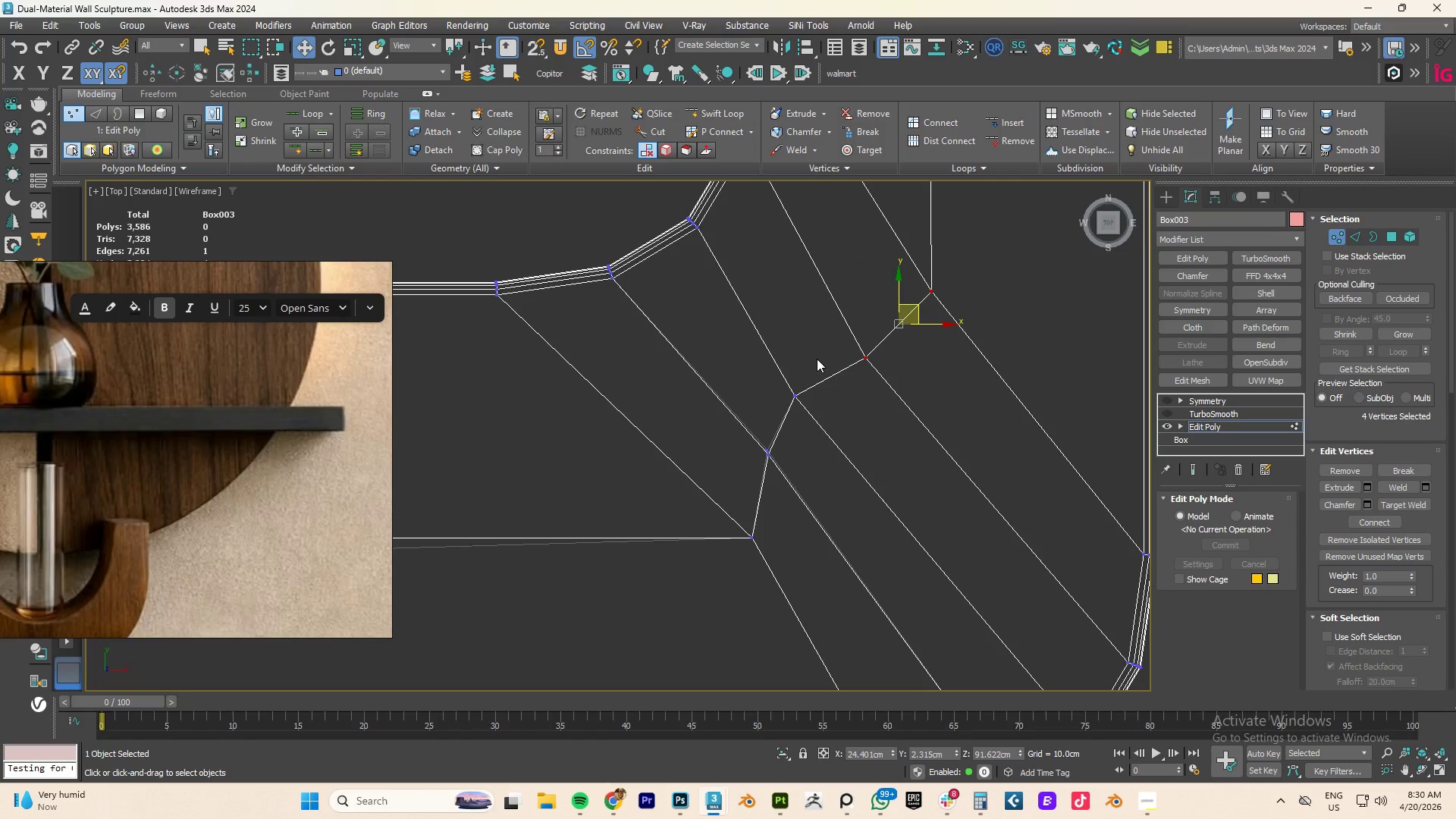 
left_click_drag(start_coordinate=[817, 359], to_coordinate=[792, 407])
 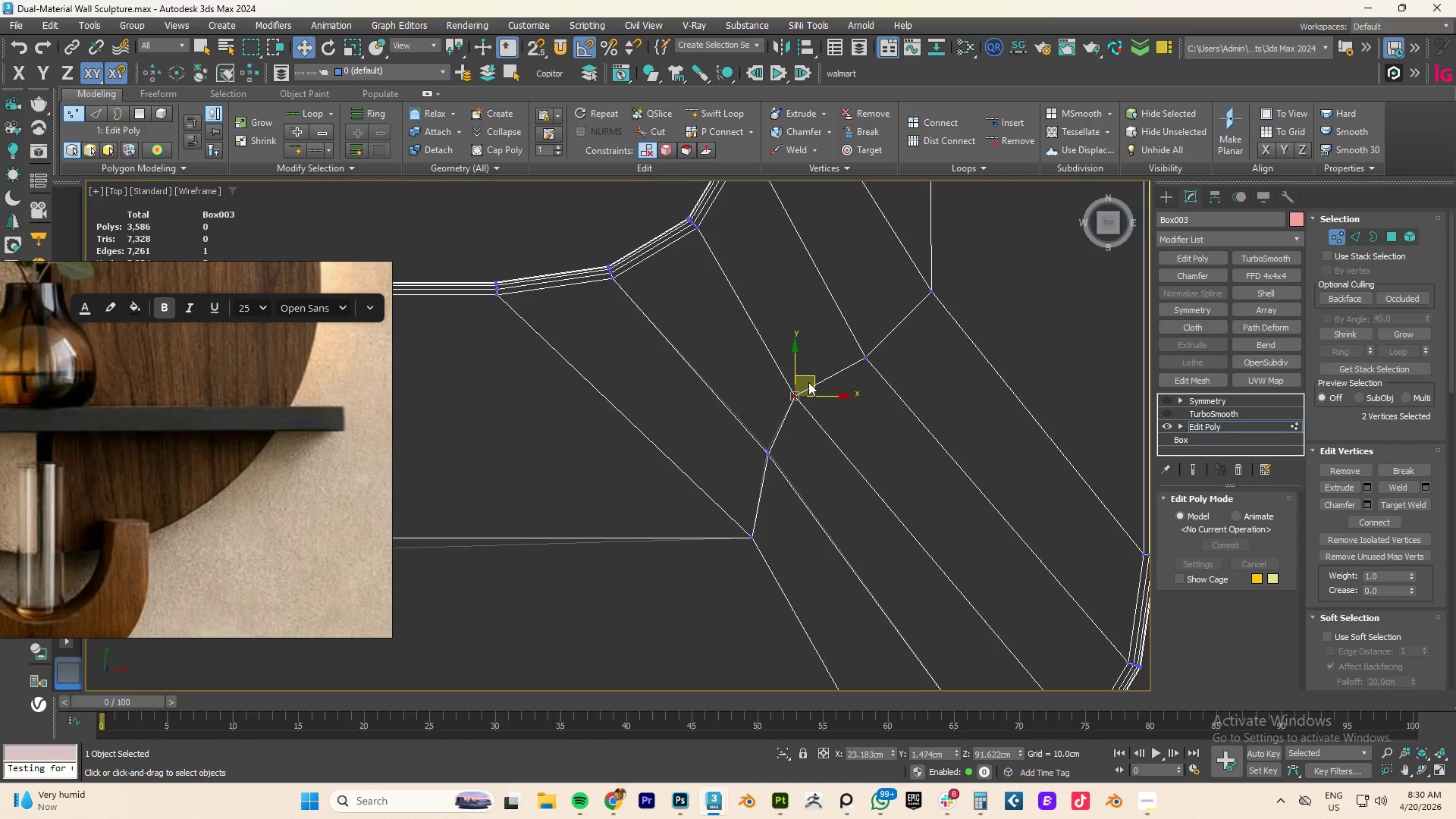 
left_click_drag(start_coordinate=[806, 381], to_coordinate=[777, 407])
 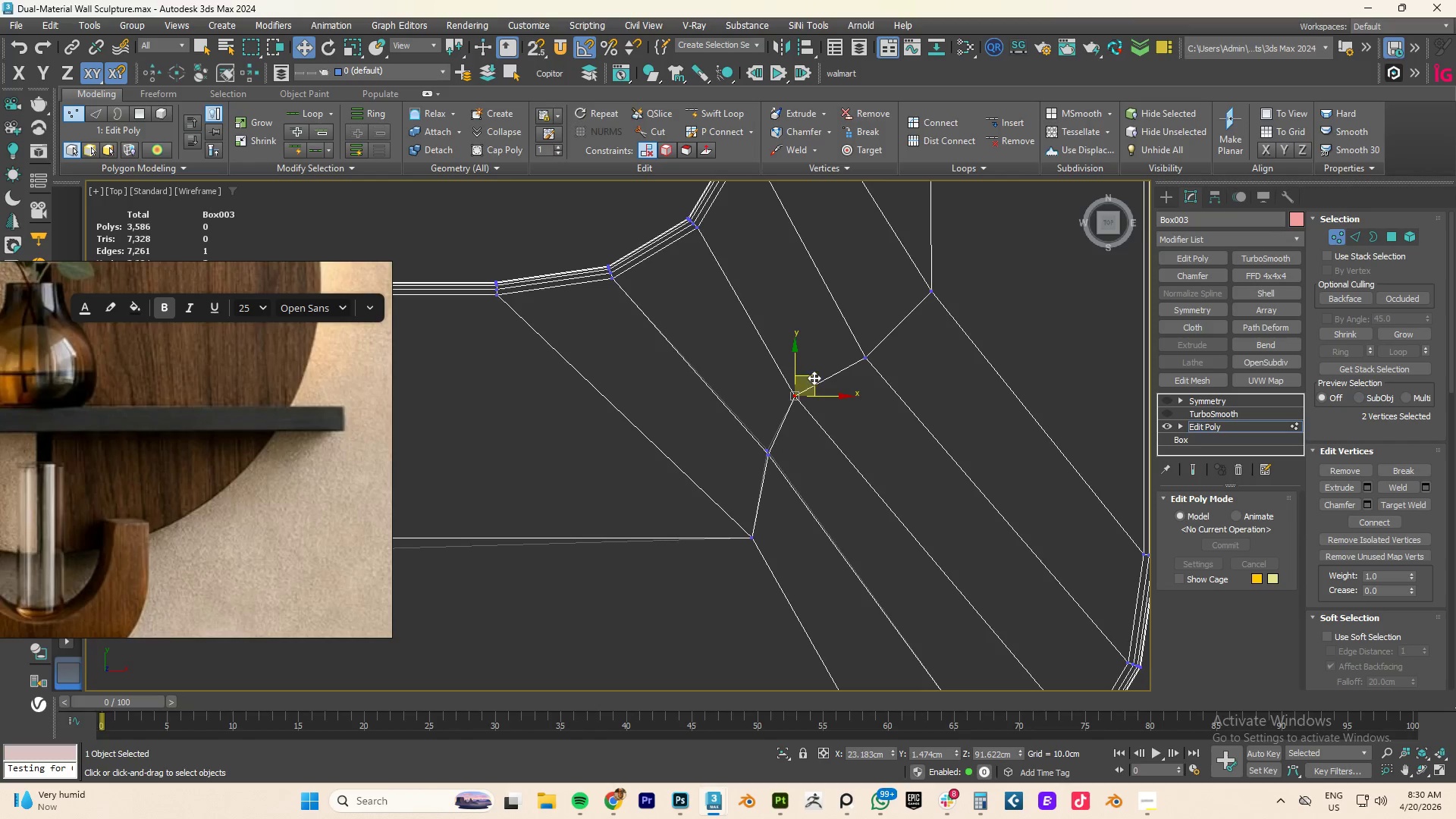 
left_click_drag(start_coordinate=[814, 378], to_coordinate=[842, 382])
 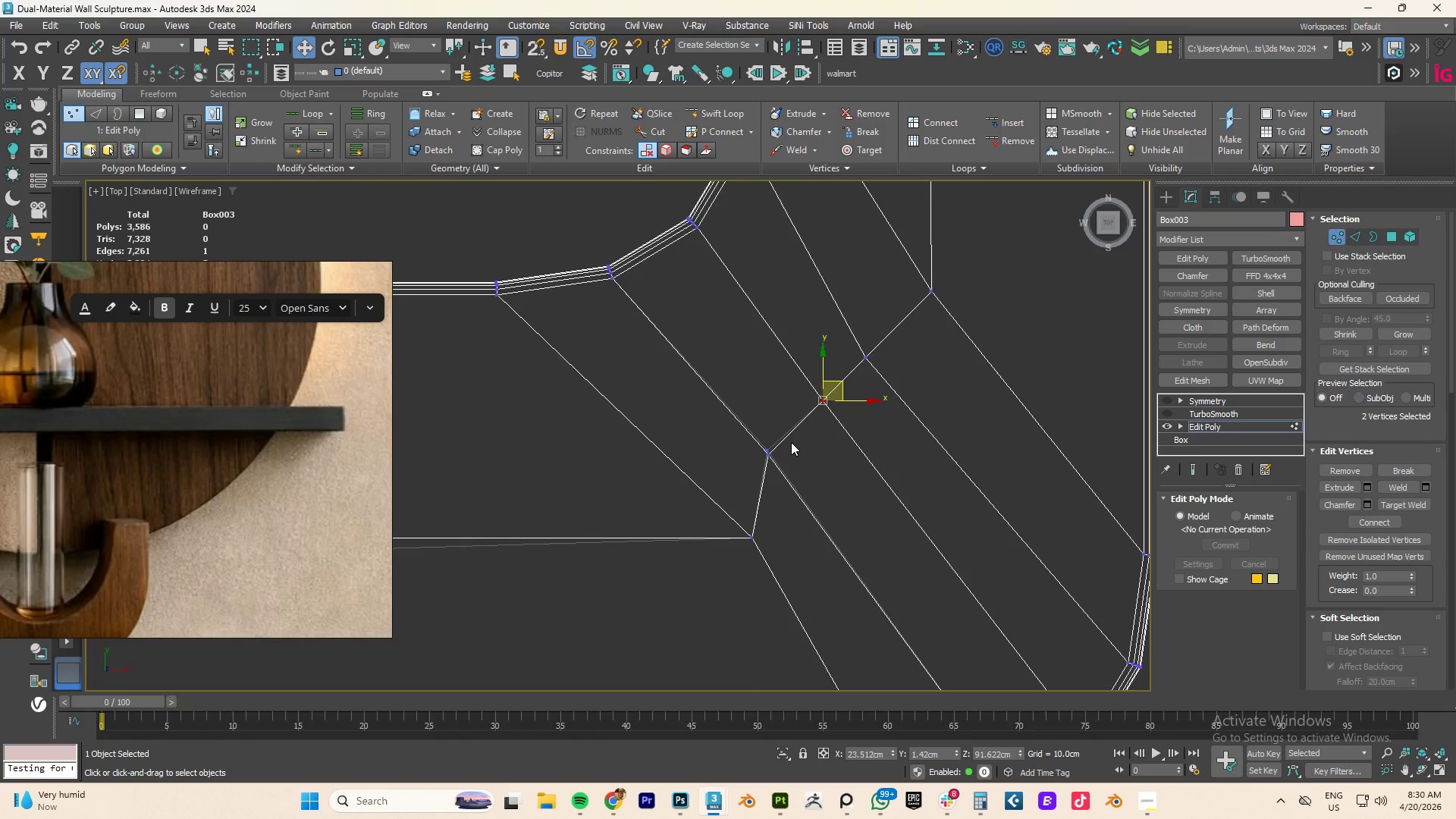 
scroll: coordinate [782, 444], scroll_direction: up, amount: 4.0
 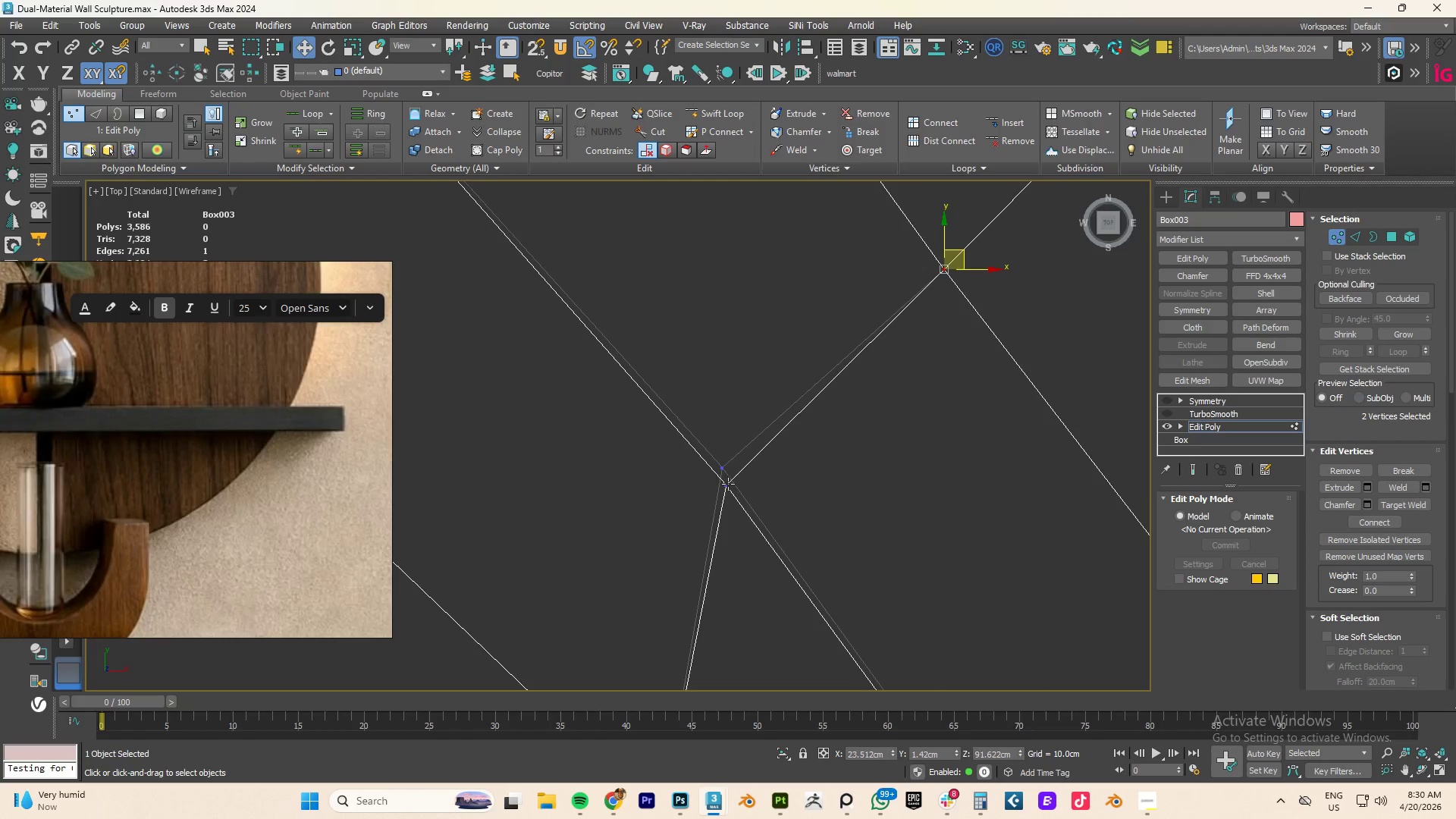 
left_click([726, 487])
 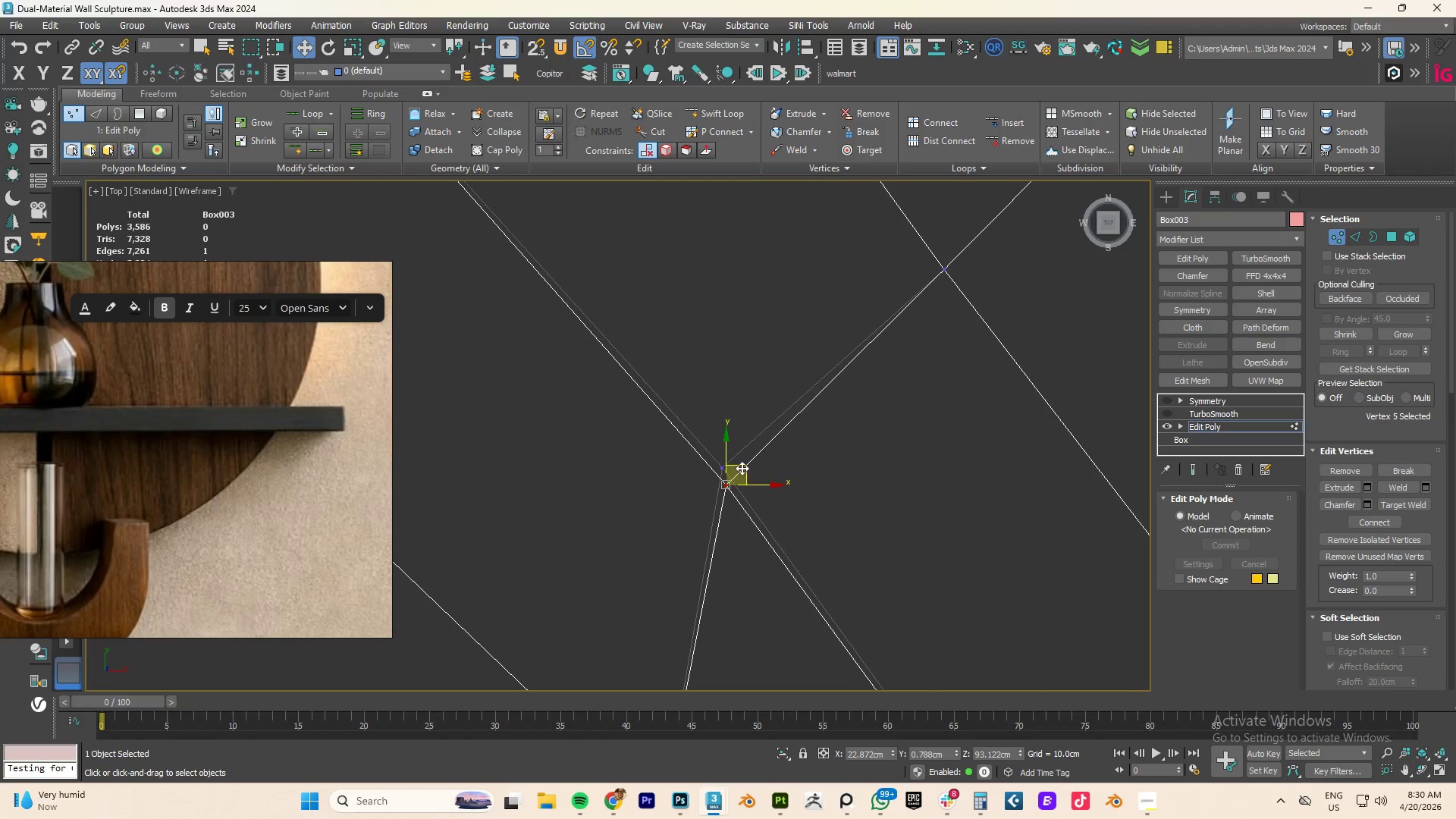 
left_click_drag(start_coordinate=[742, 467], to_coordinate=[738, 449])
 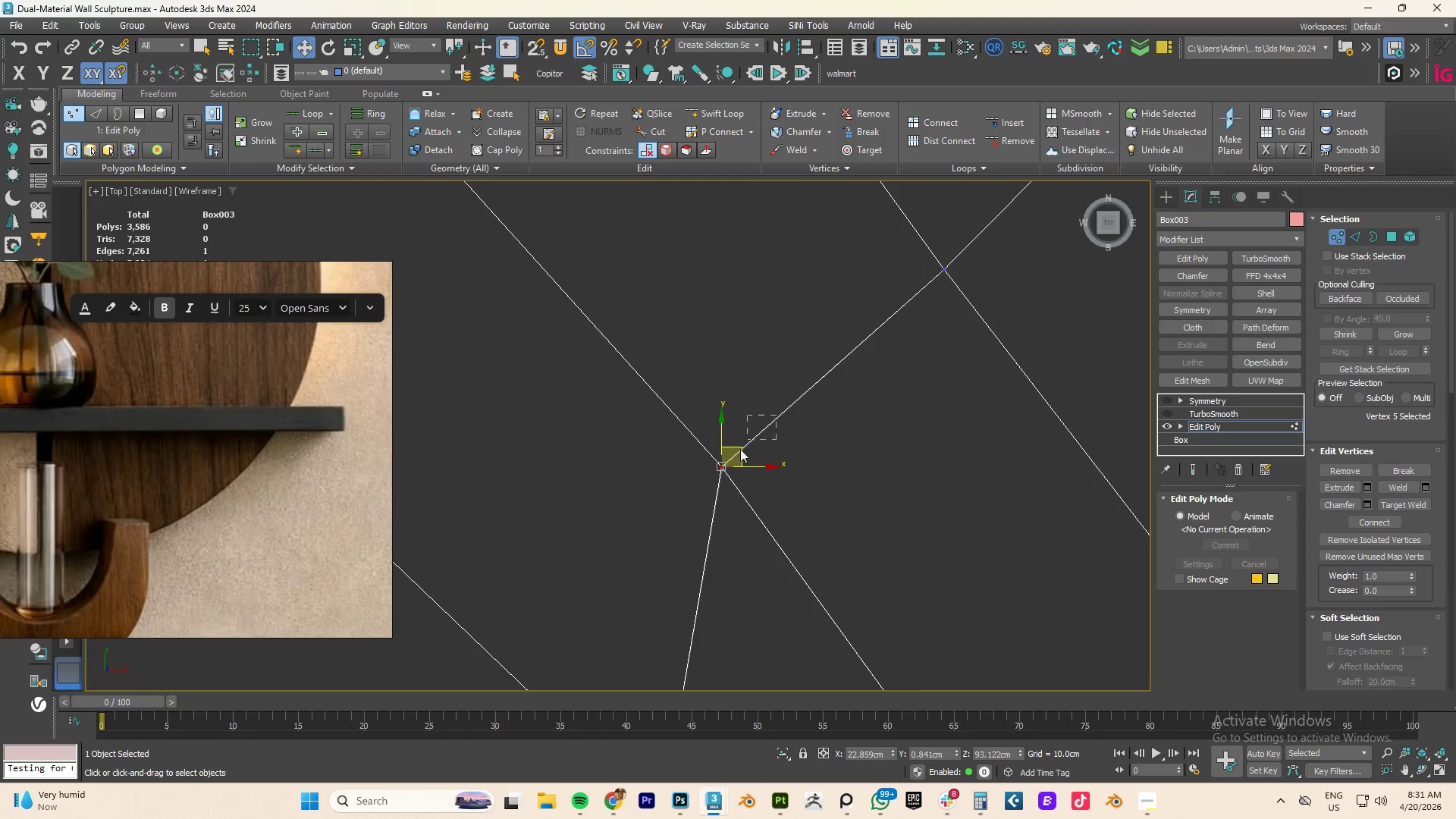 
left_click_drag(start_coordinate=[777, 416], to_coordinate=[678, 504])
 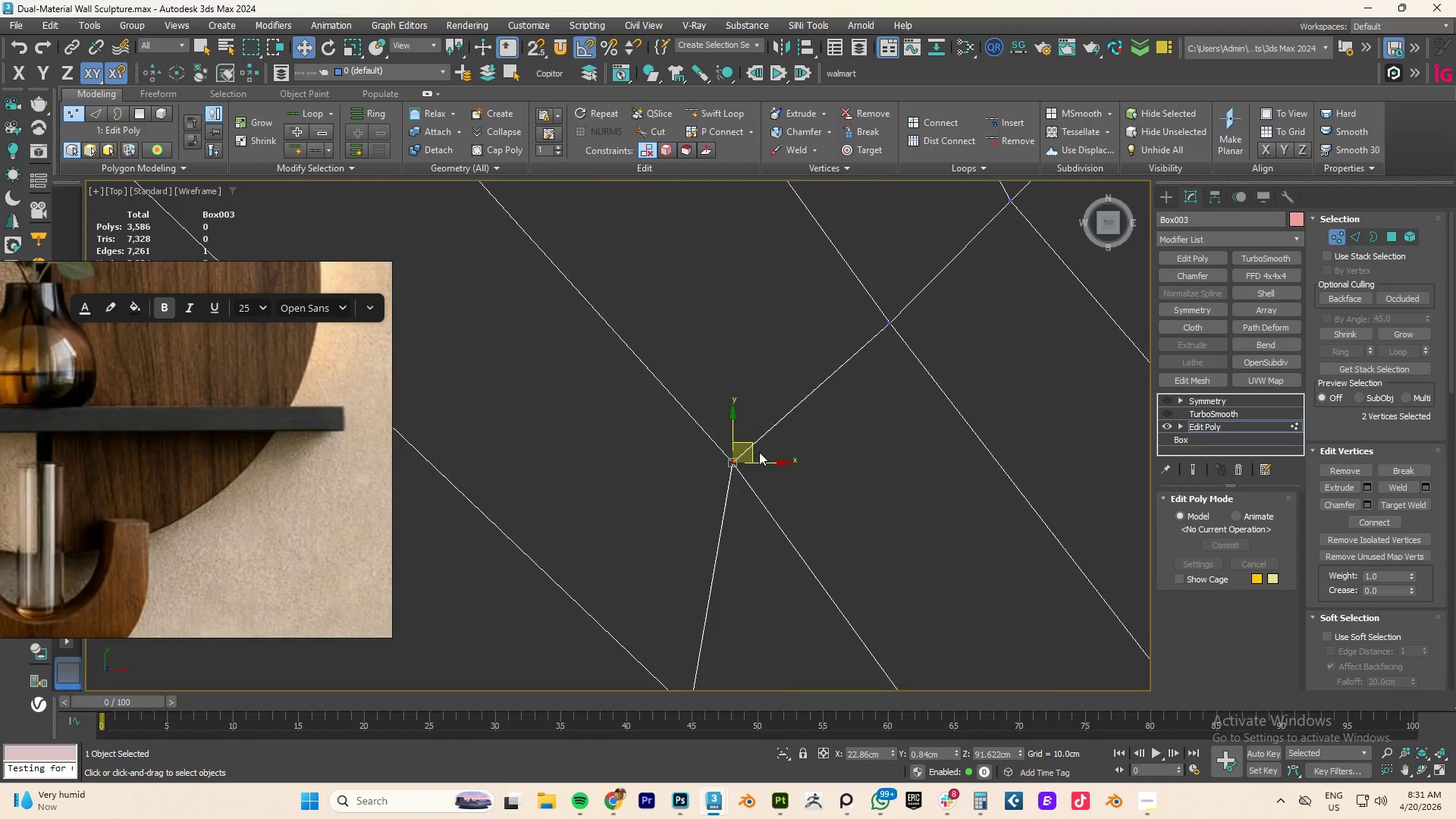 
scroll: coordinate [780, 449], scroll_direction: down, amount: 5.0
 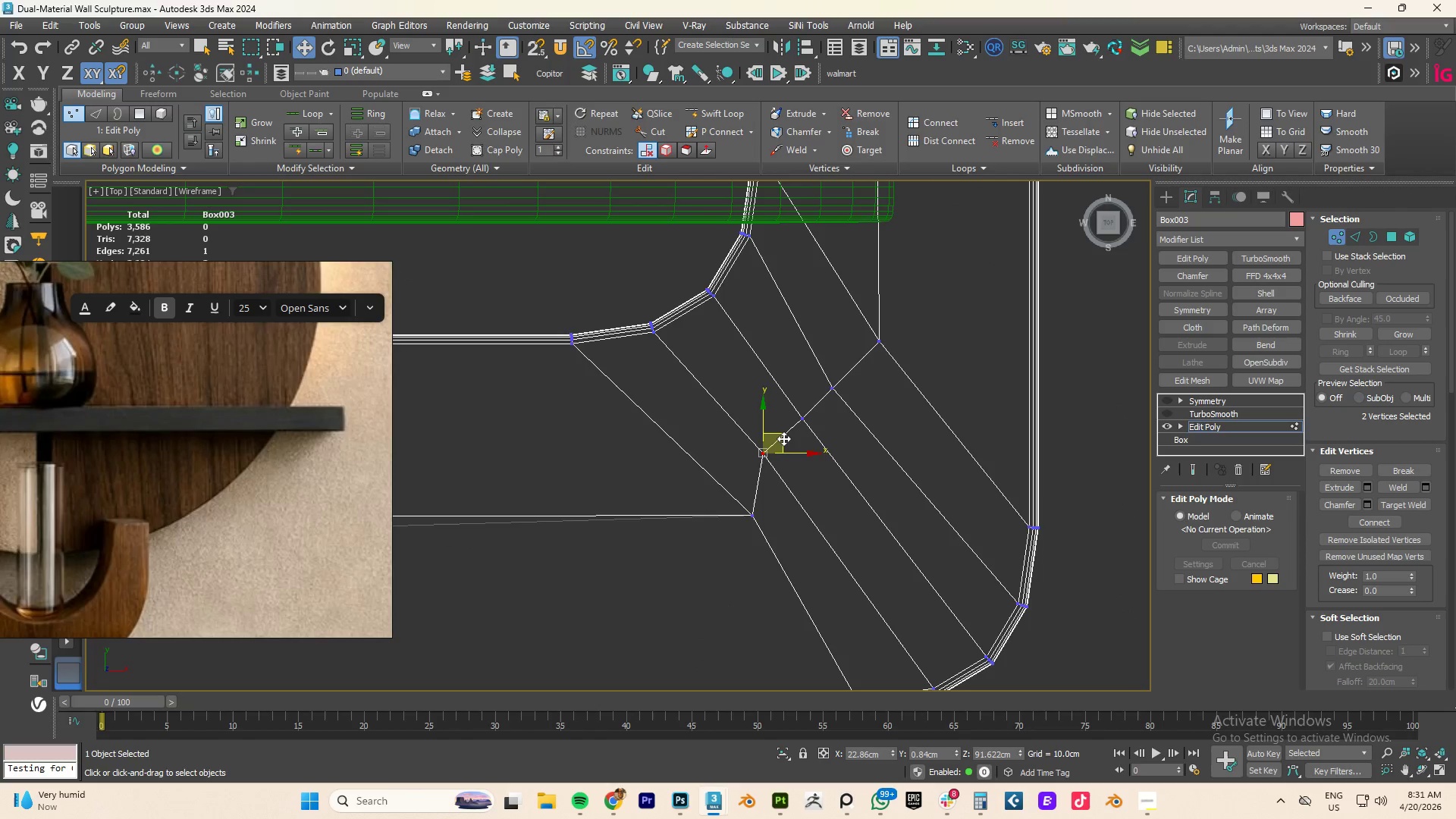 
left_click_drag(start_coordinate=[783, 438], to_coordinate=[793, 450])
 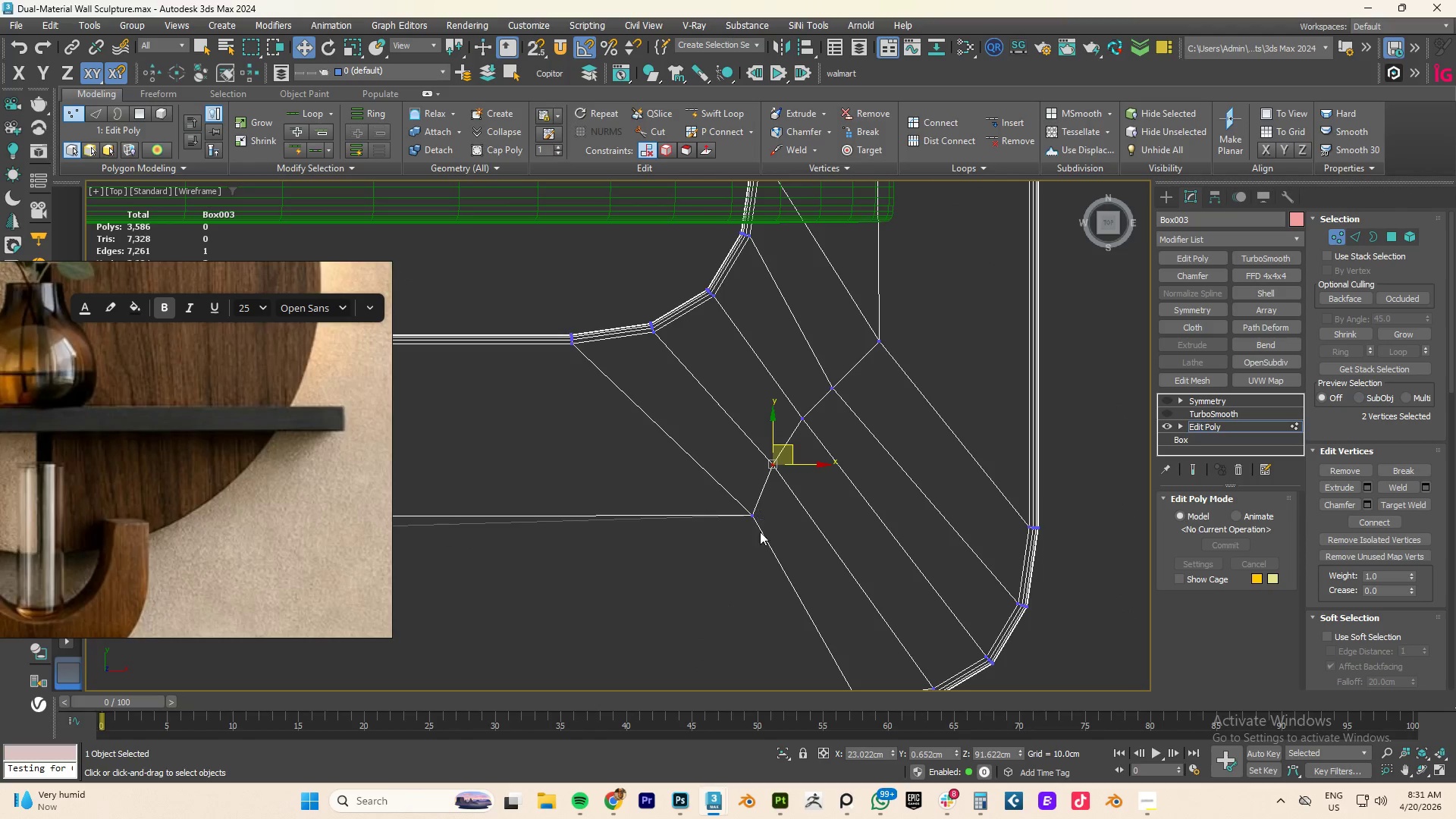 
scroll: coordinate [767, 526], scroll_direction: down, amount: 3.0
 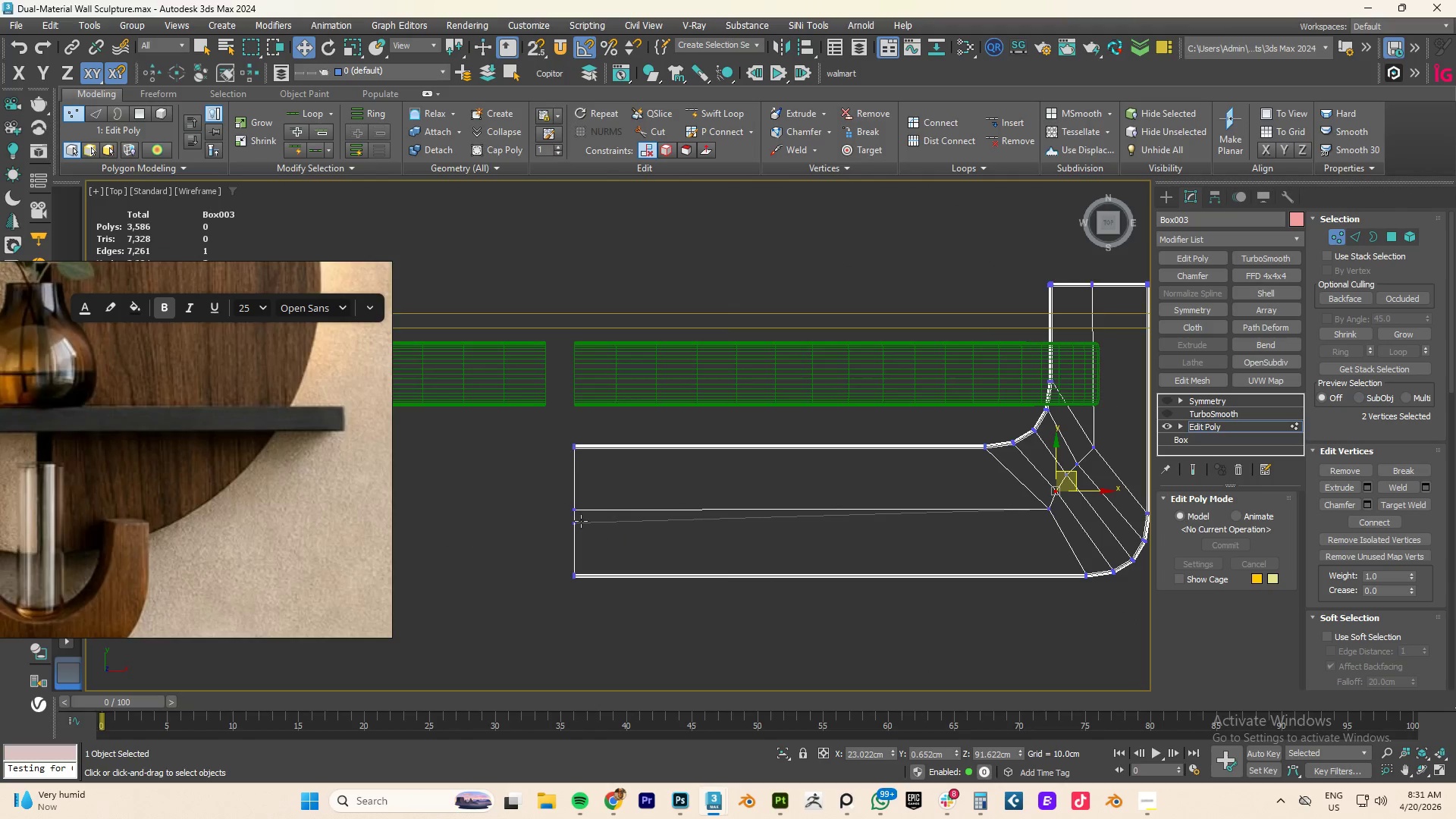 
left_click([579, 523])
 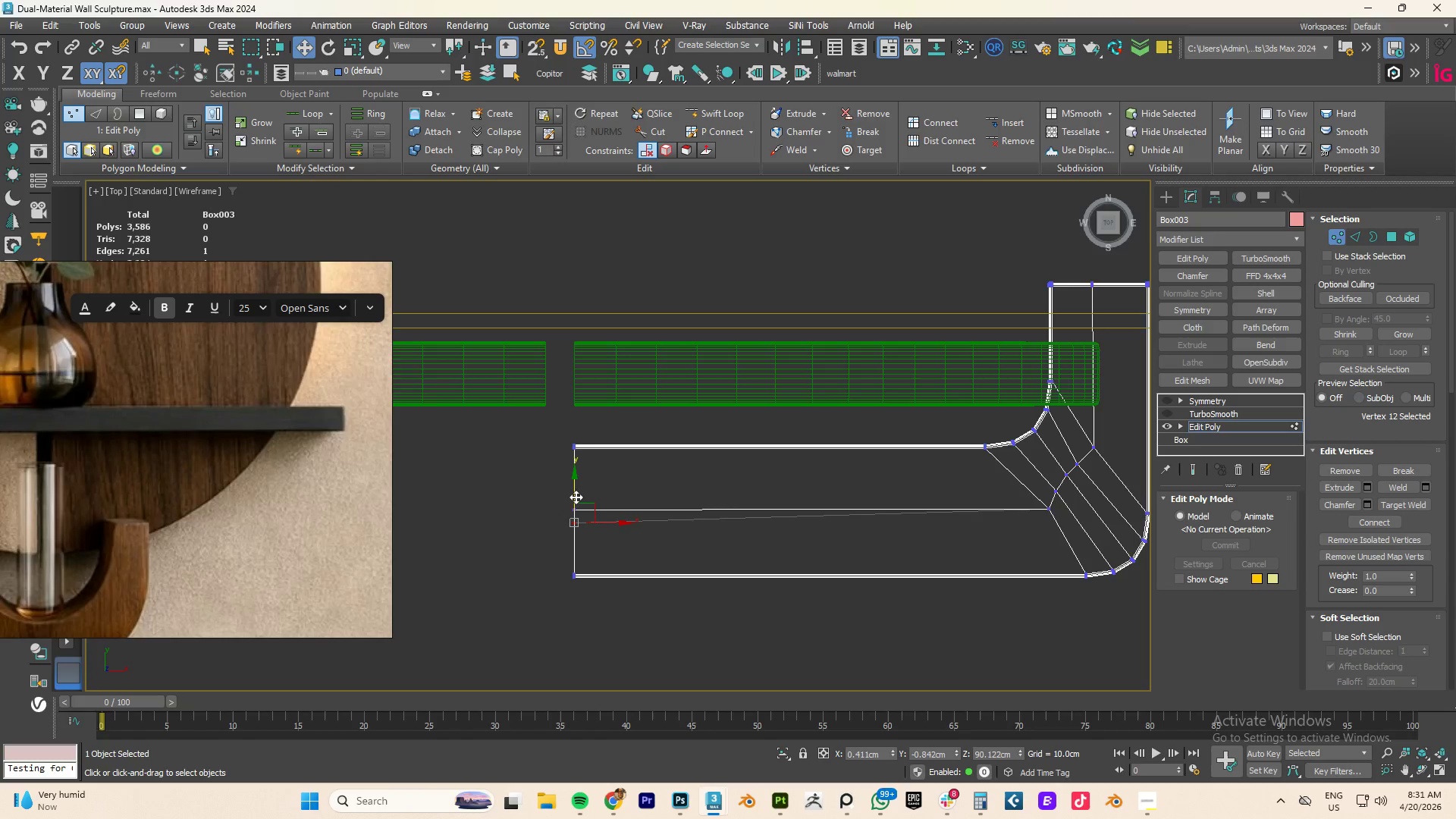 
key(S)
 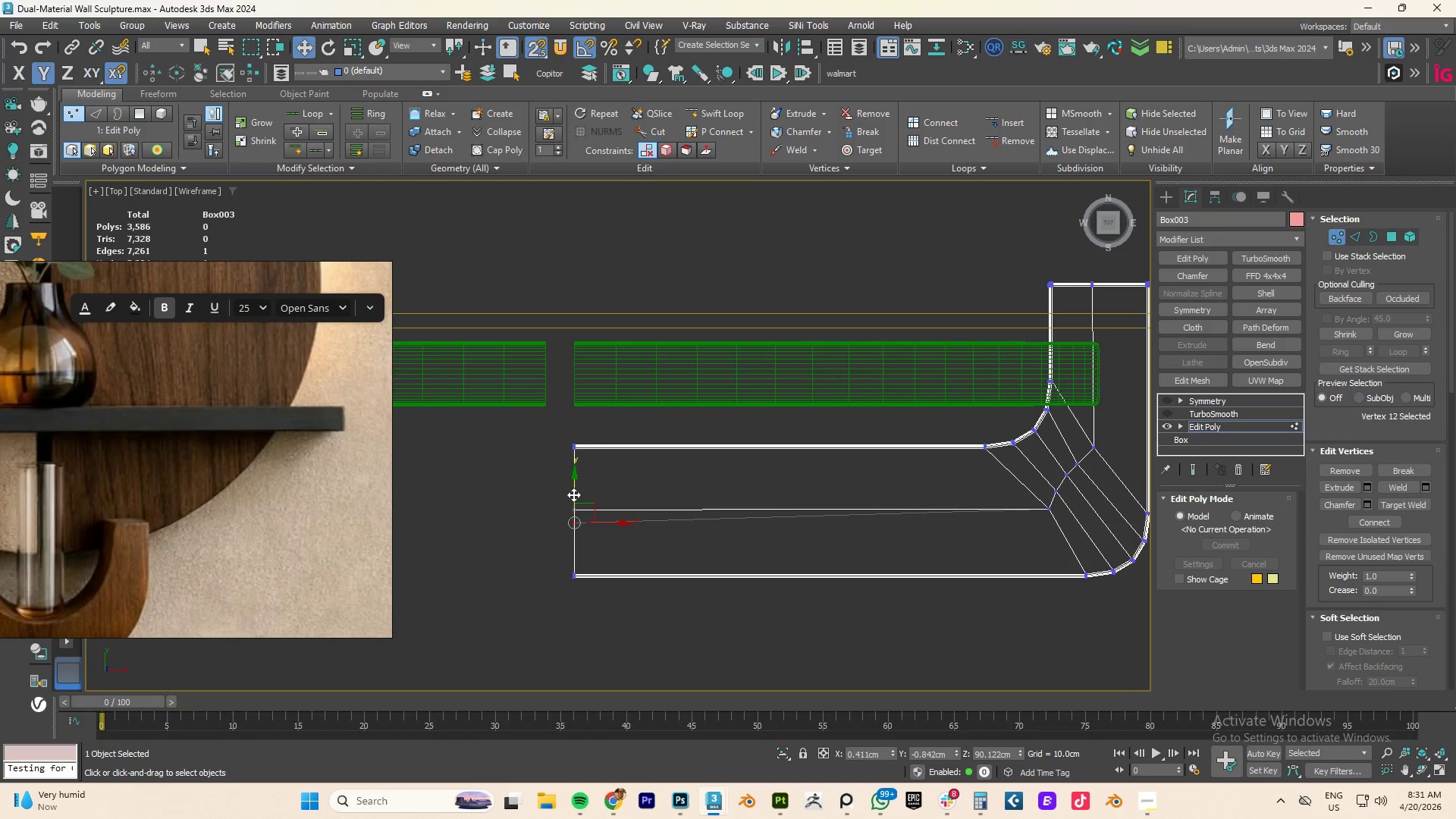 
left_click_drag(start_coordinate=[573, 494], to_coordinate=[577, 514])
 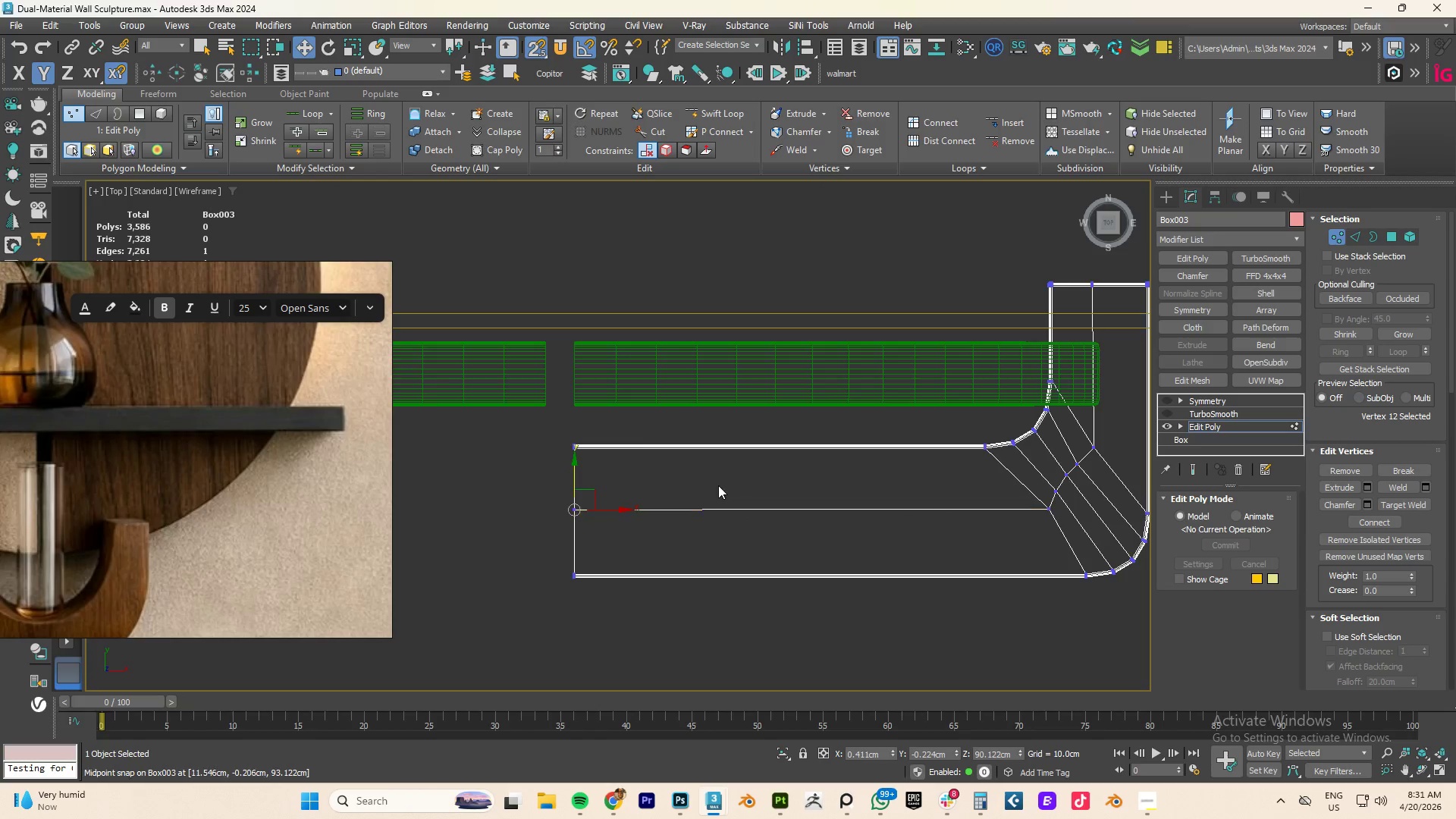 
left_click([718, 485])
 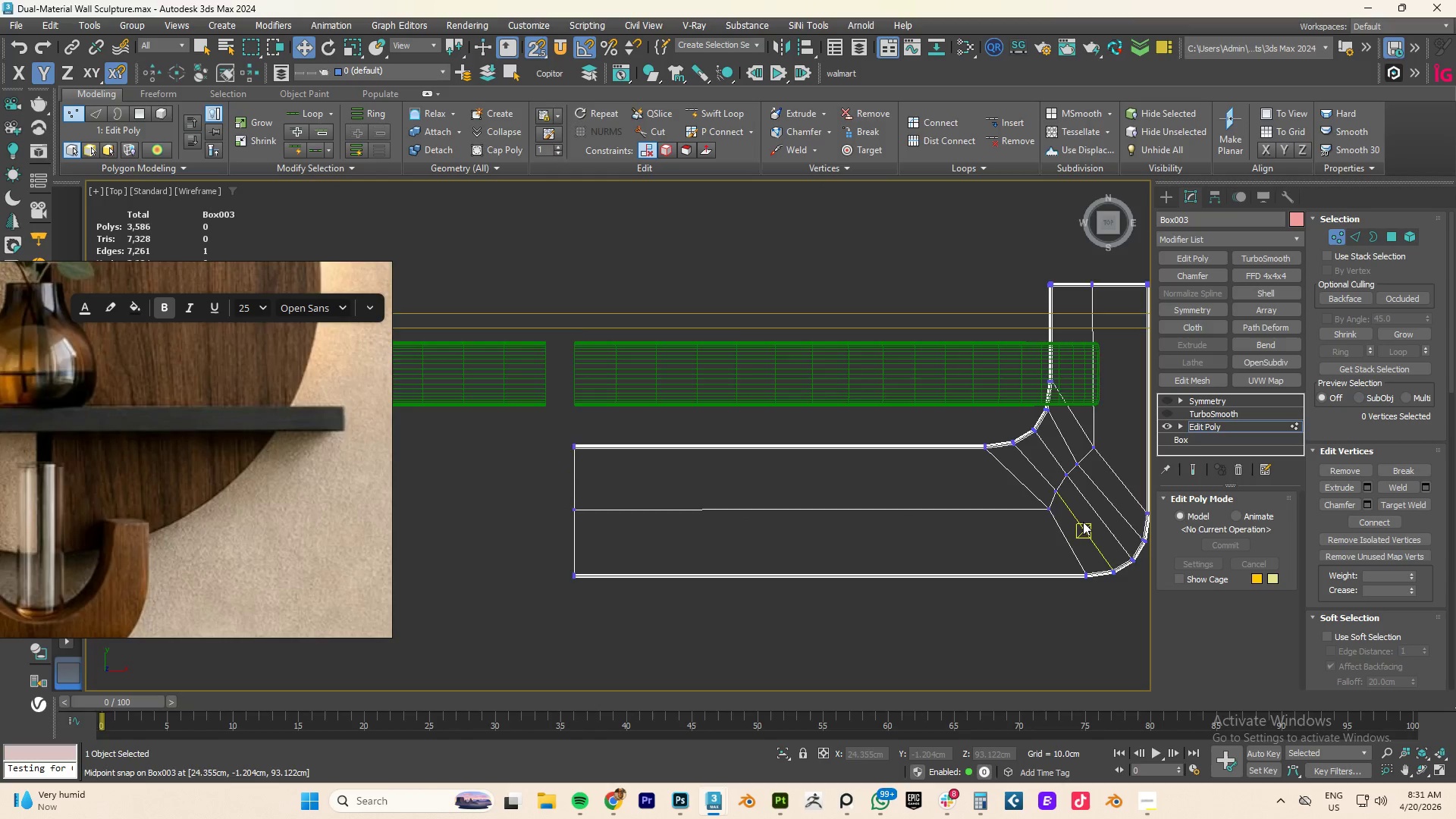 
scroll: coordinate [1083, 522], scroll_direction: up, amount: 1.0
 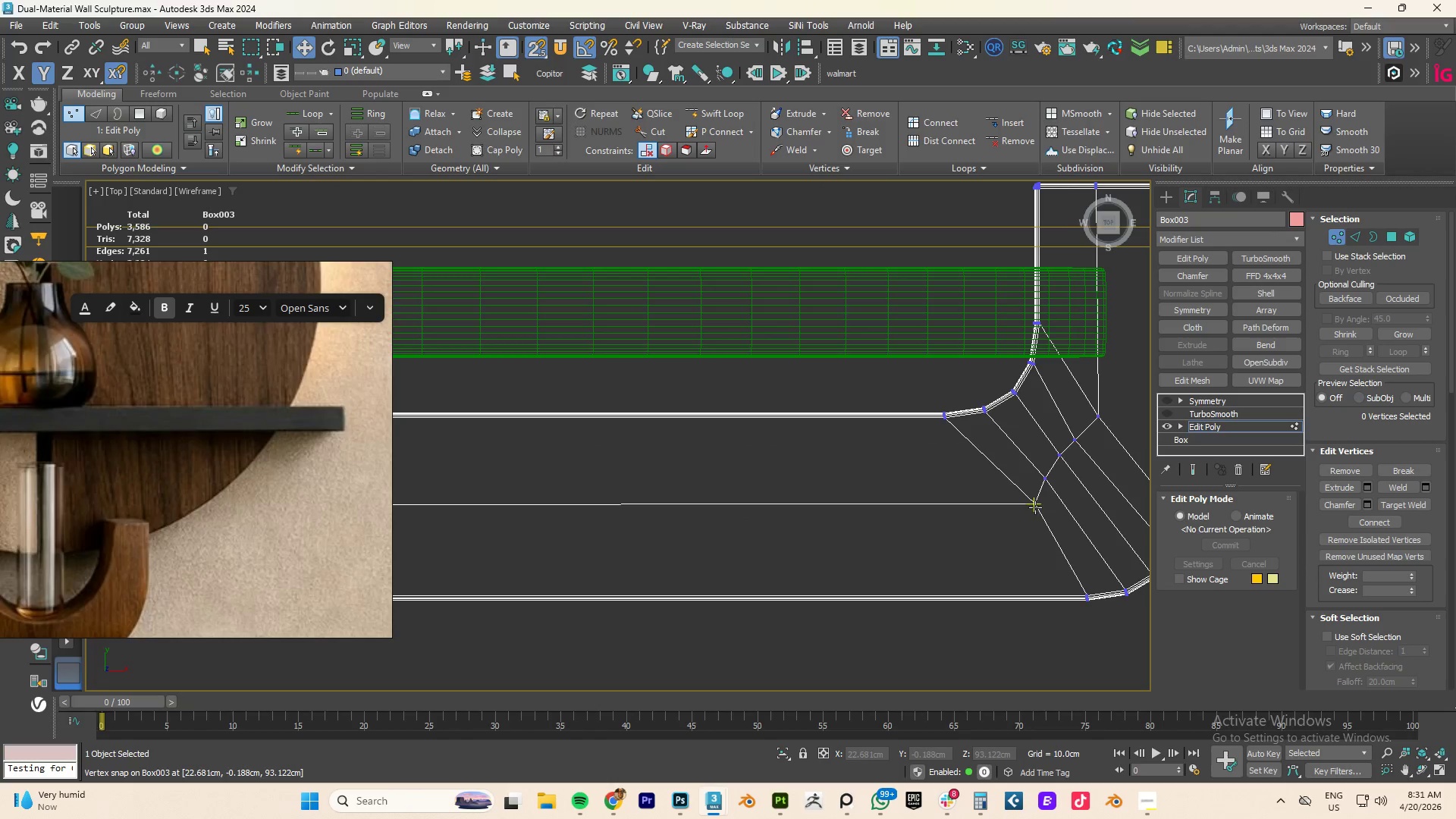 
scroll: coordinate [927, 516], scroll_direction: down, amount: 3.0
 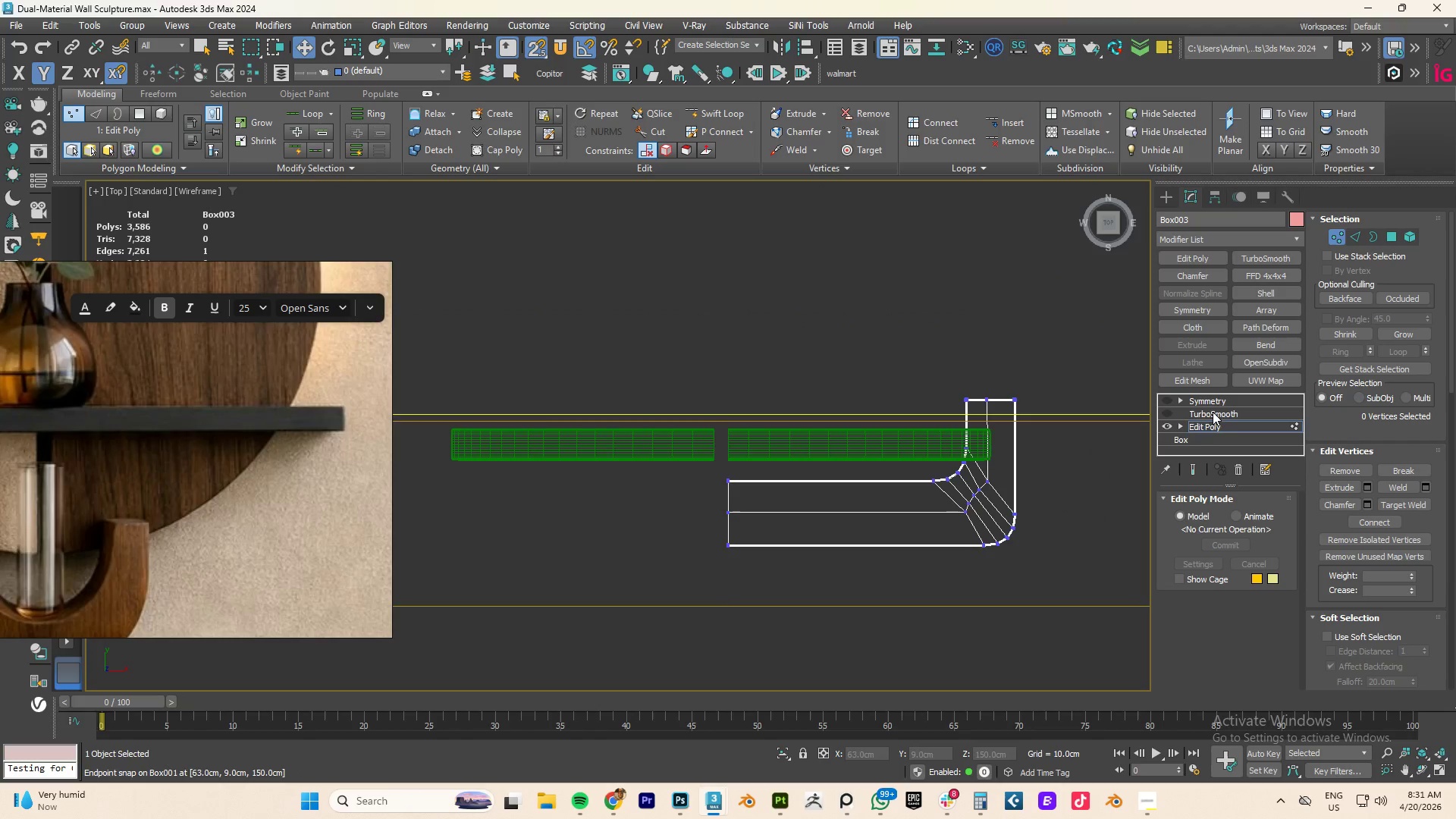 
left_click([1205, 426])
 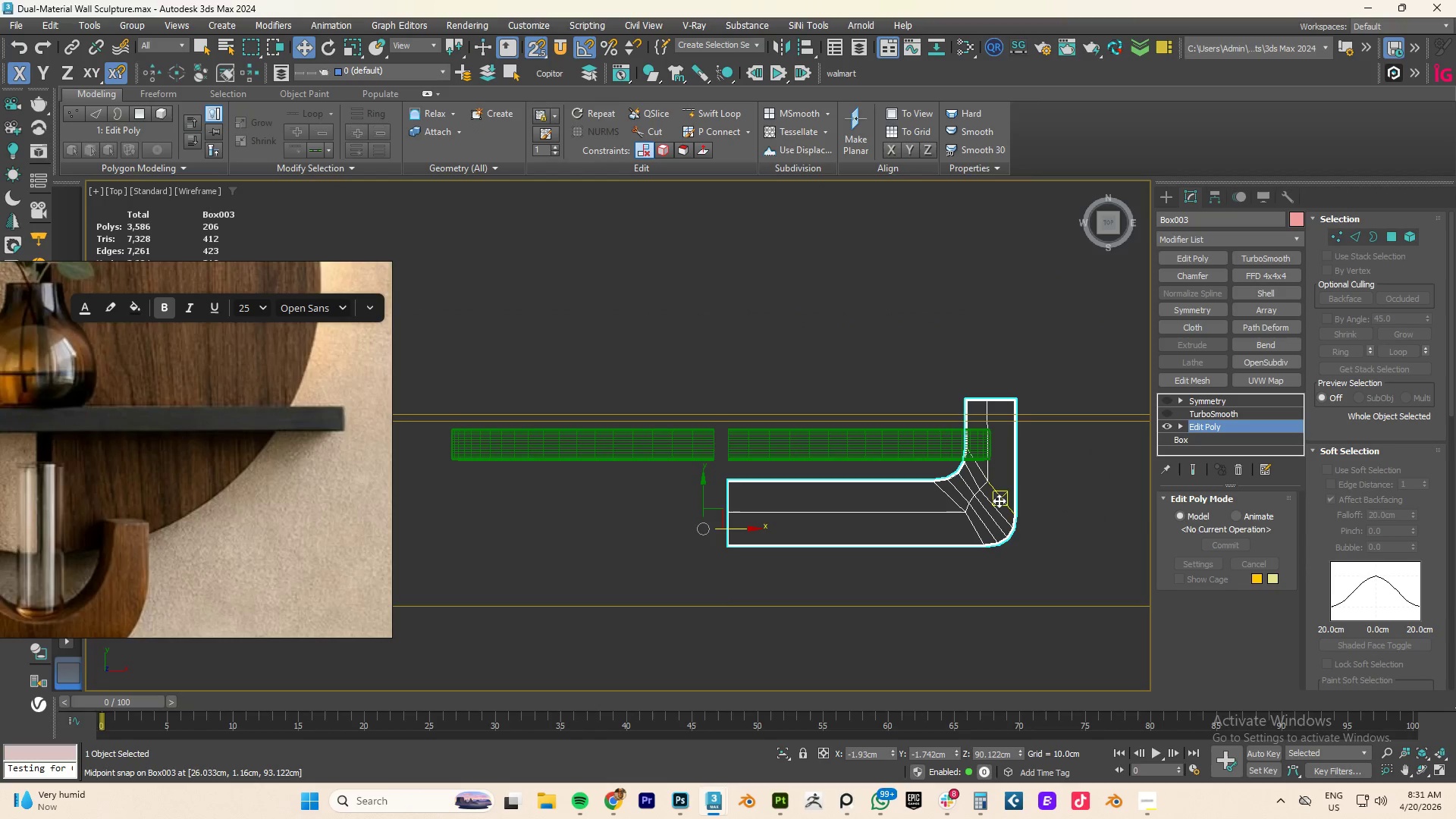 
hold_key(key=AltLeft, duration=1.28)
 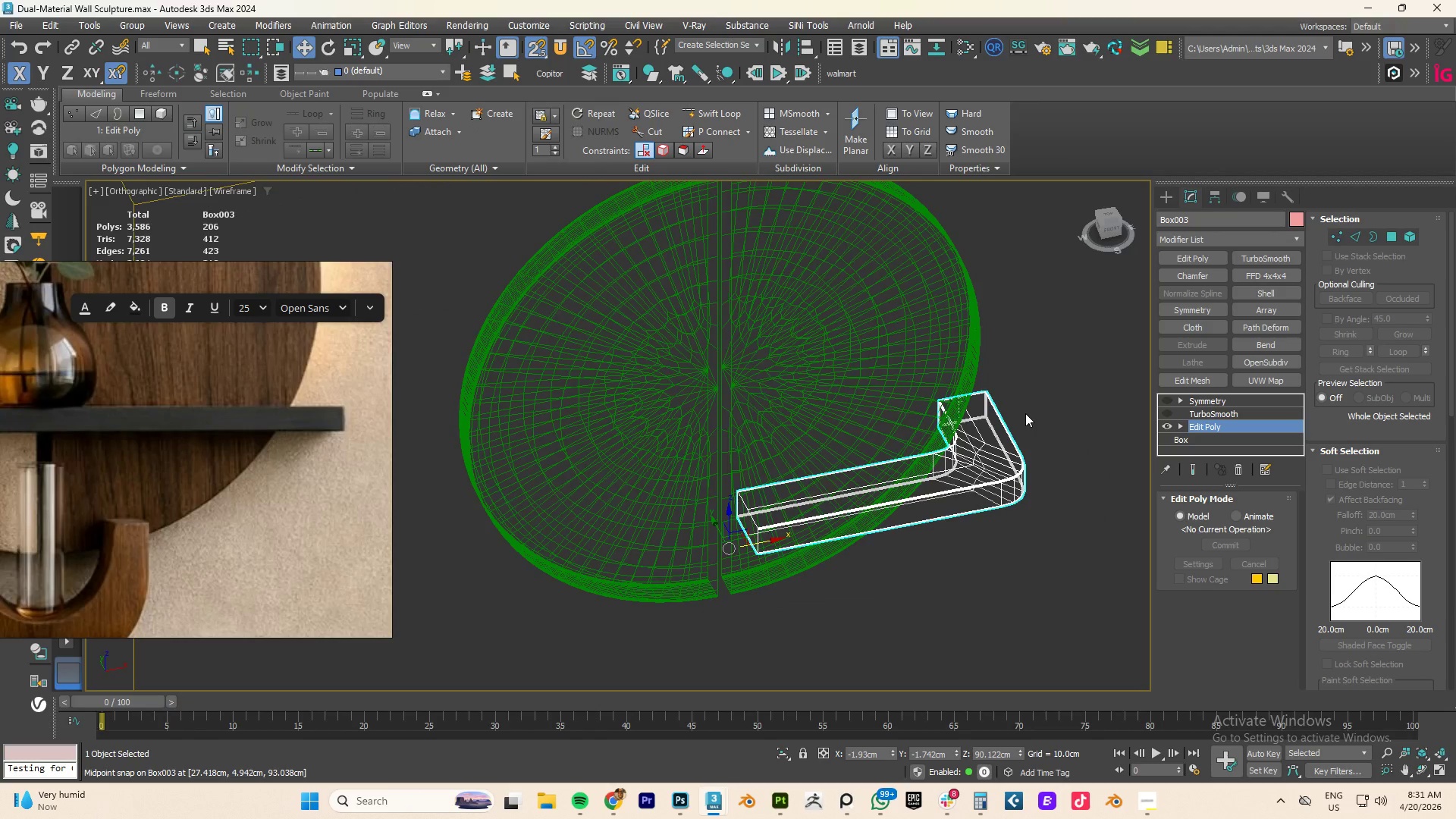 
key(F3)
 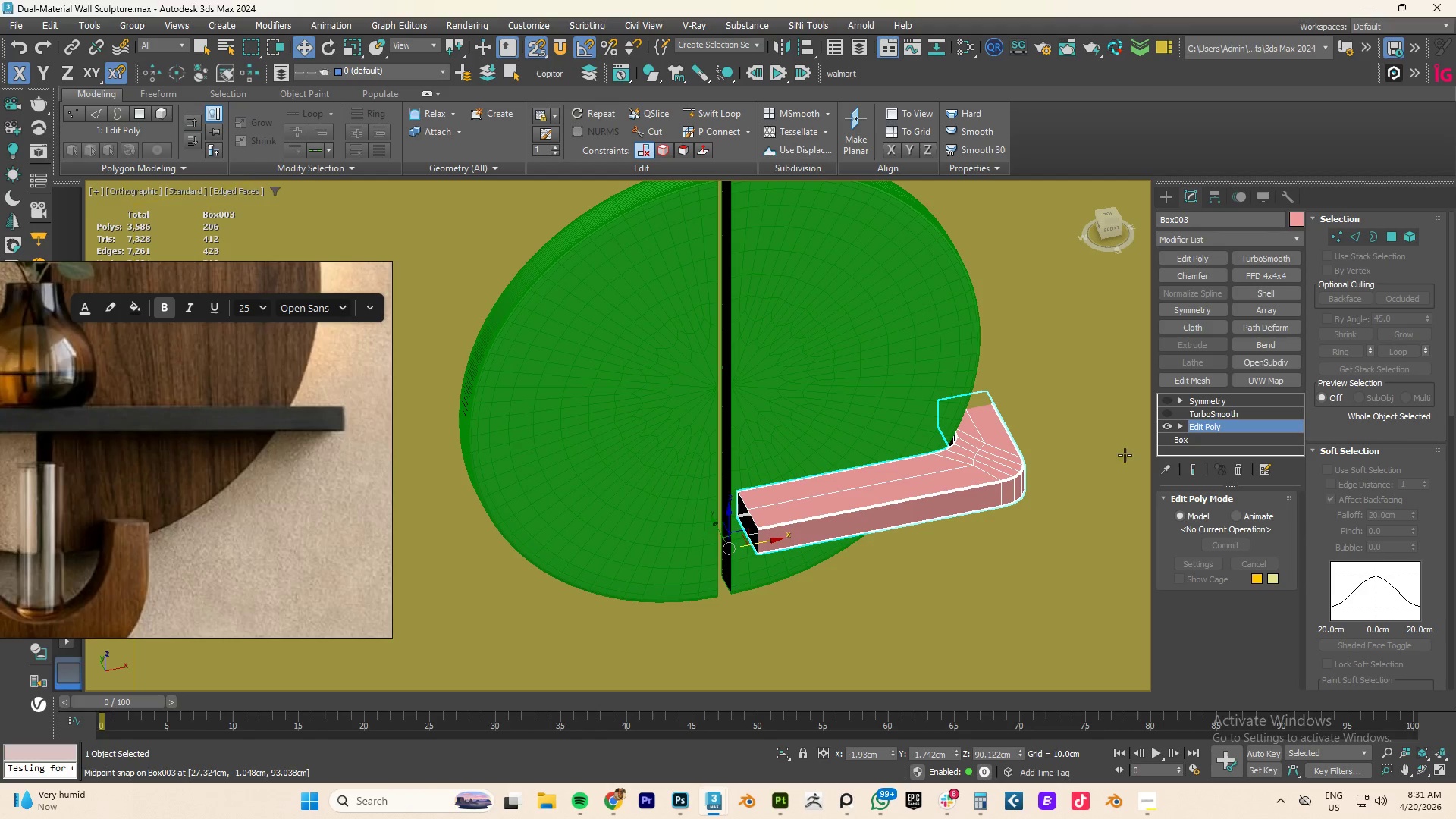 
wait(5.55)
 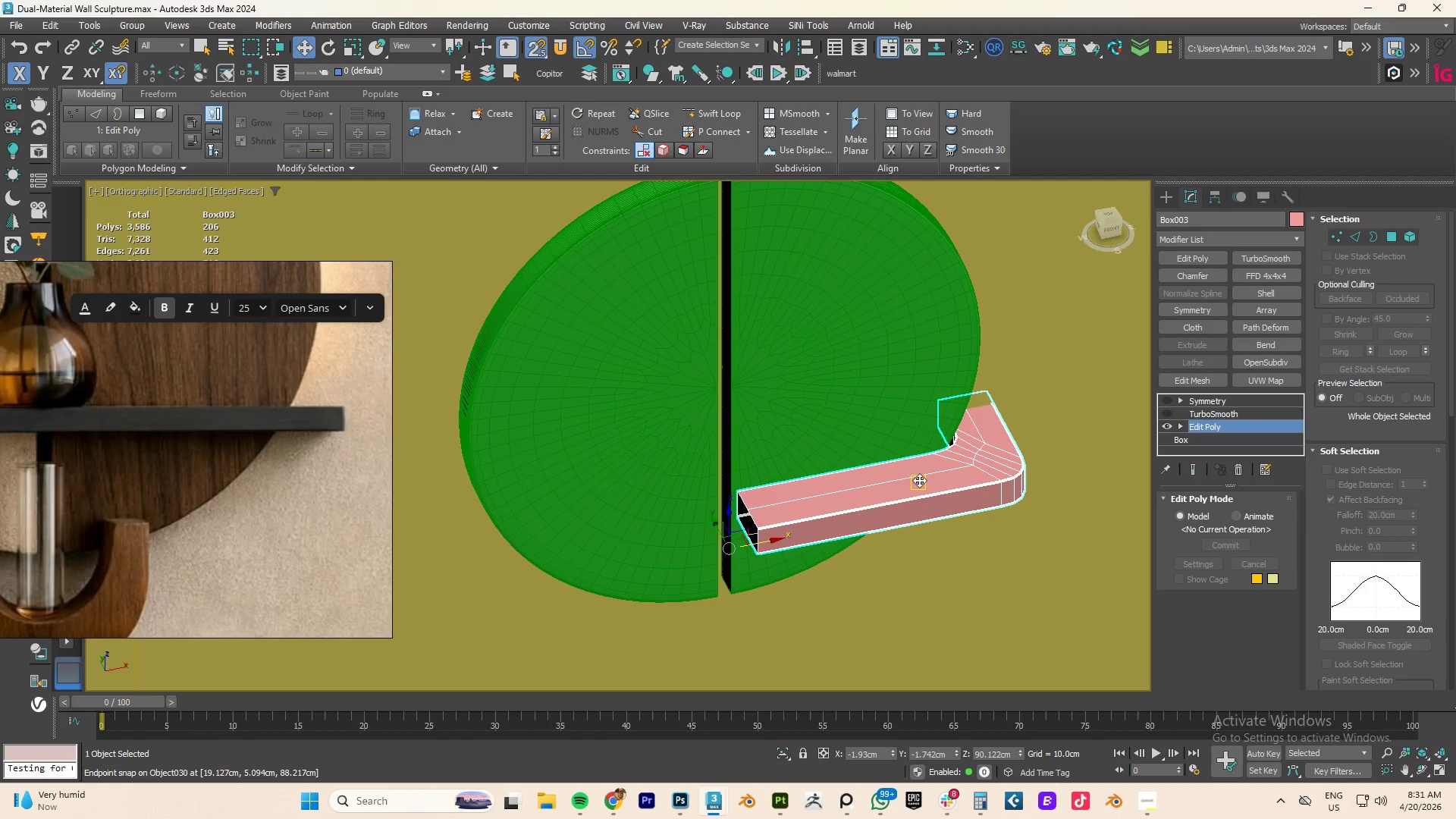 
type(fz)
 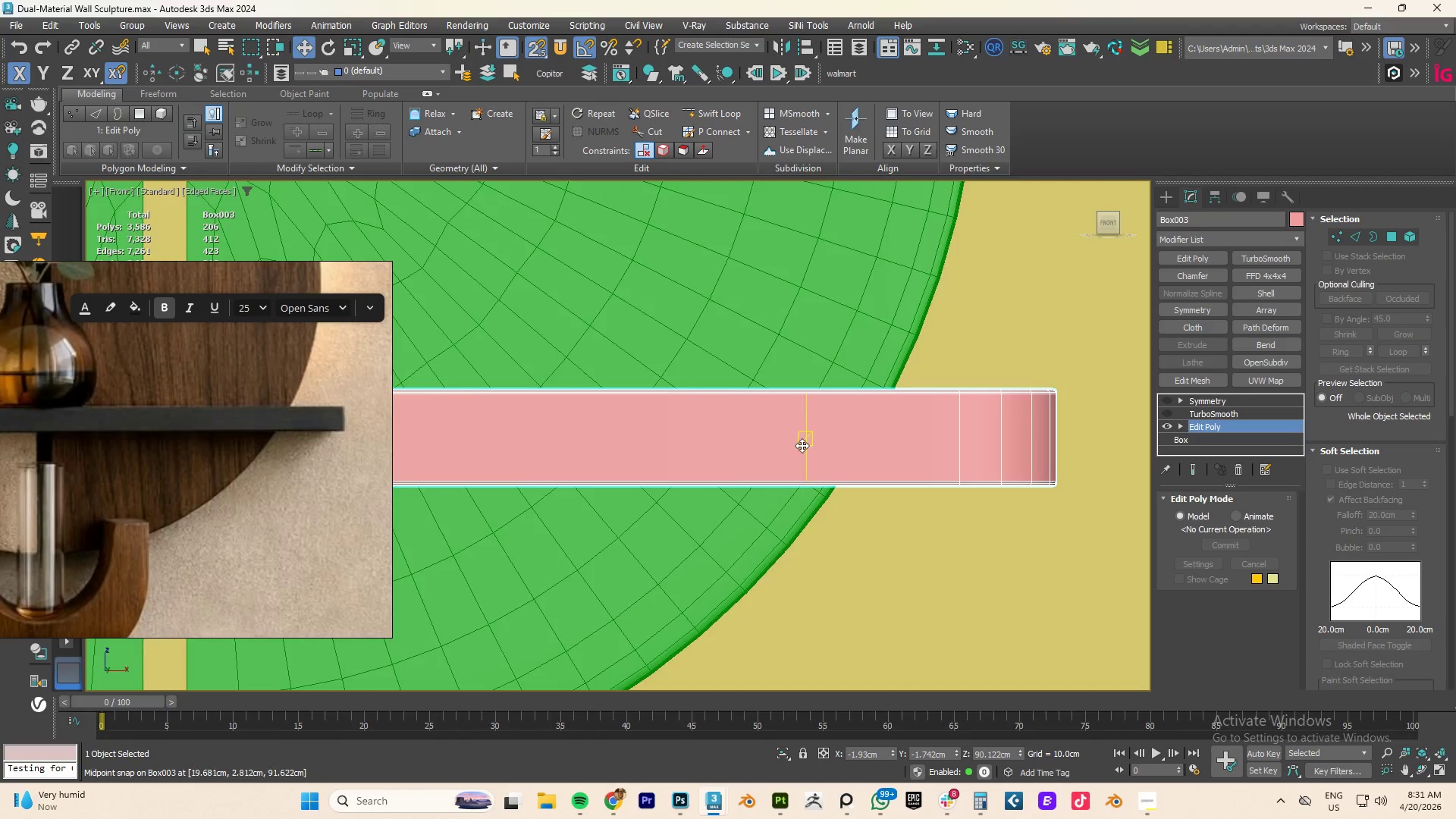 
scroll: coordinate [802, 445], scroll_direction: down, amount: 3.0
 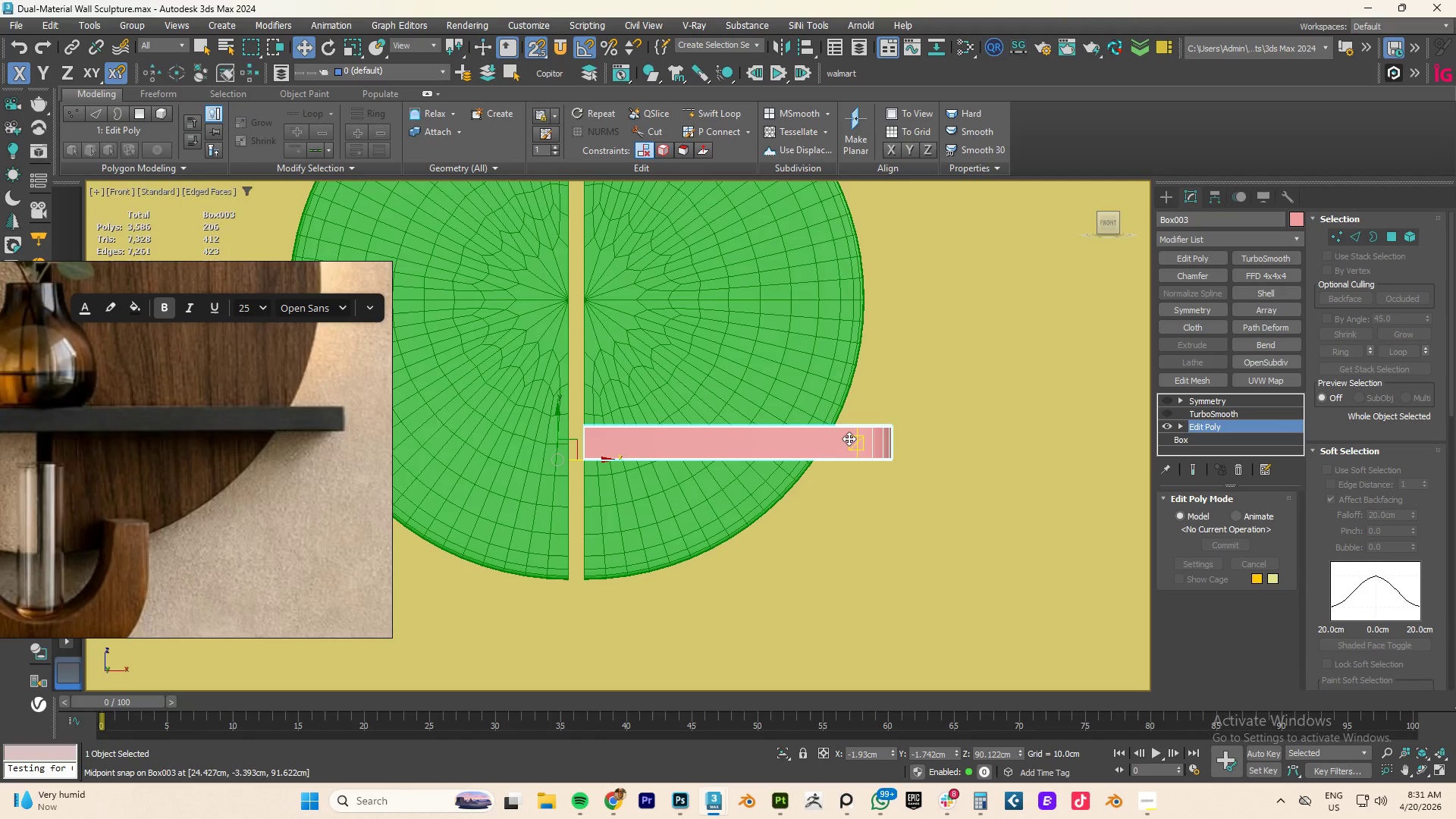 
right_click([850, 438])
 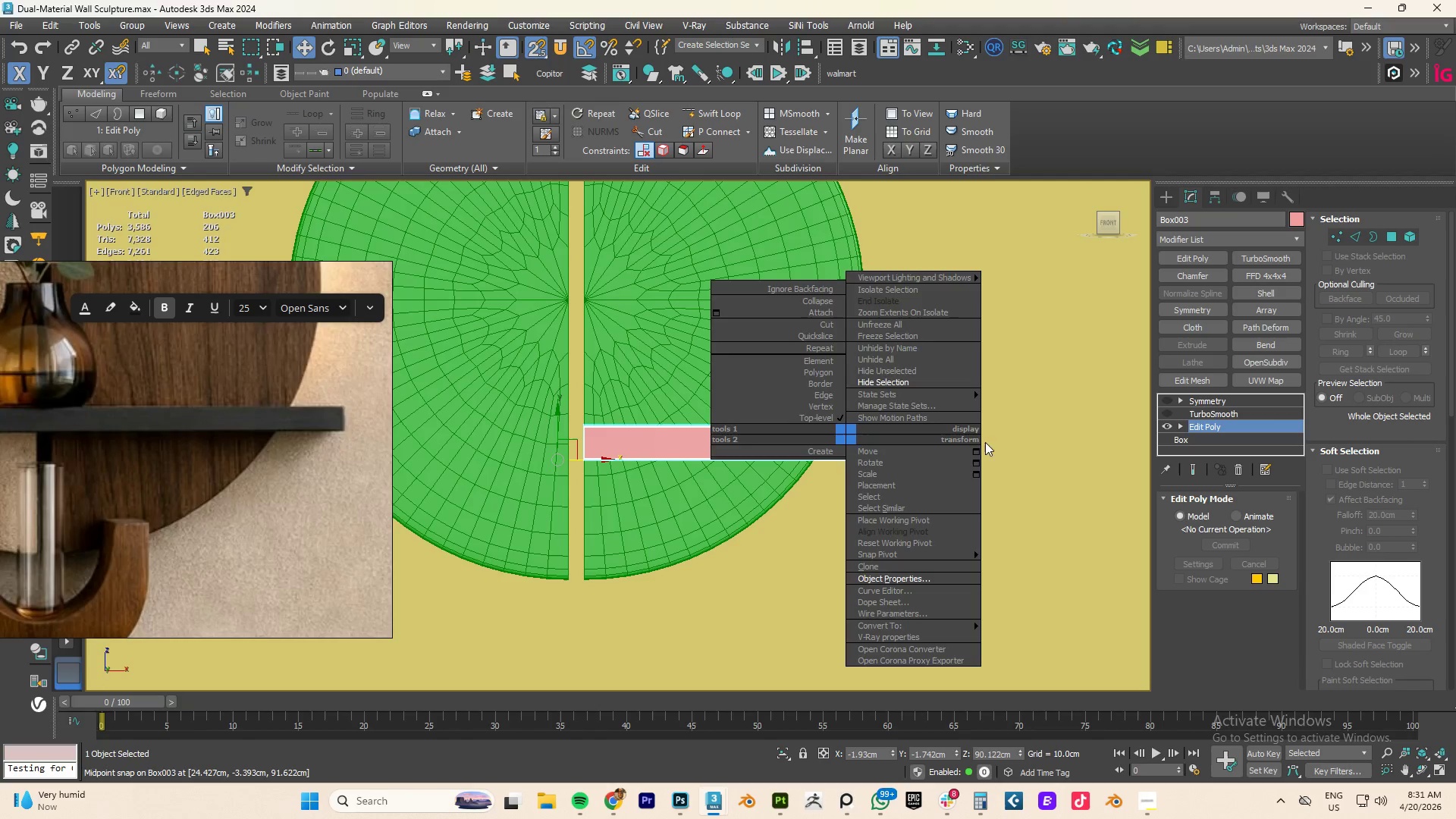 
left_click([1028, 440])
 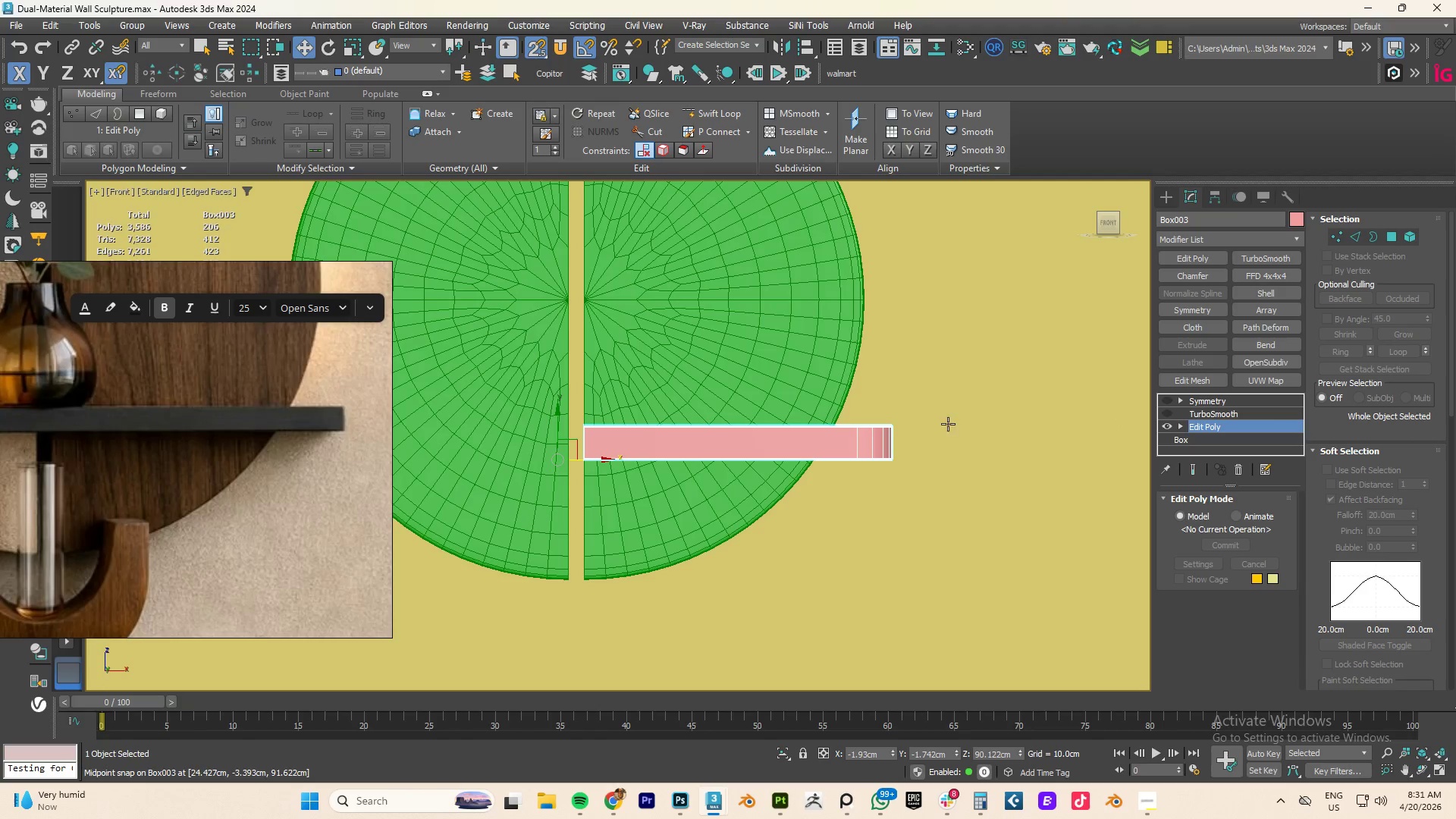 
hold_key(key=AltLeft, duration=0.78)
 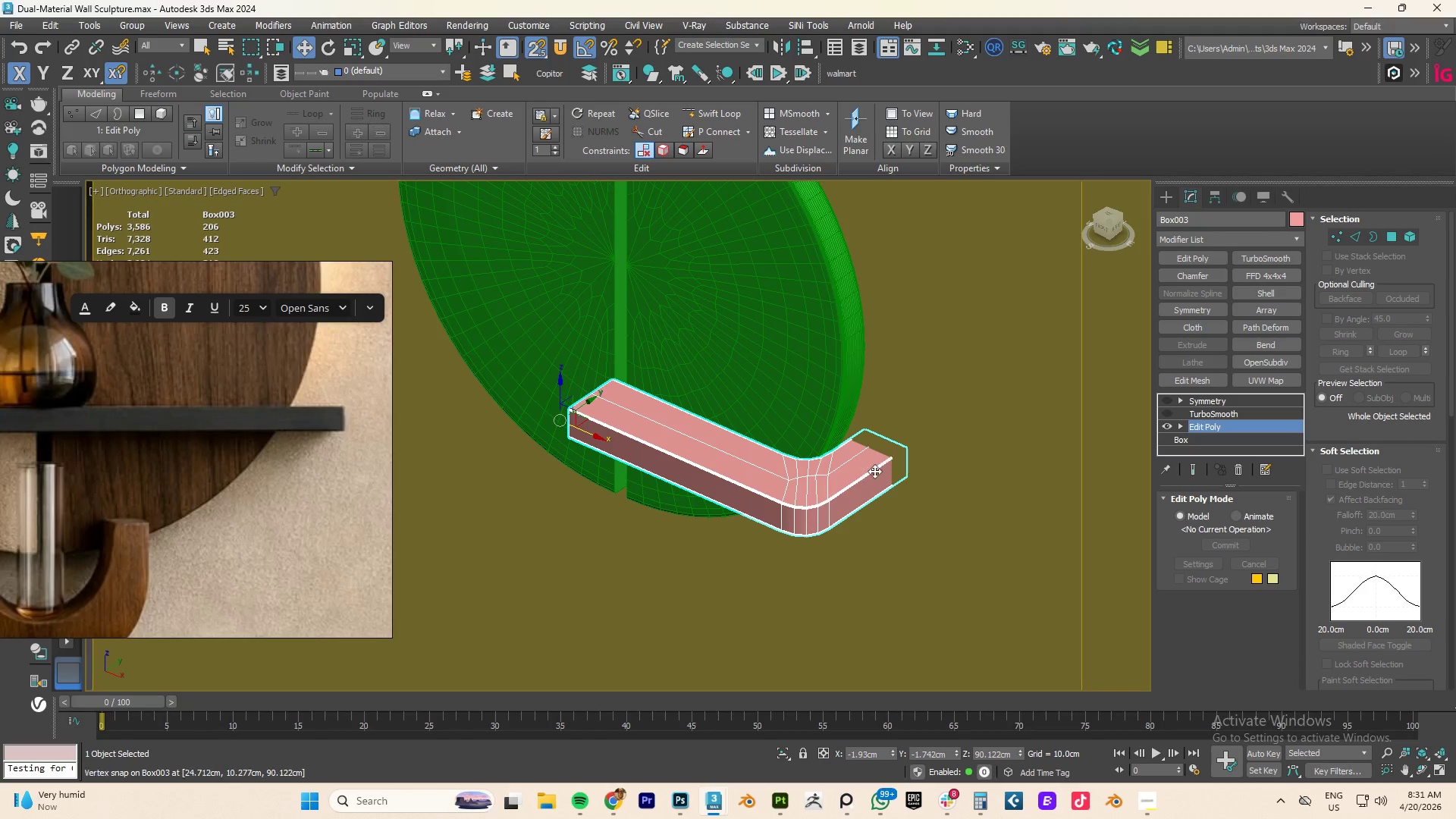 
hold_key(key=AltLeft, duration=2.56)
 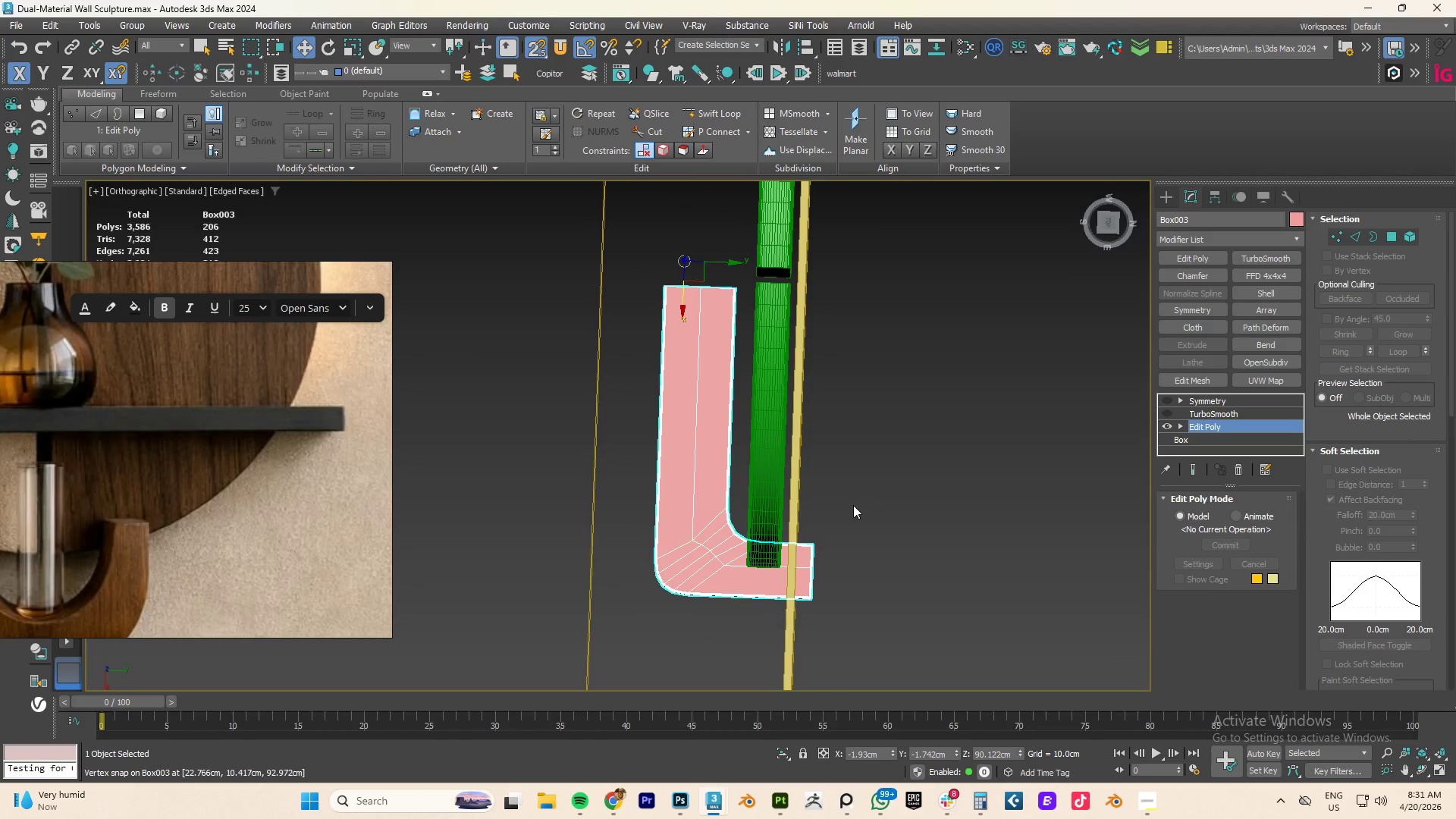 
key(1)
 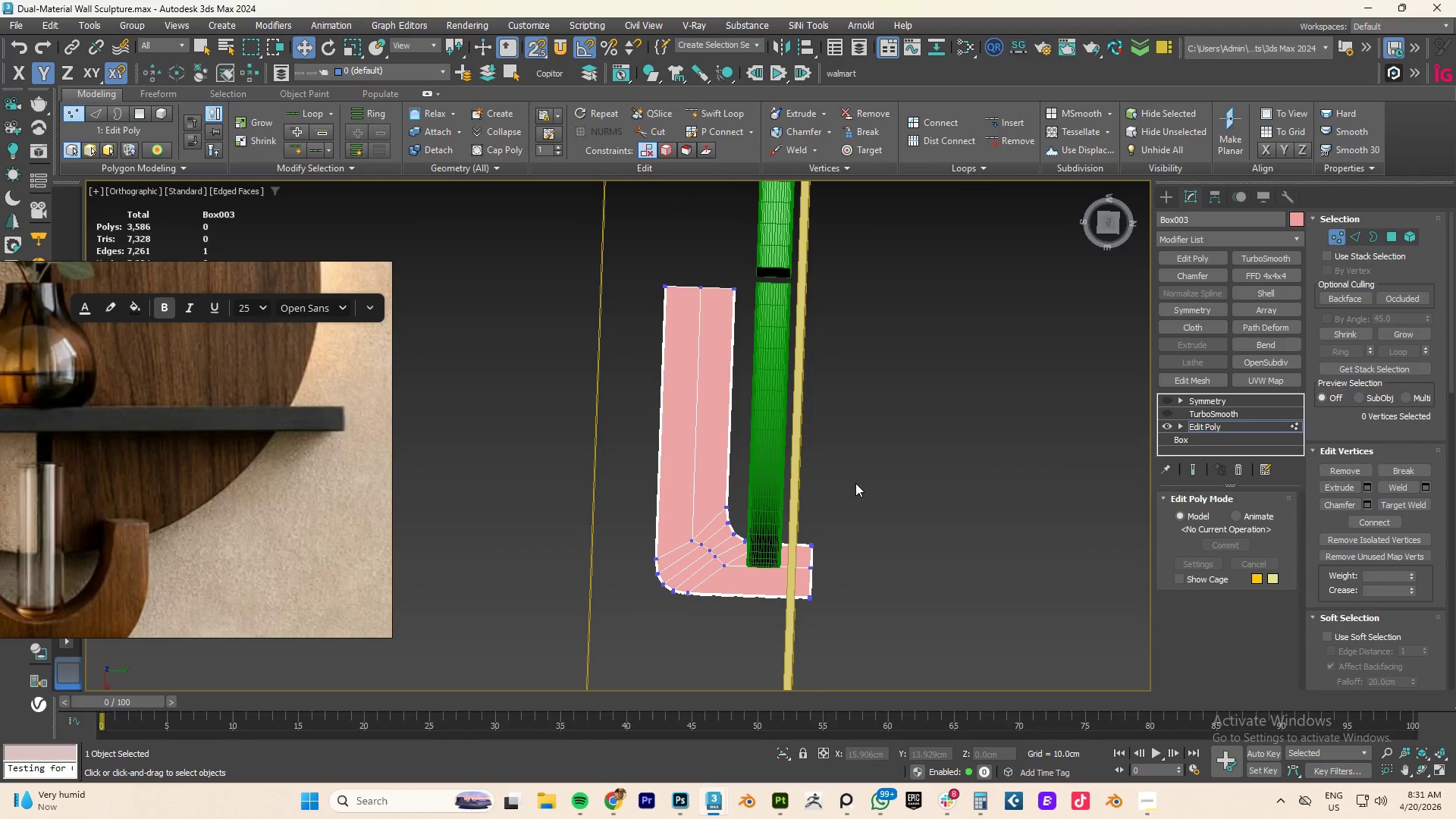 
left_click_drag(start_coordinate=[855, 479], to_coordinate=[791, 676])
 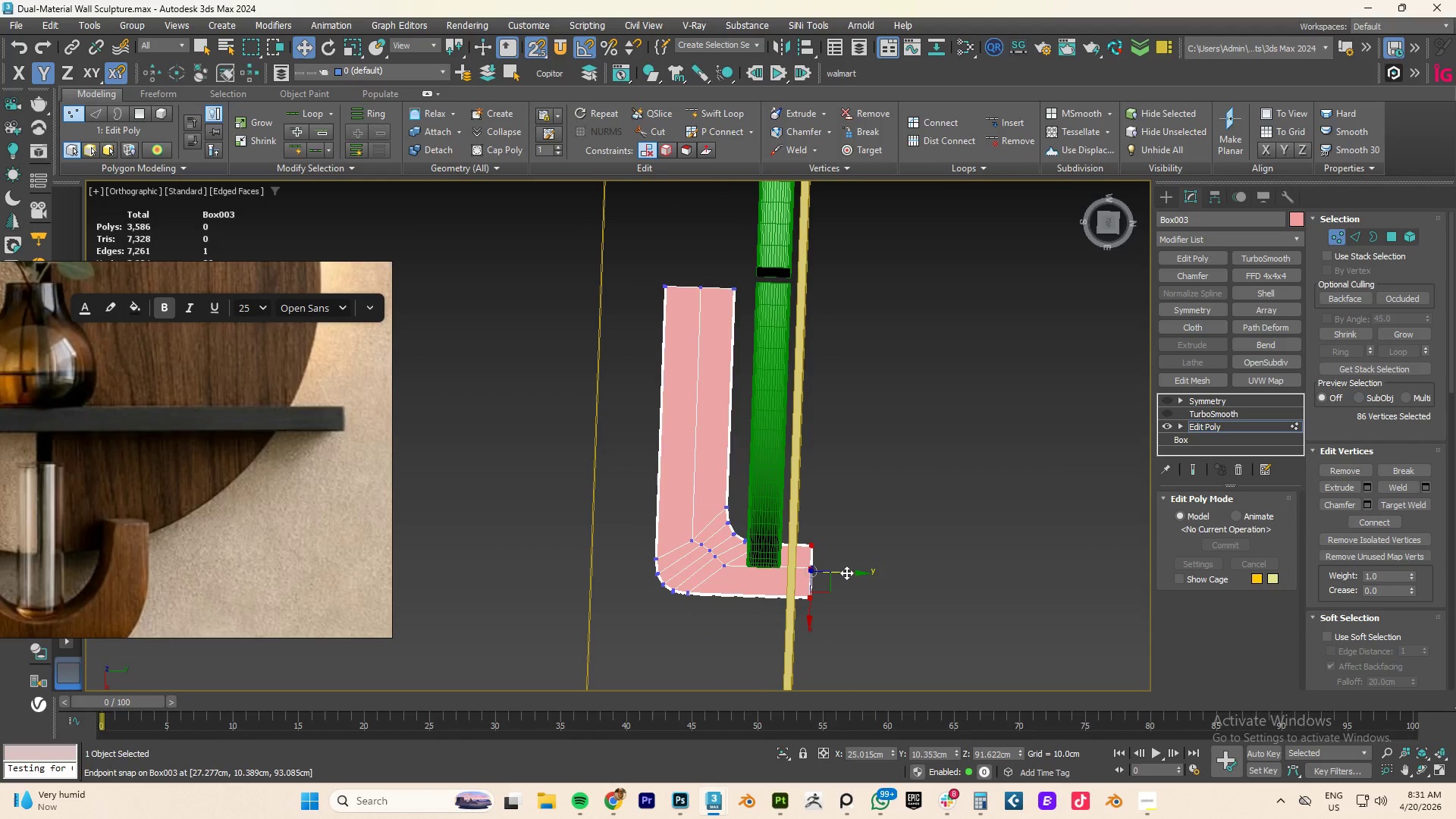 
left_click_drag(start_coordinate=[847, 575], to_coordinate=[792, 605])
 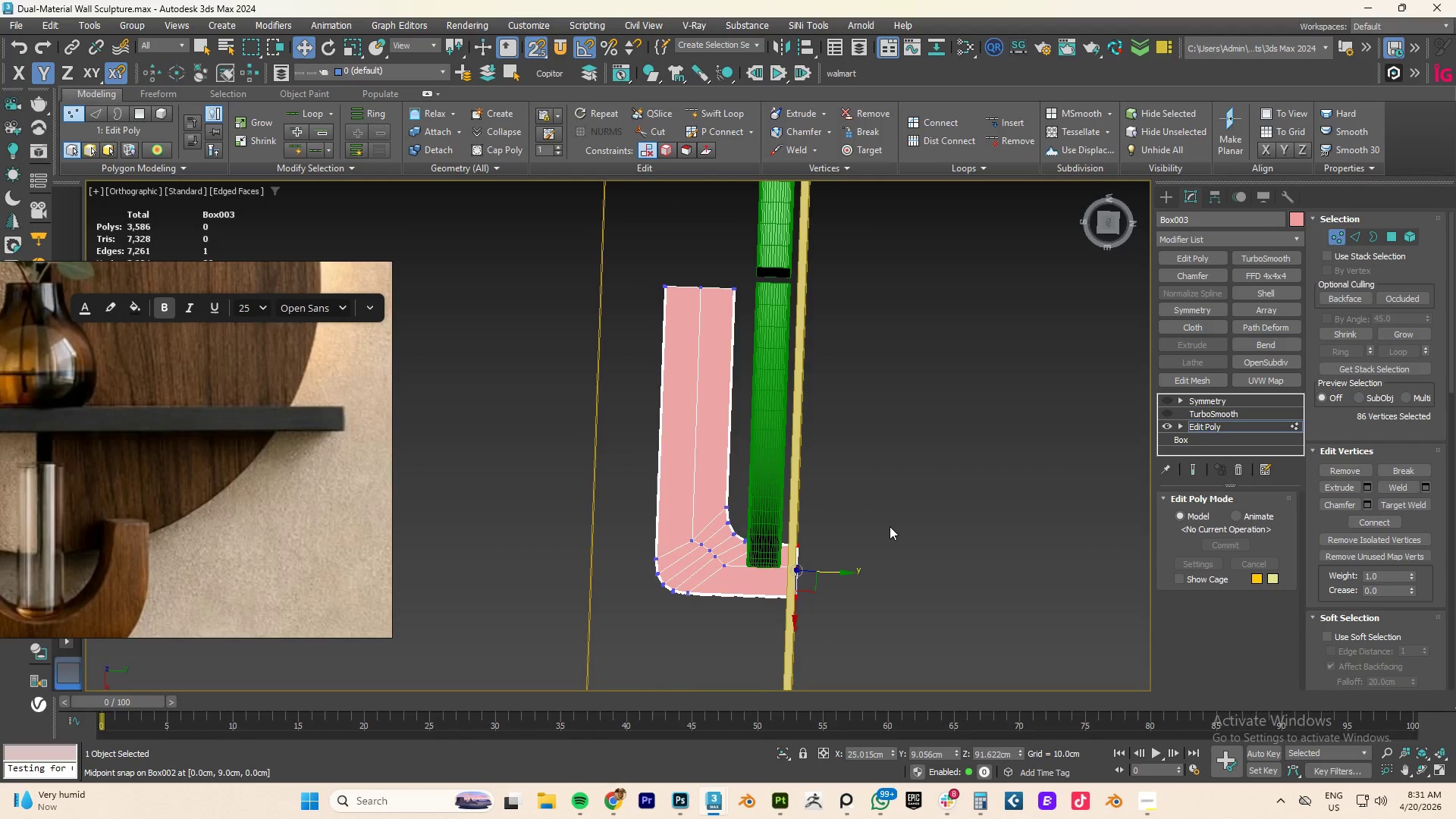 
hold_key(key=AltLeft, duration=0.94)
 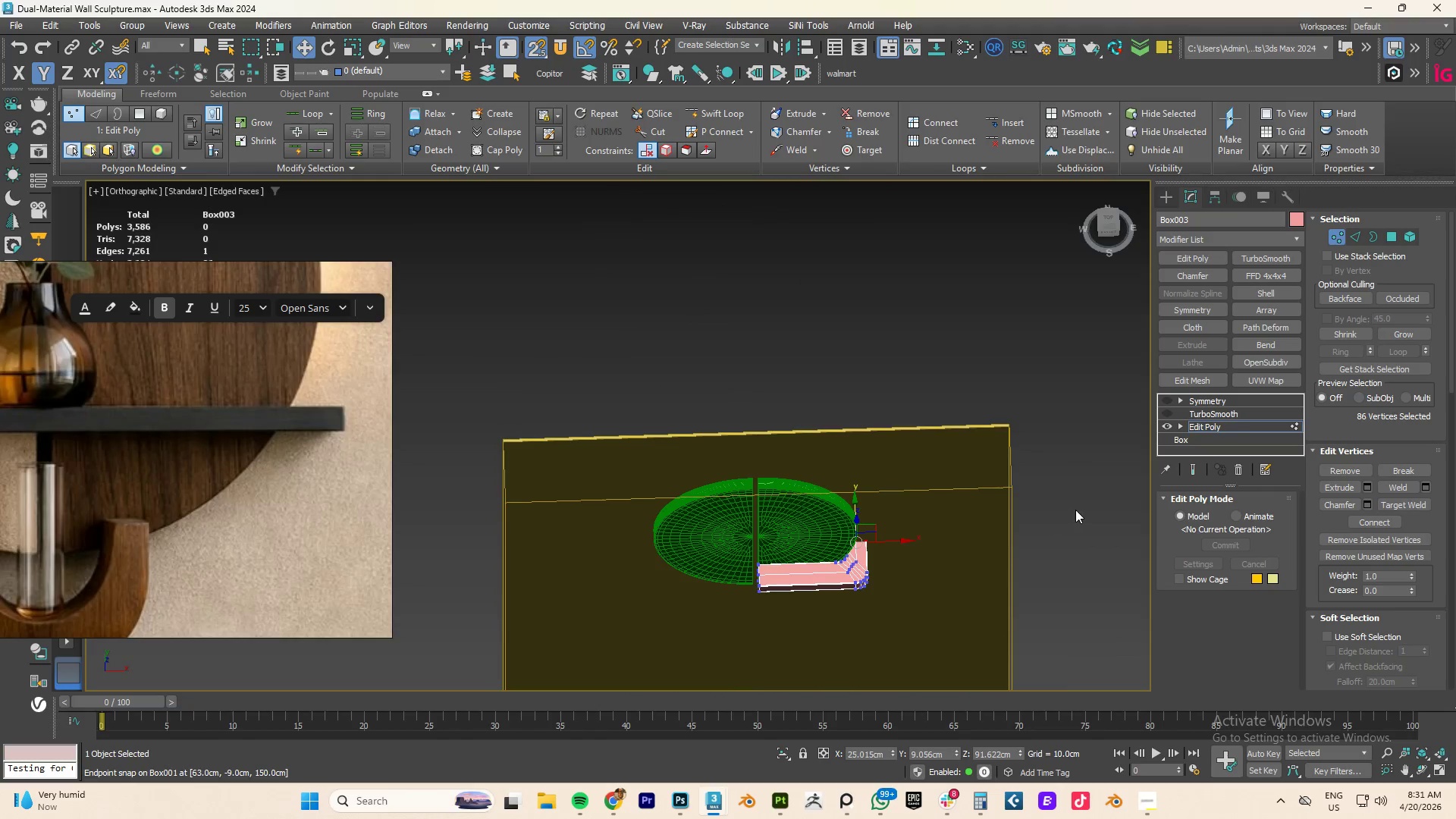 
scroll: coordinate [890, 526], scroll_direction: down, amount: 3.0
 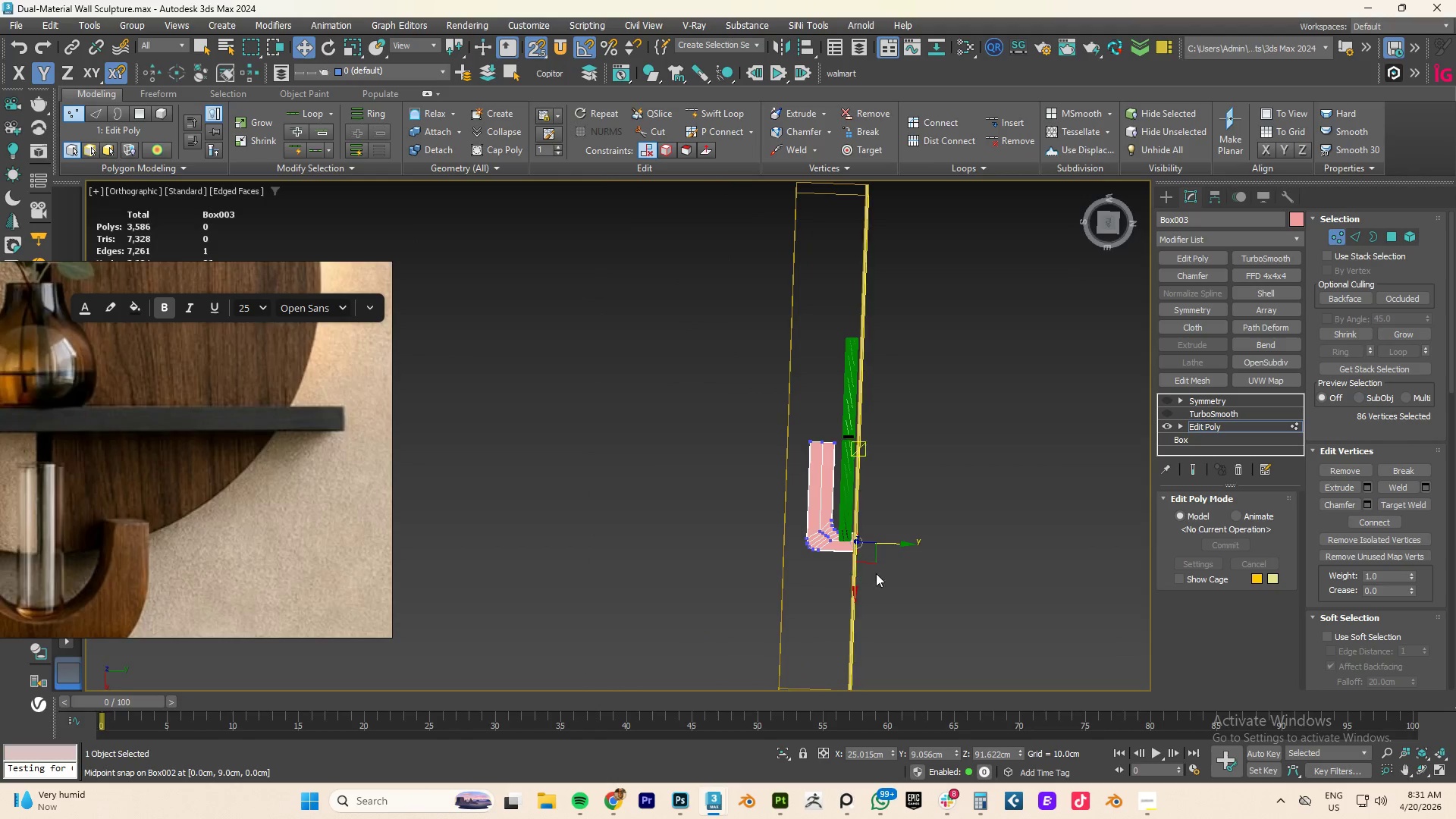 
left_click([1075, 510])
 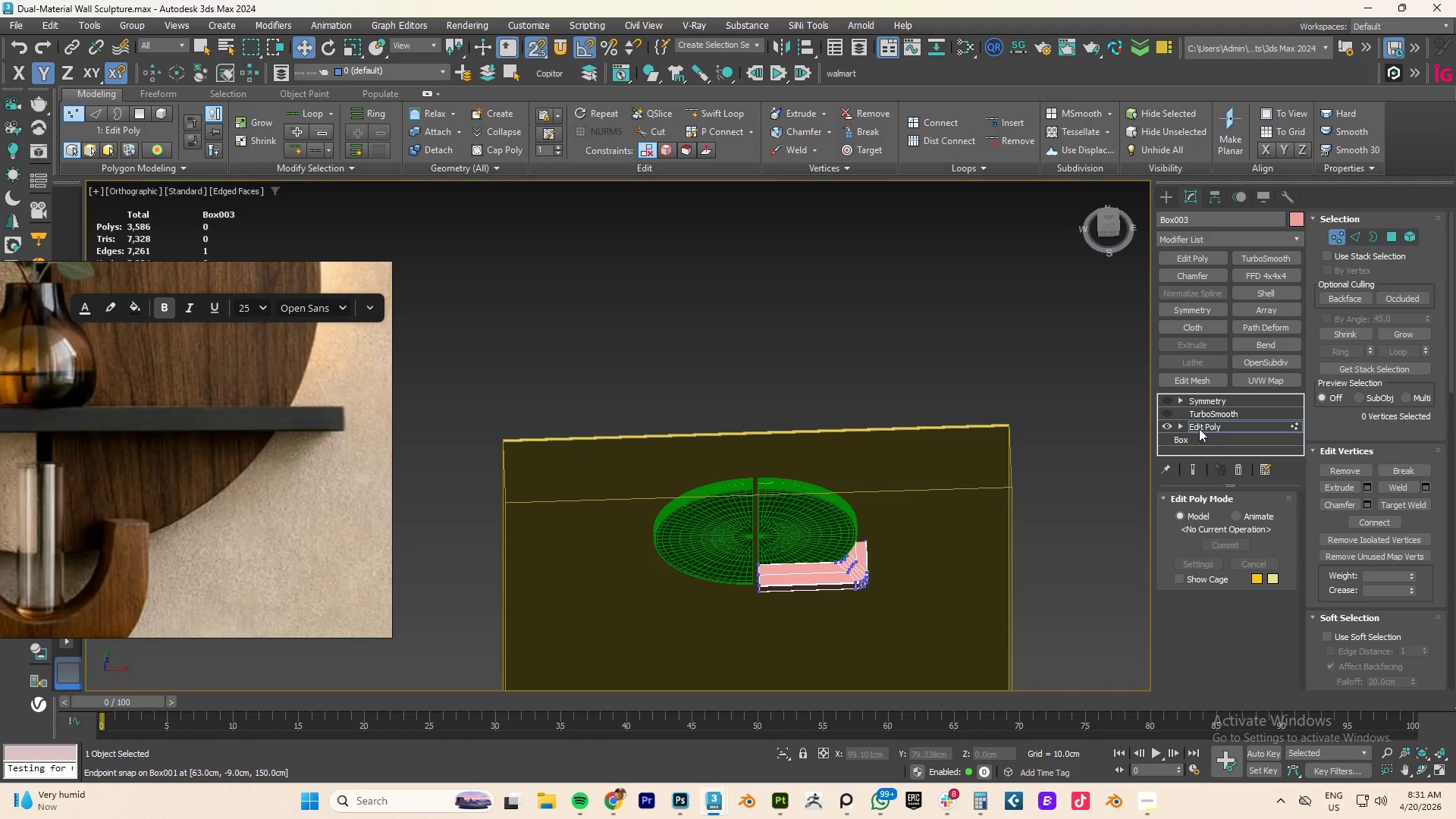 
left_click([1207, 424])
 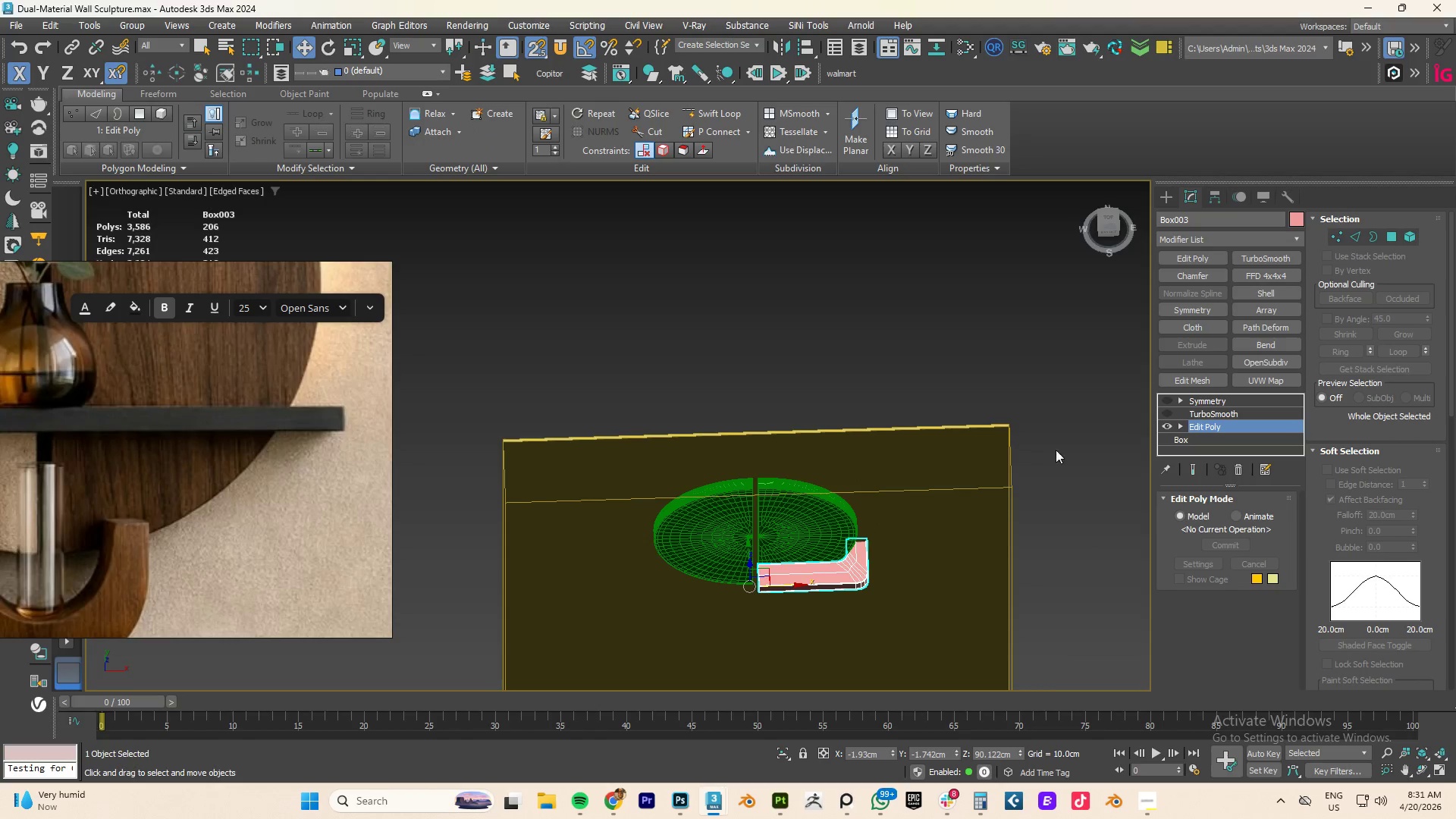 
scroll: coordinate [973, 476], scroll_direction: down, amount: 3.0
 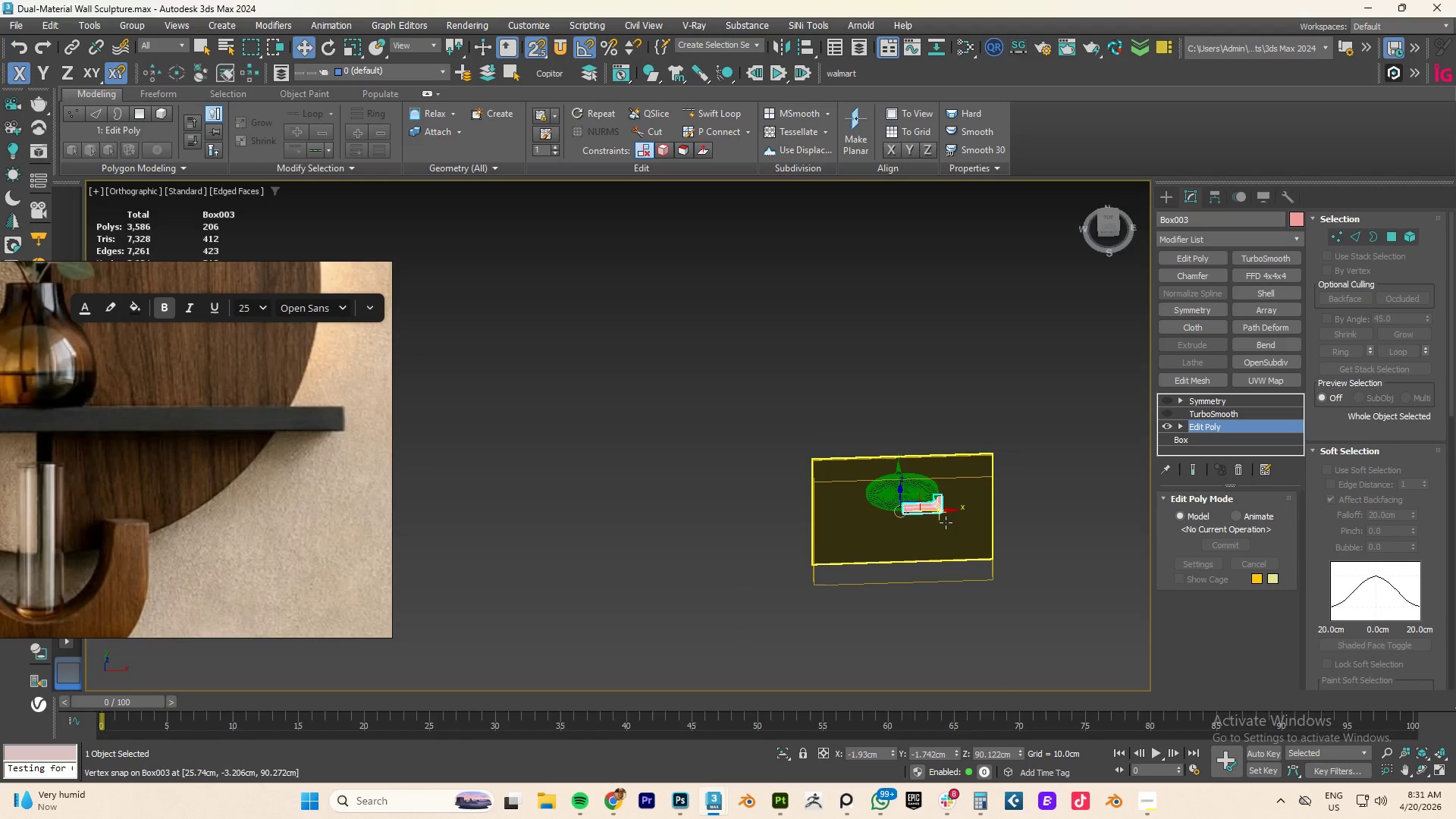 
type(fz)
 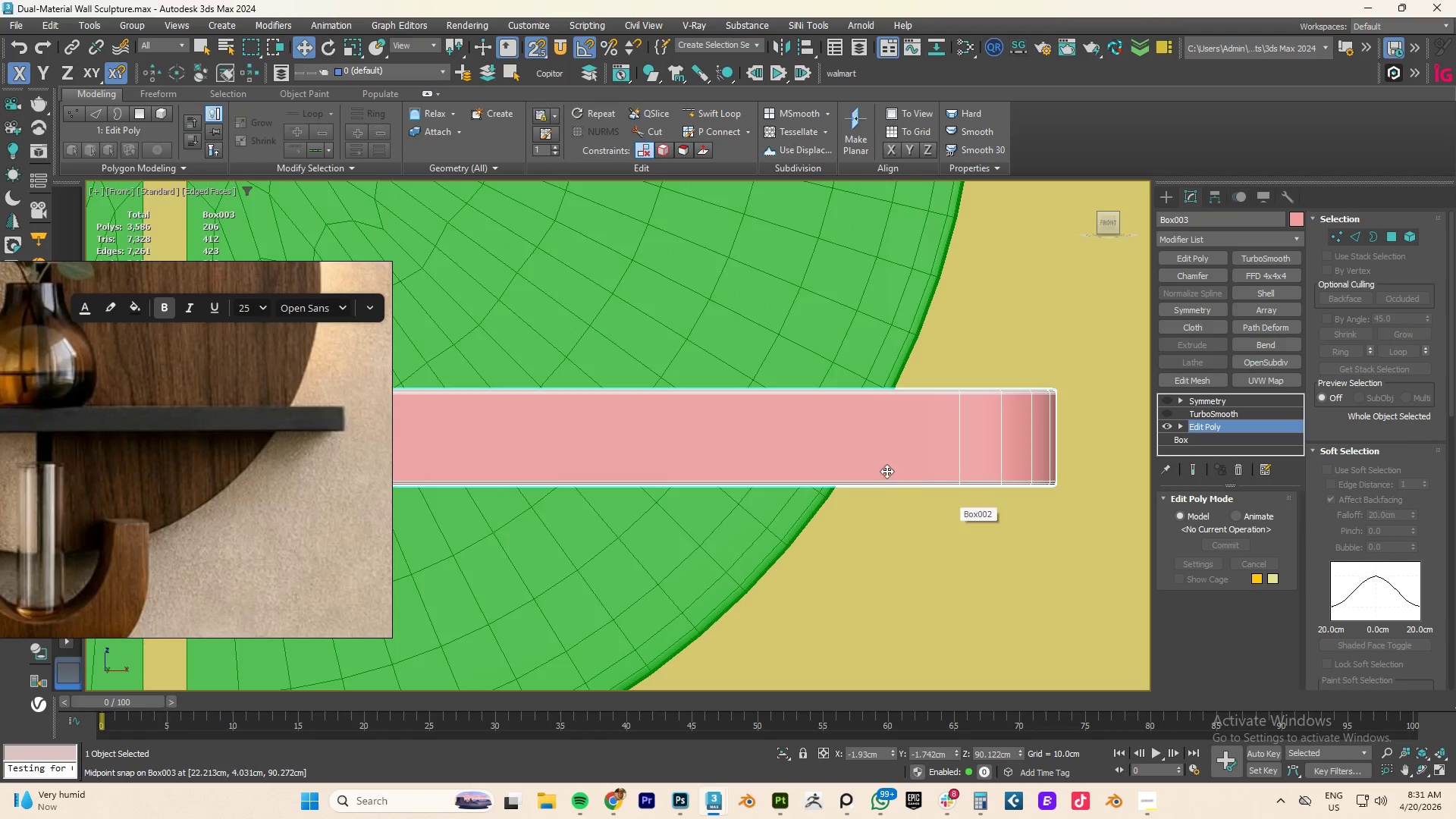 
scroll: coordinate [949, 516], scroll_direction: up, amount: 2.0
 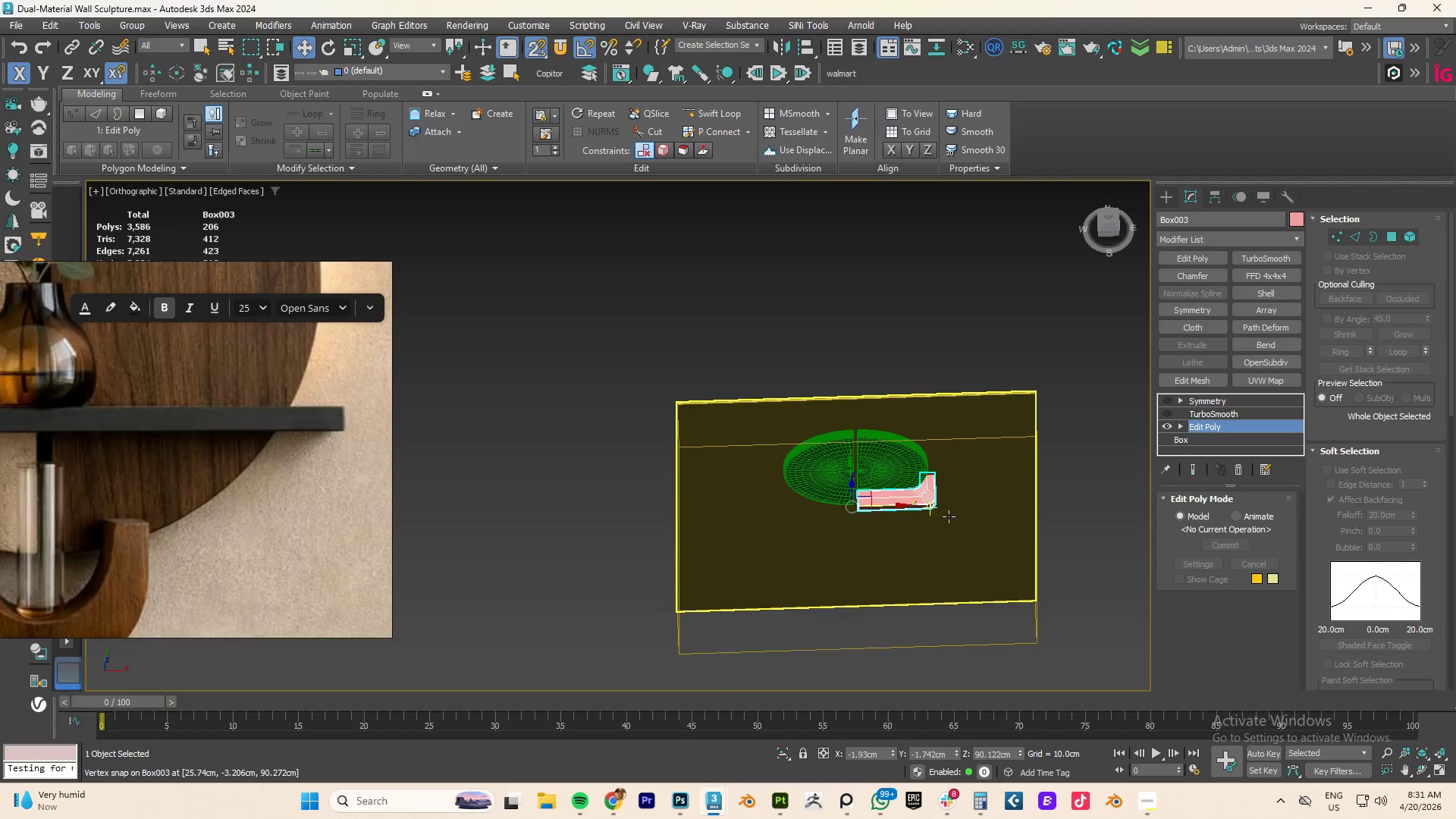 
key(1)
 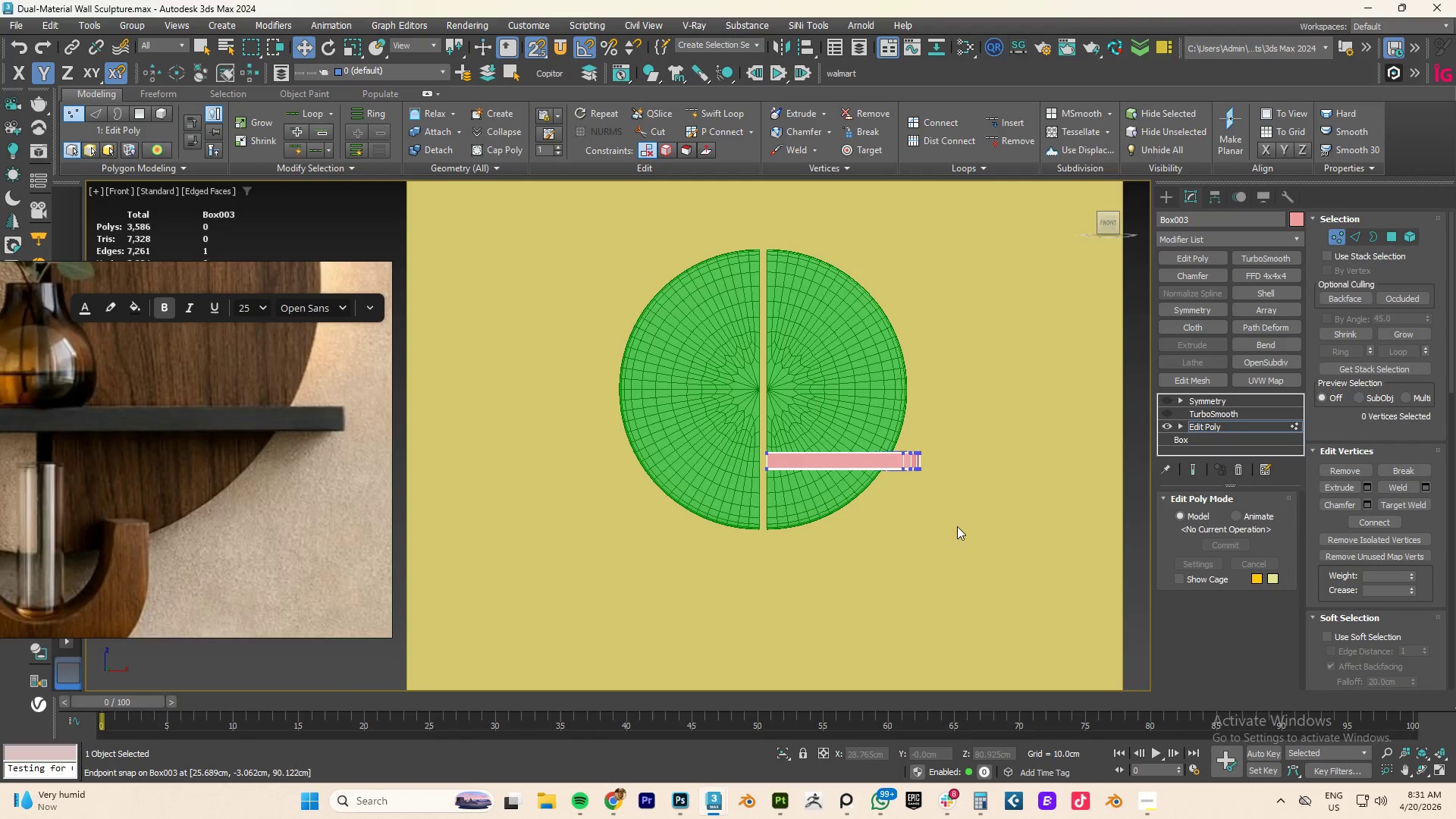 
scroll: coordinate [895, 463], scroll_direction: down, amount: 5.0
 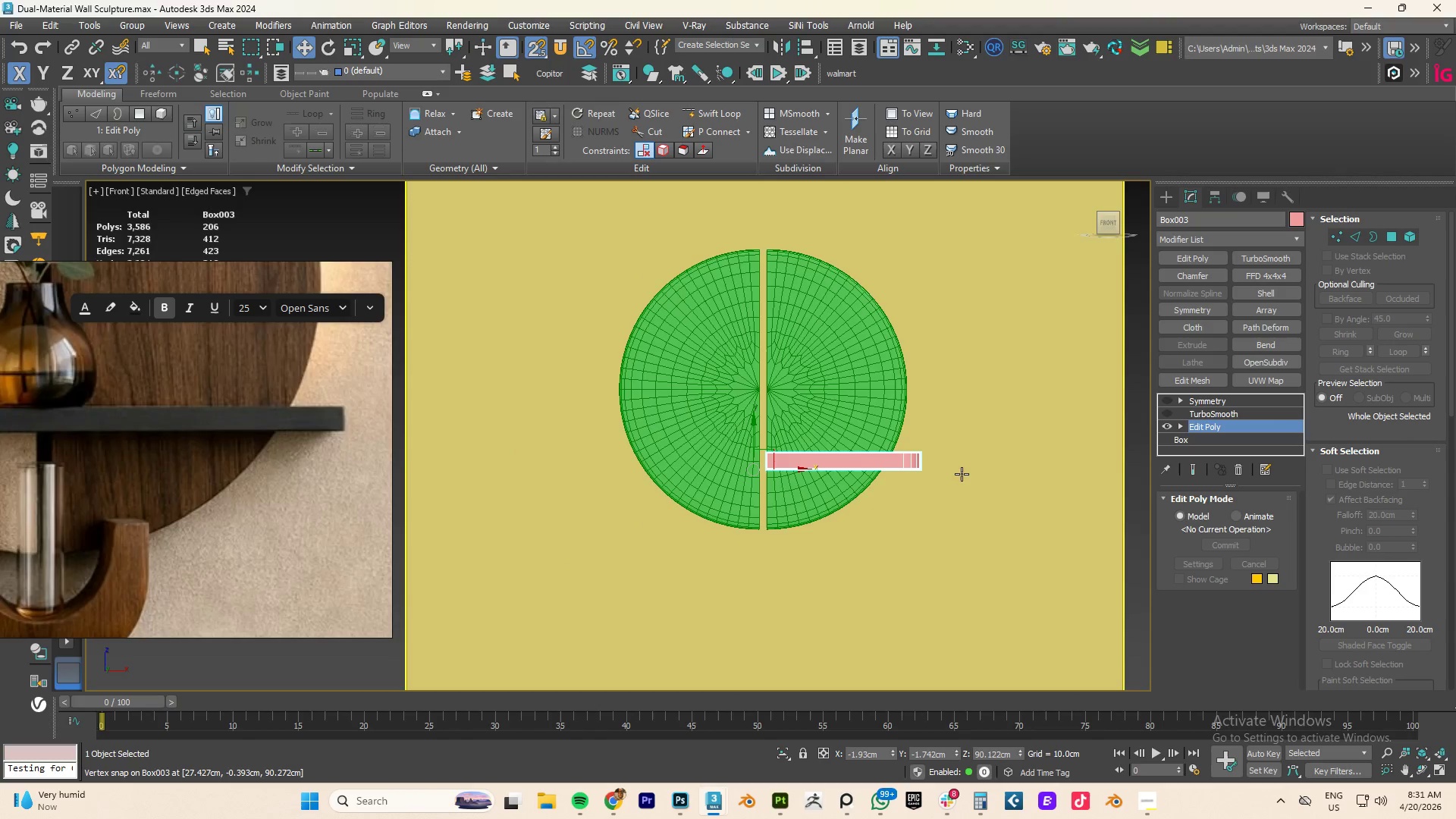 
scroll: coordinate [978, 526], scroll_direction: up, amount: 3.0
 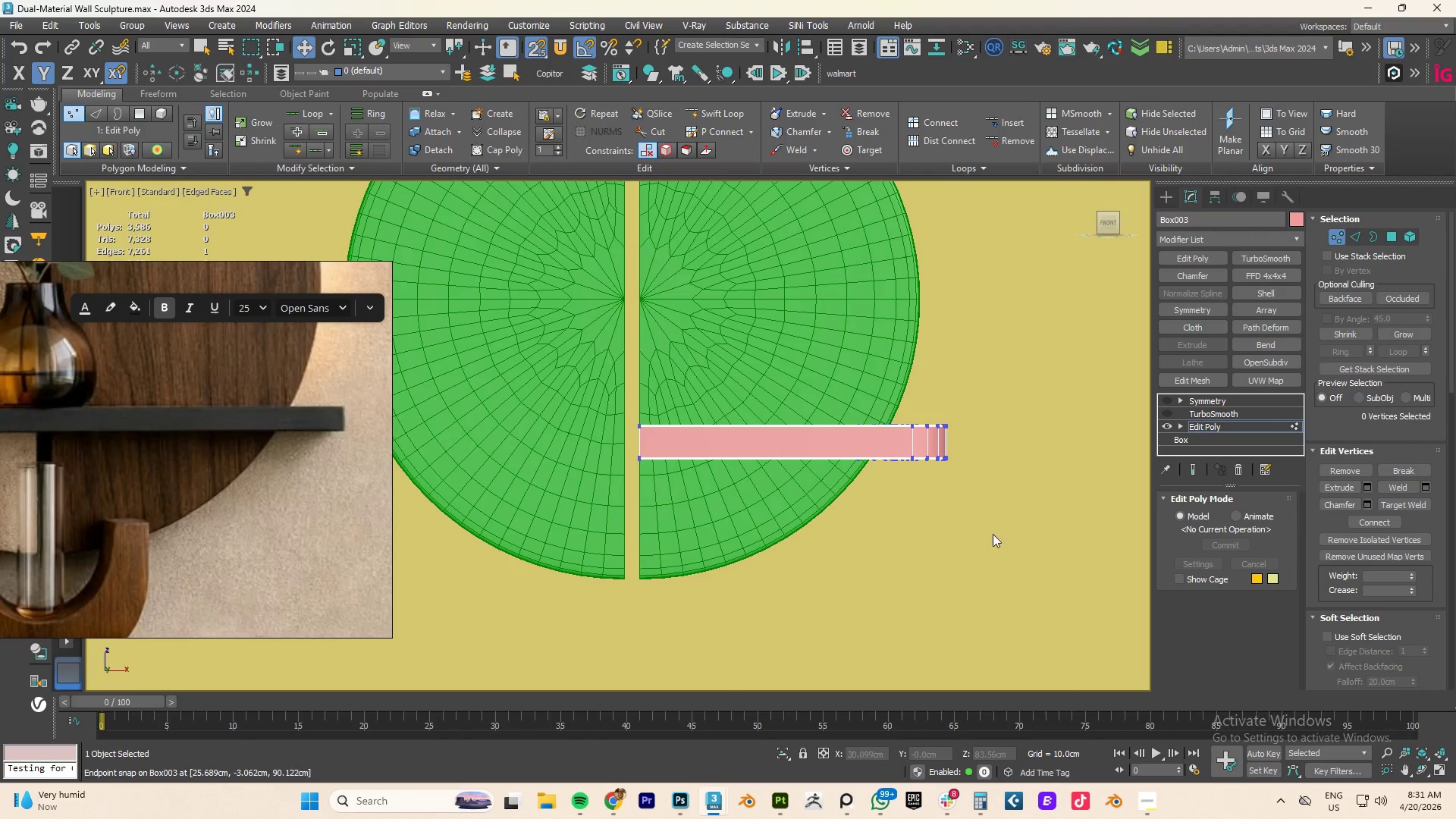 
left_click_drag(start_coordinate=[1015, 529], to_coordinate=[588, 451])
 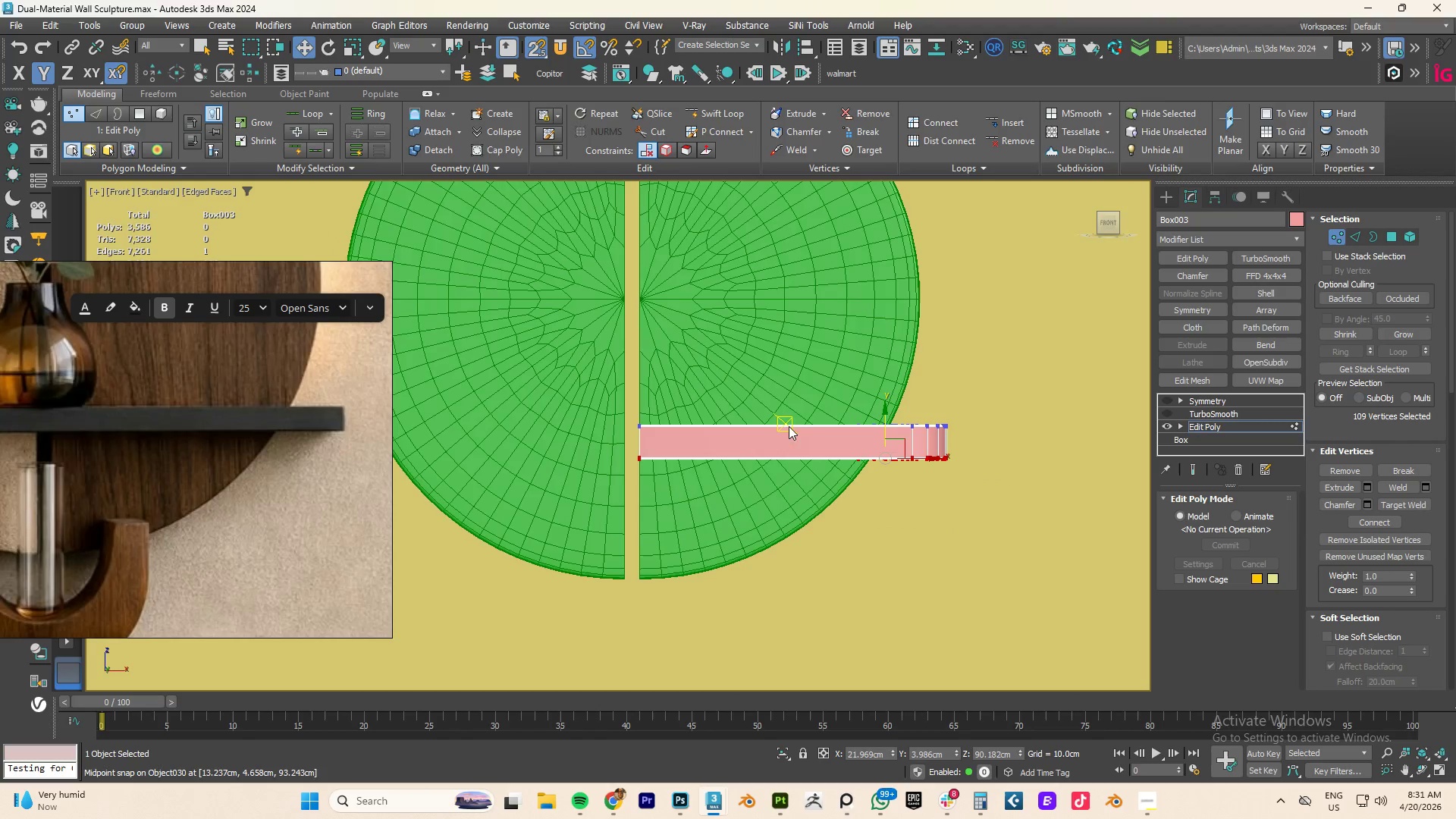 
key(S)
 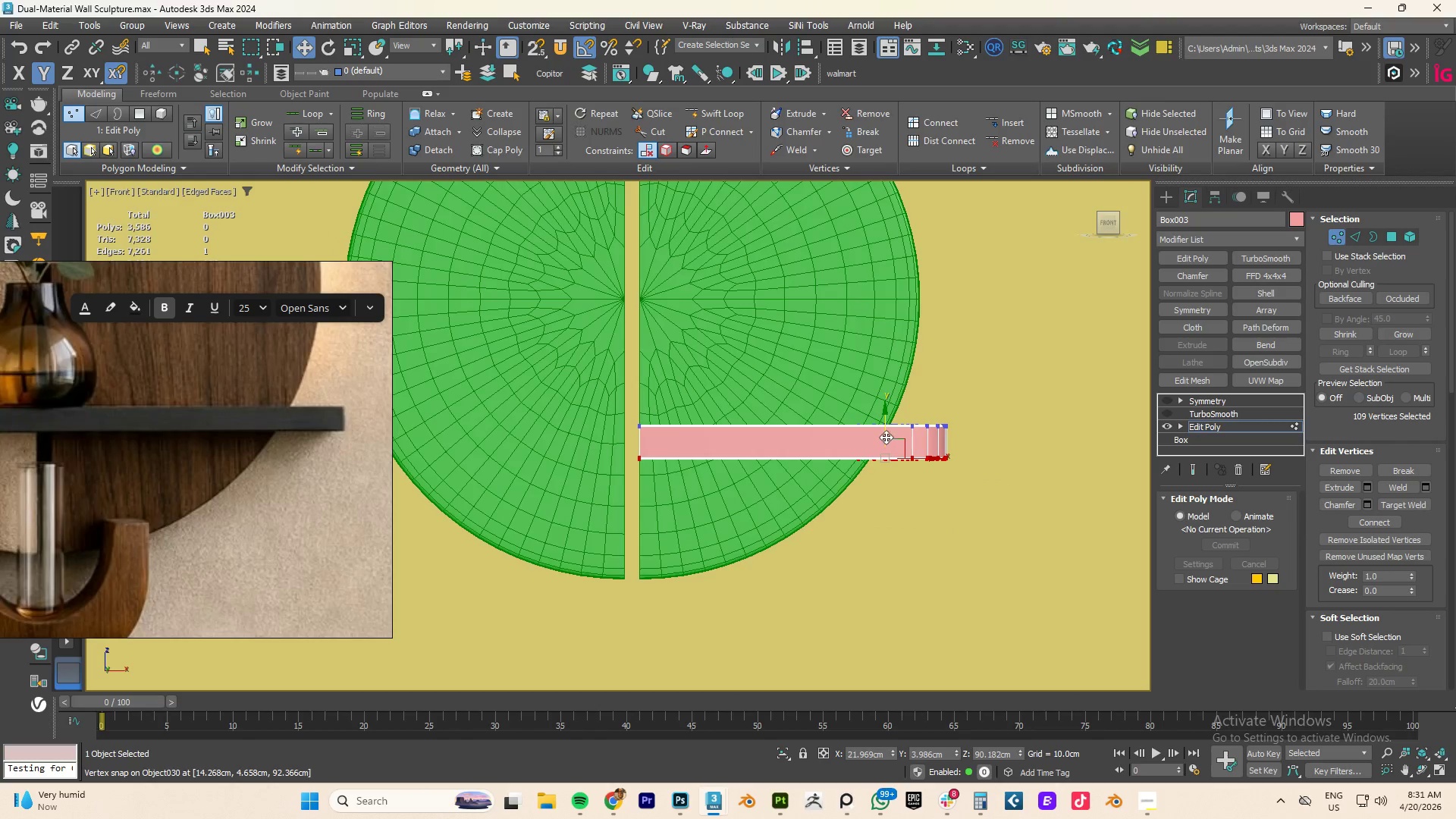 
left_click_drag(start_coordinate=[886, 434], to_coordinate=[885, 419])
 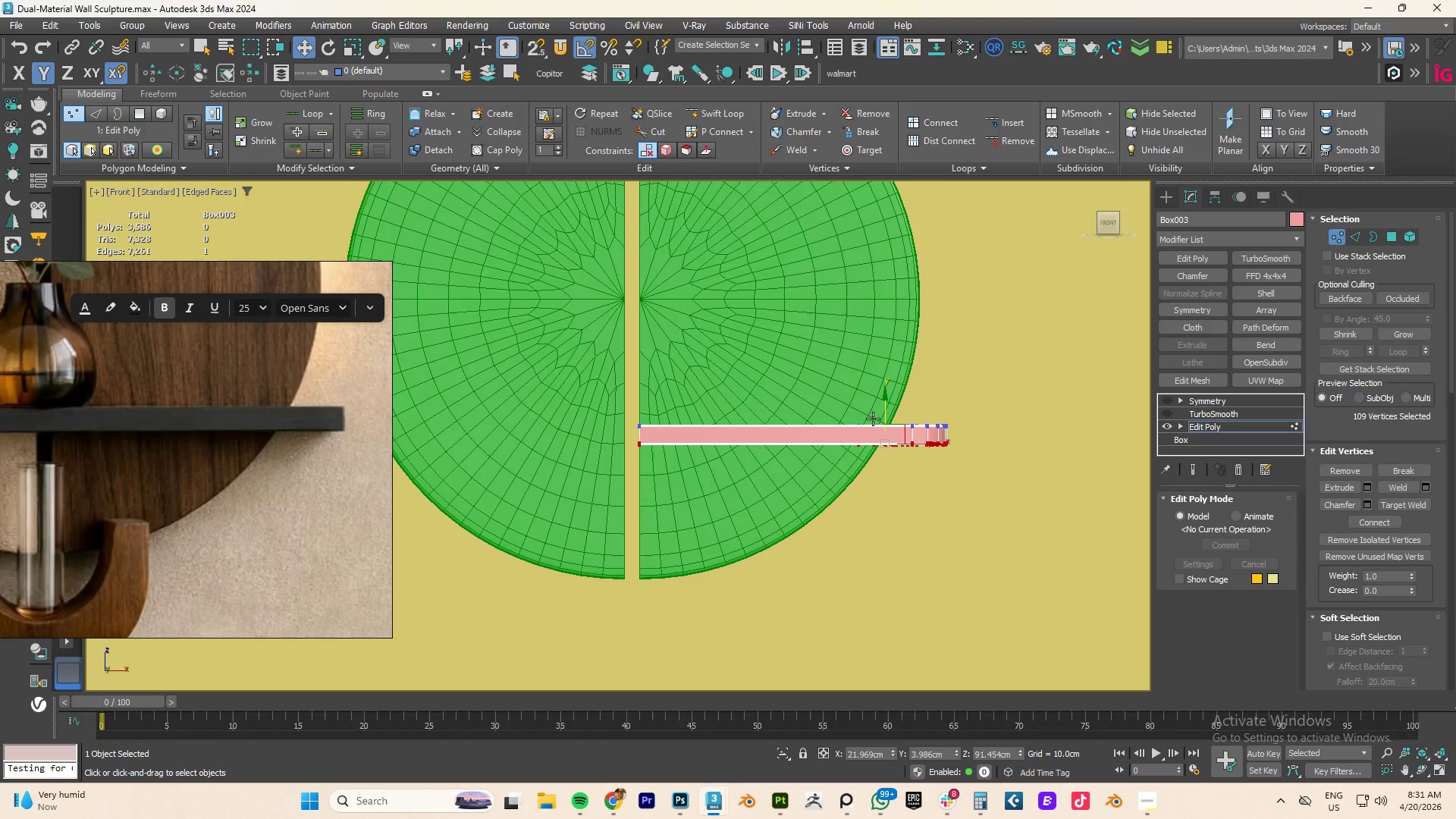 
scroll: coordinate [880, 416], scroll_direction: up, amount: 2.0
 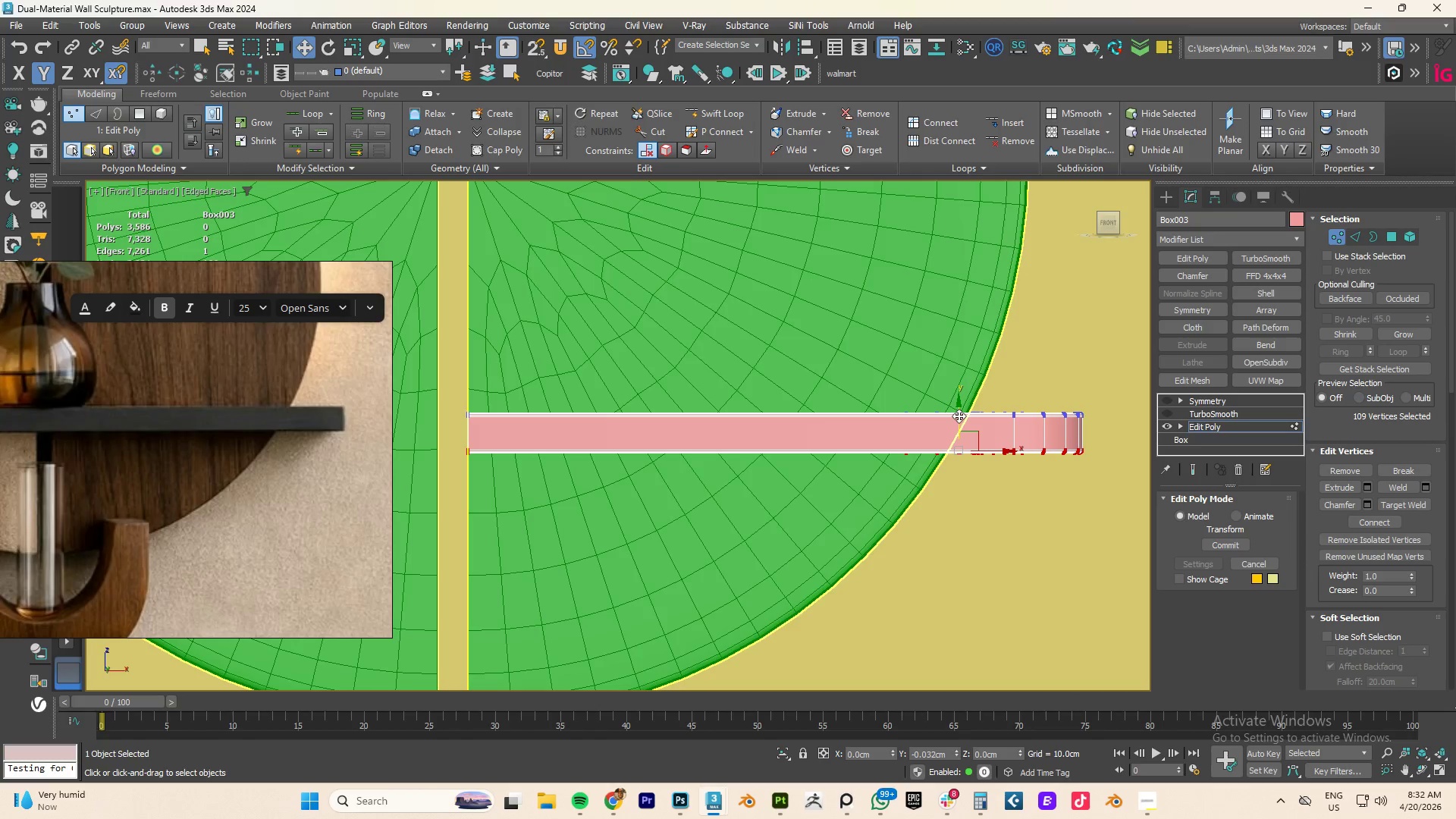 
wait(5.98)
 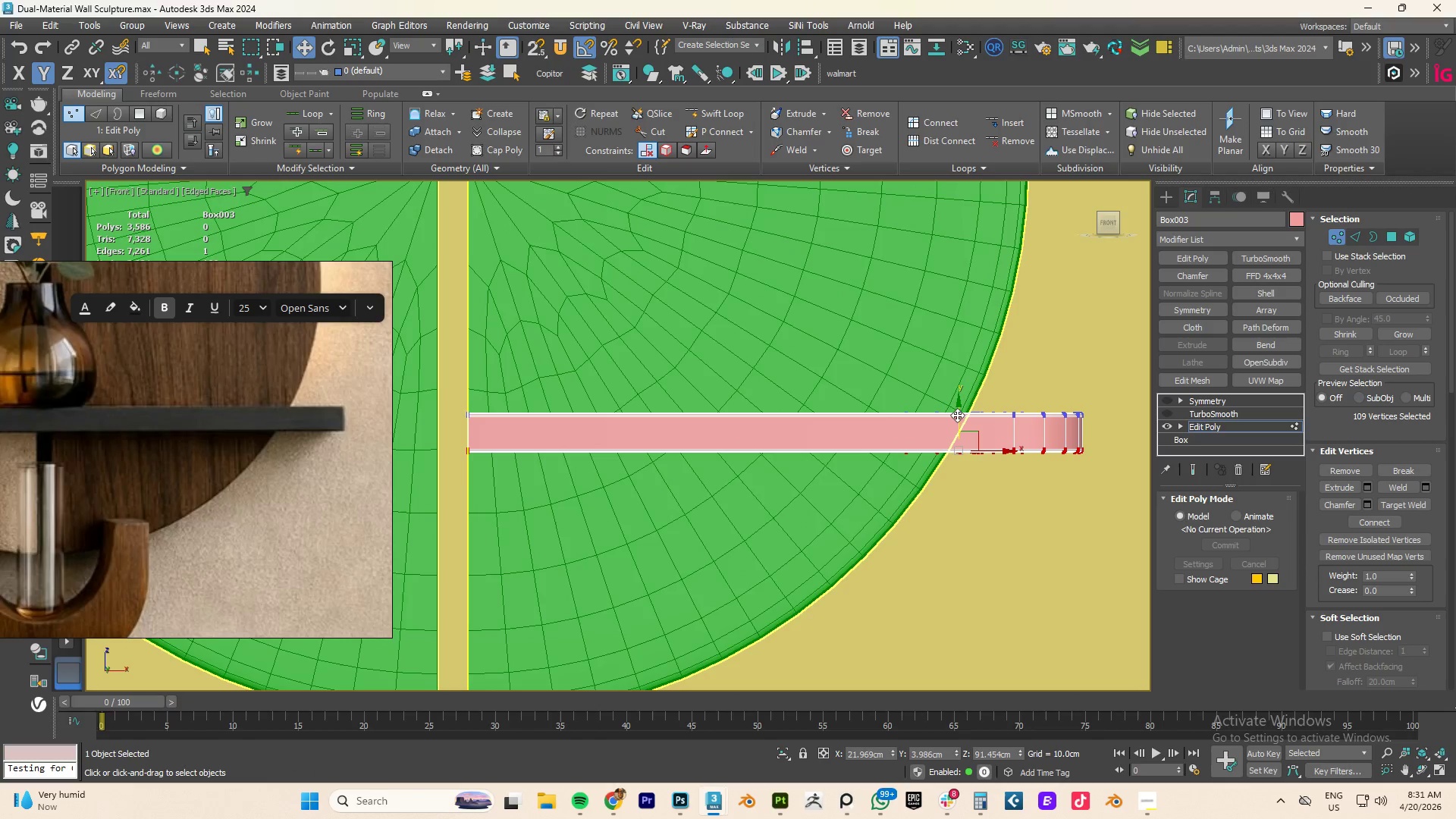 
left_click([1207, 426])
 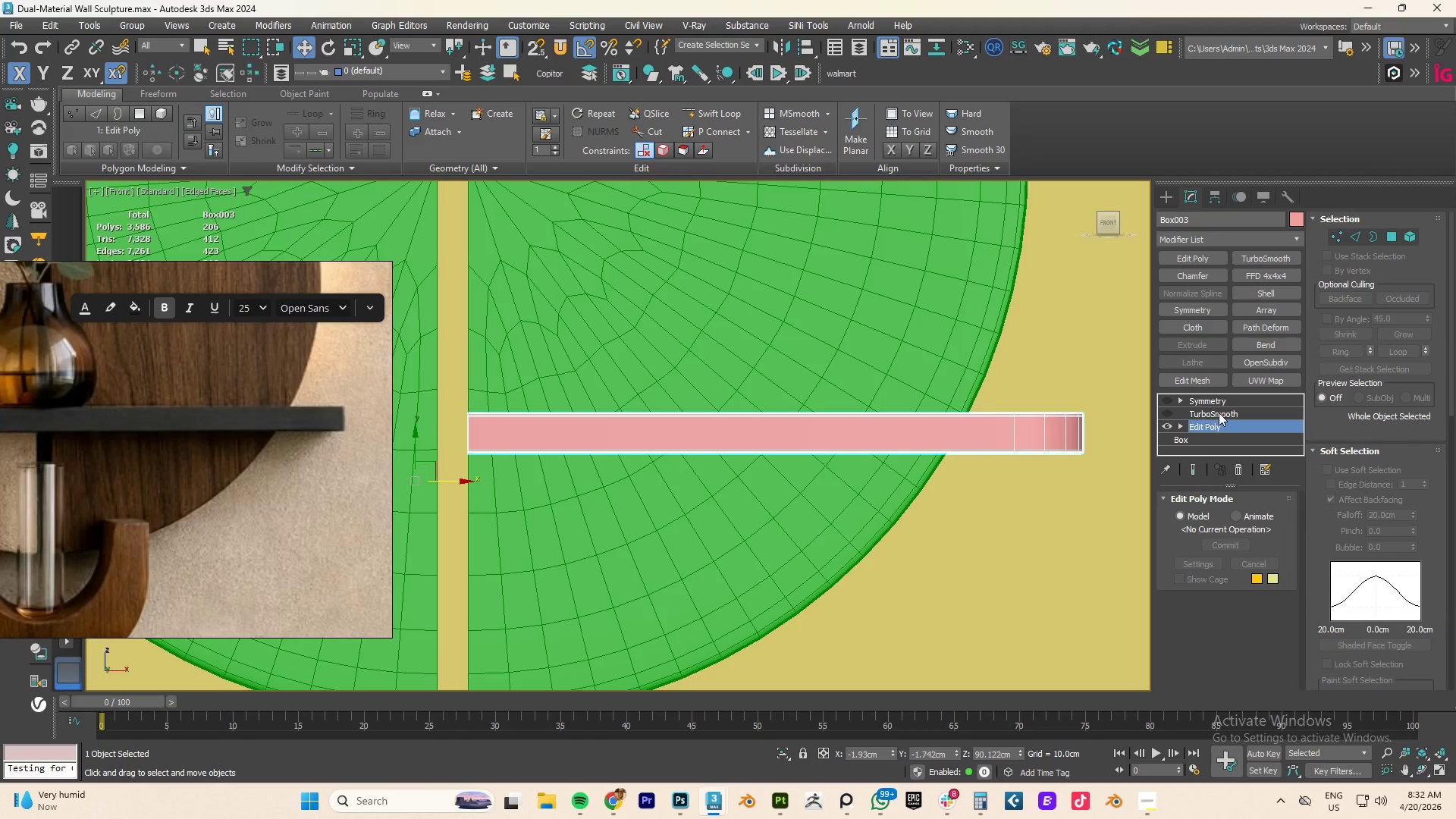 
left_click([1219, 413])
 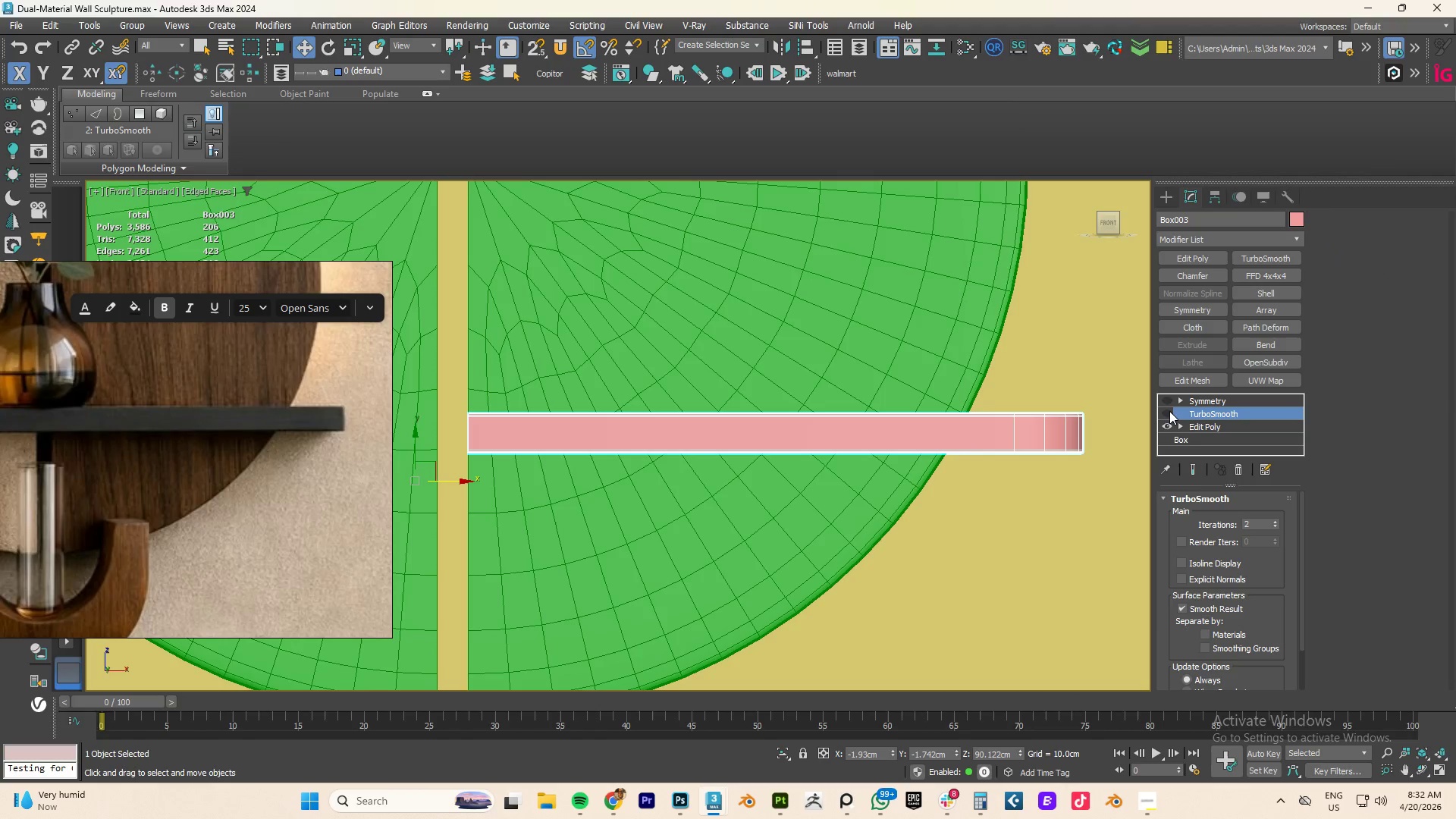 
left_click([1167, 411])
 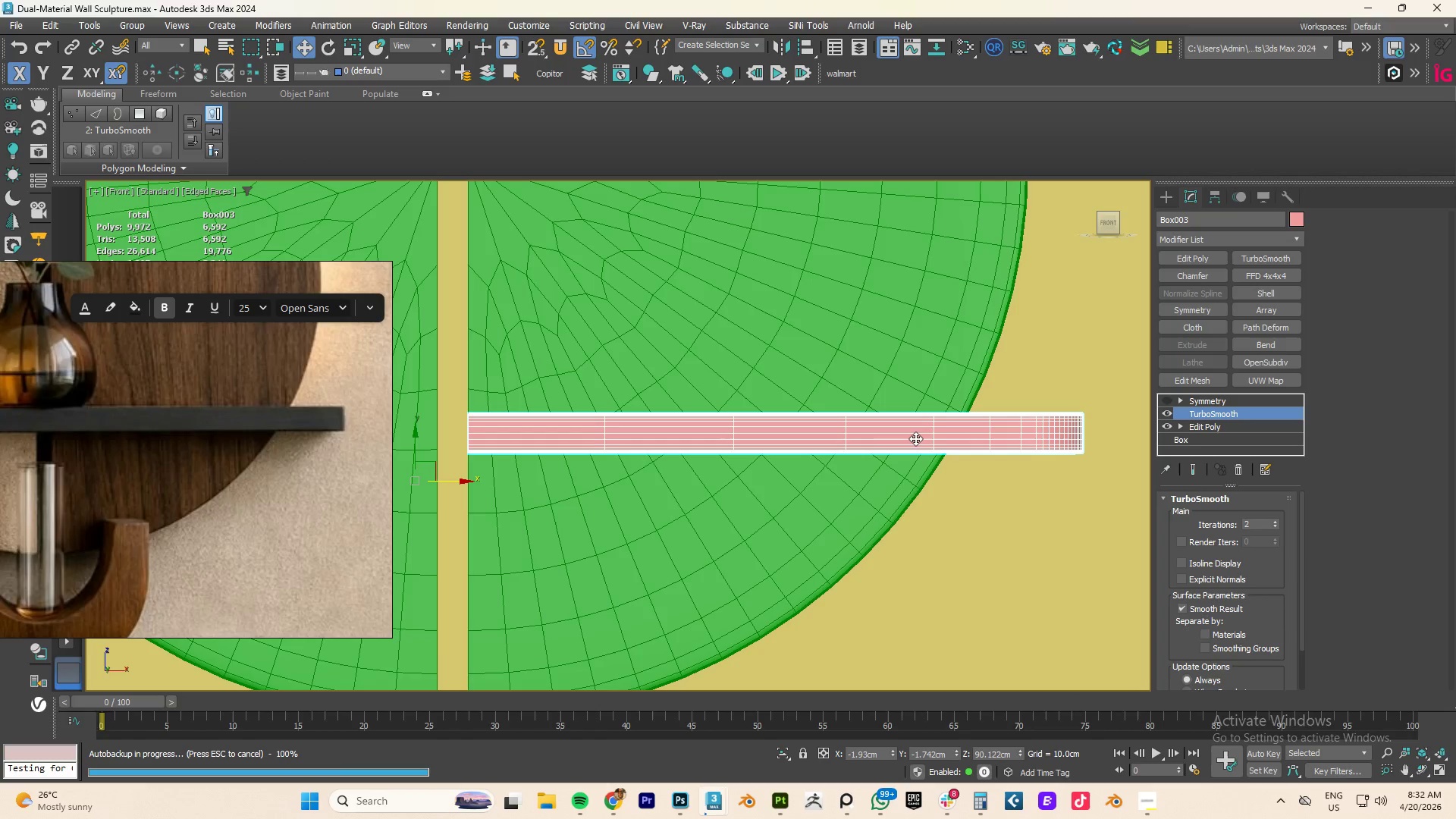 
key(F4)
 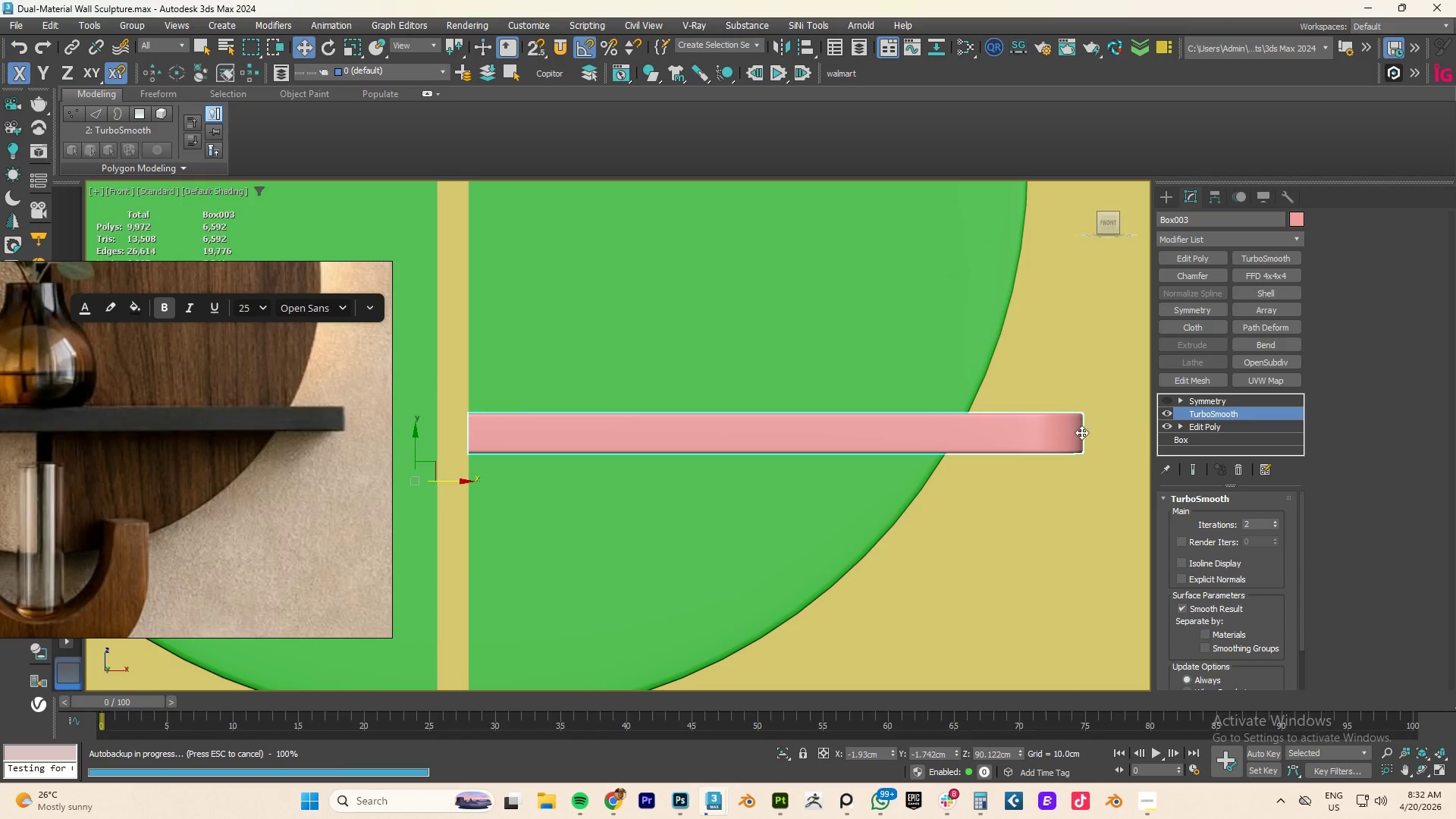 
key(F4)
 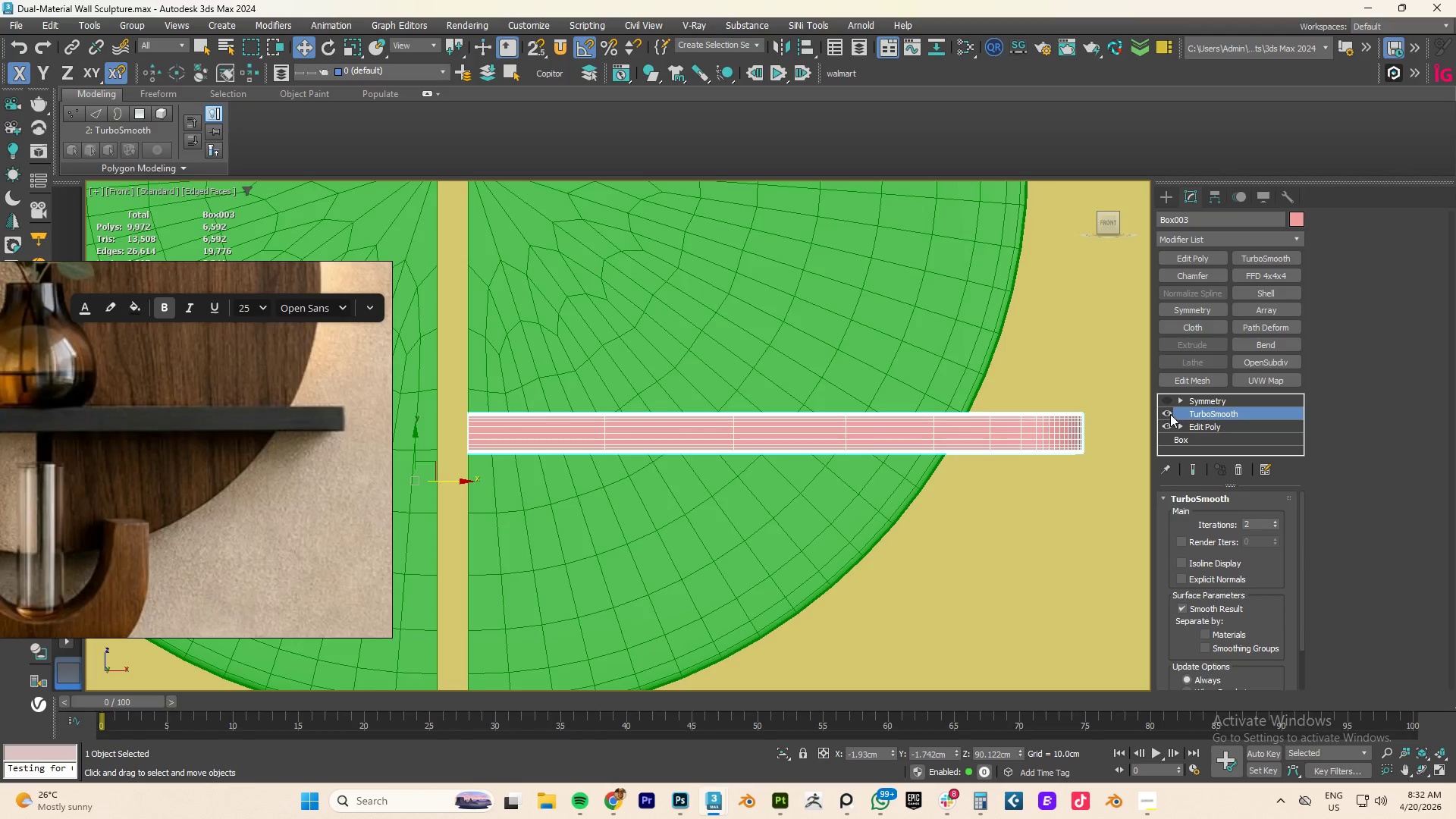 
left_click([1170, 414])
 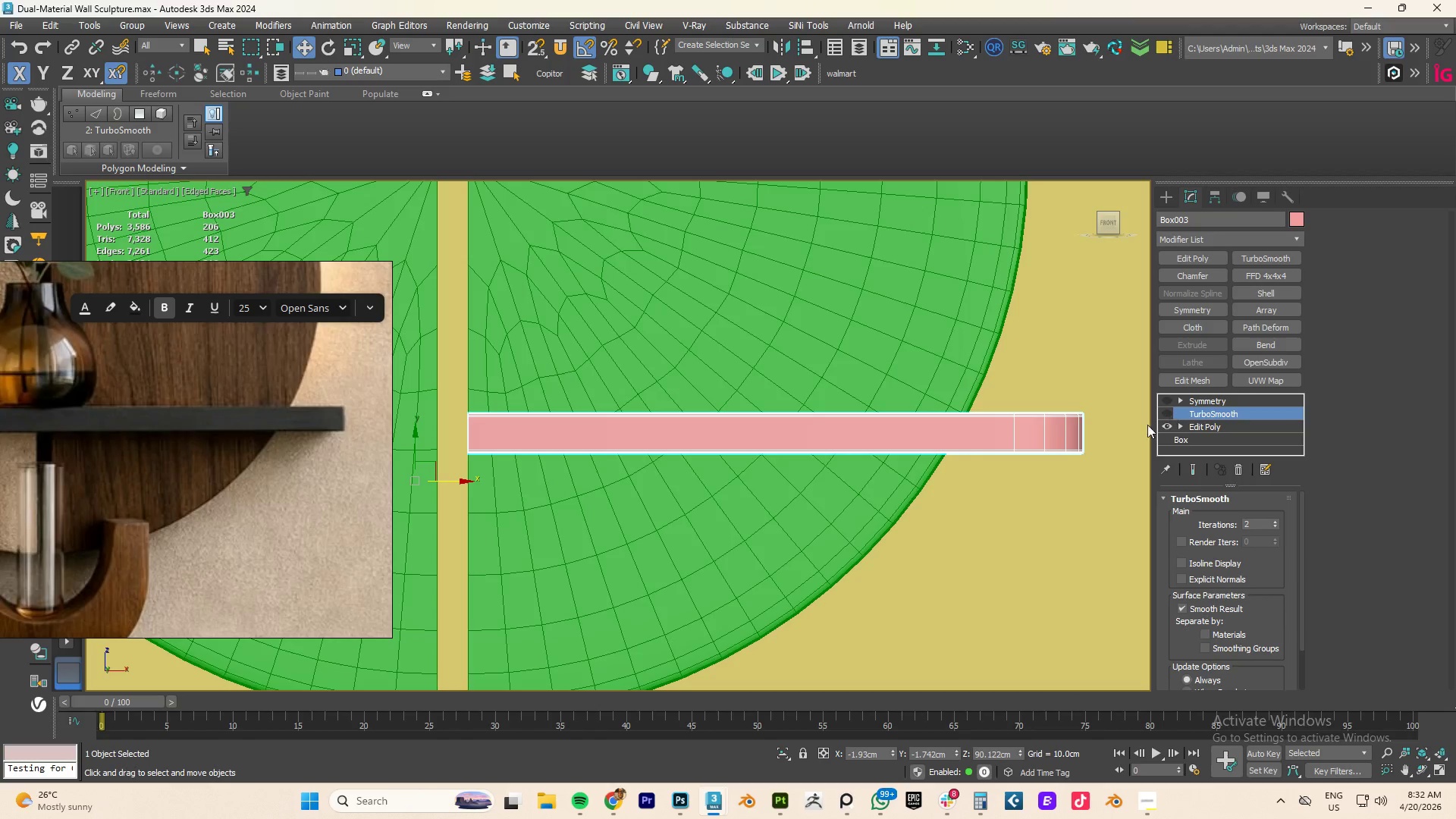 
key(F4)
 